 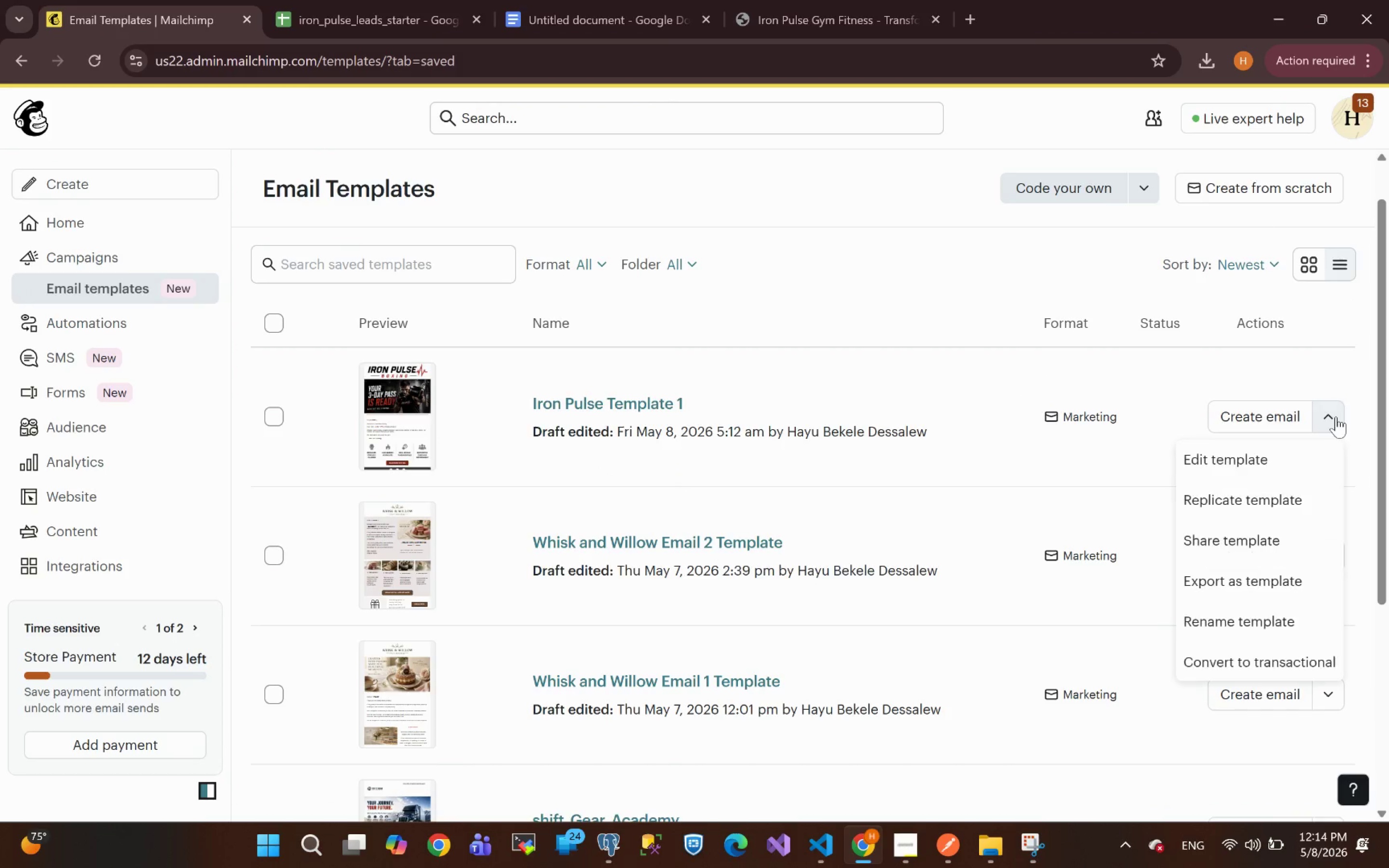 
left_click([1265, 500])
 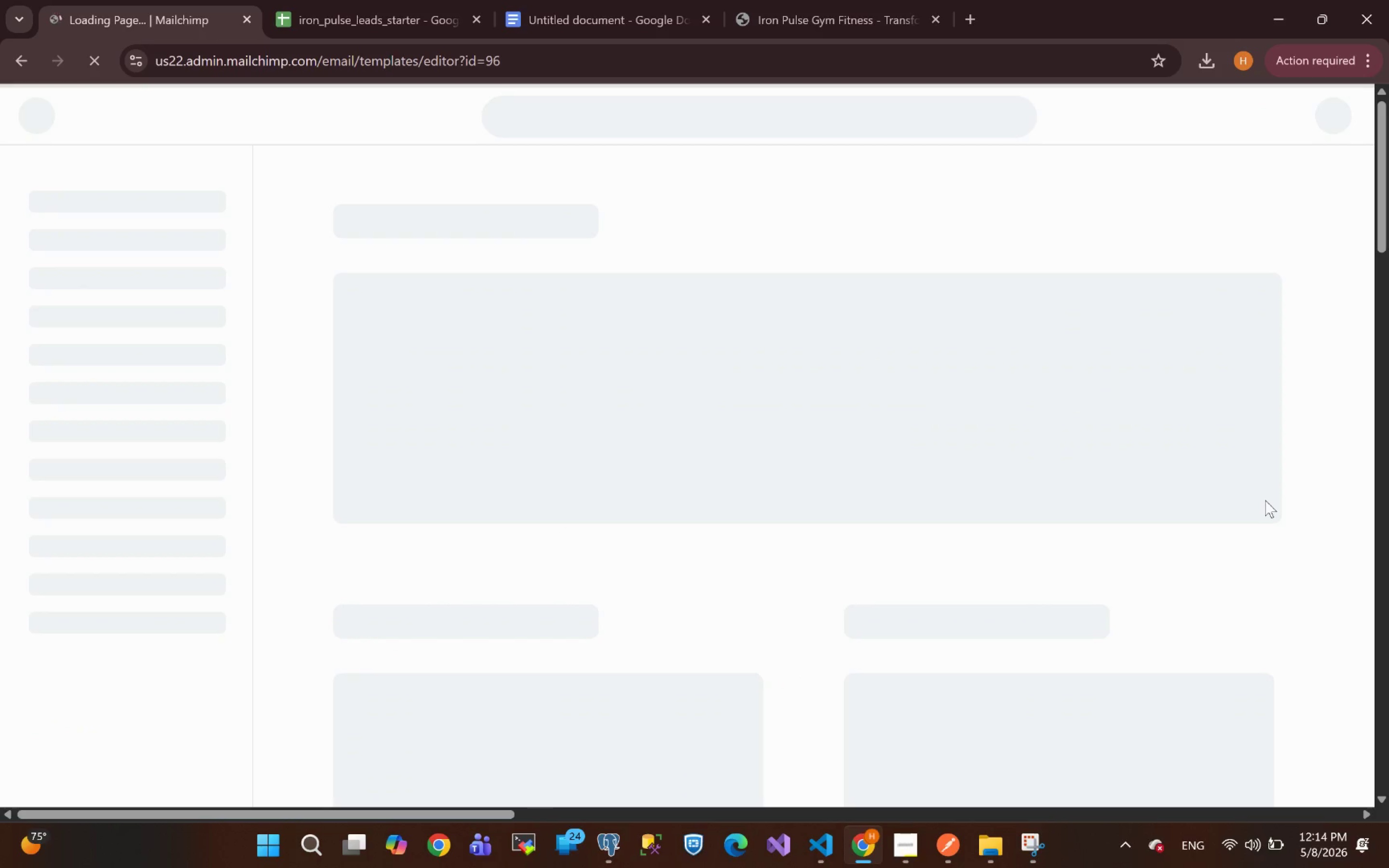 
wait(10.36)
 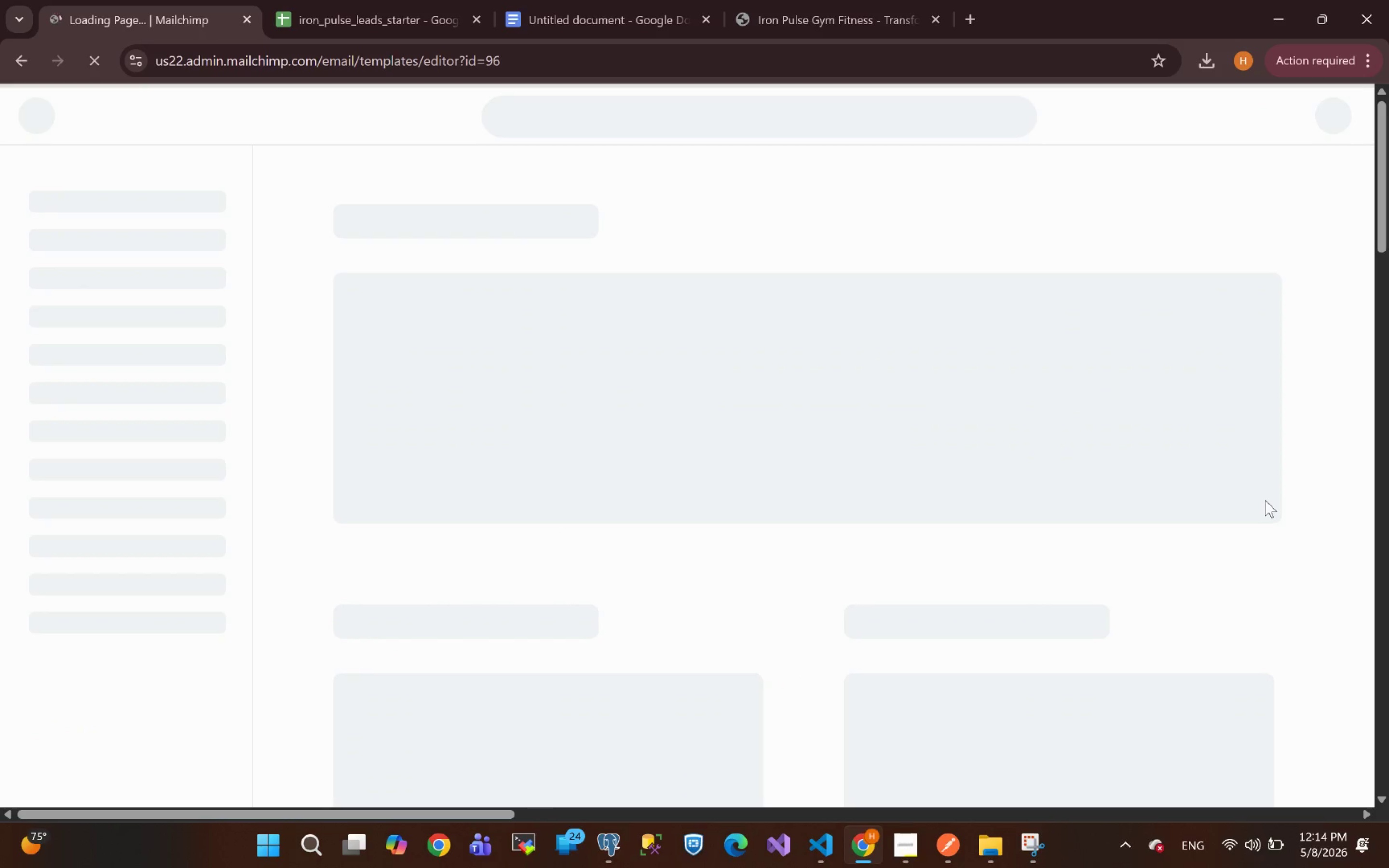 
left_click([491, 111])
 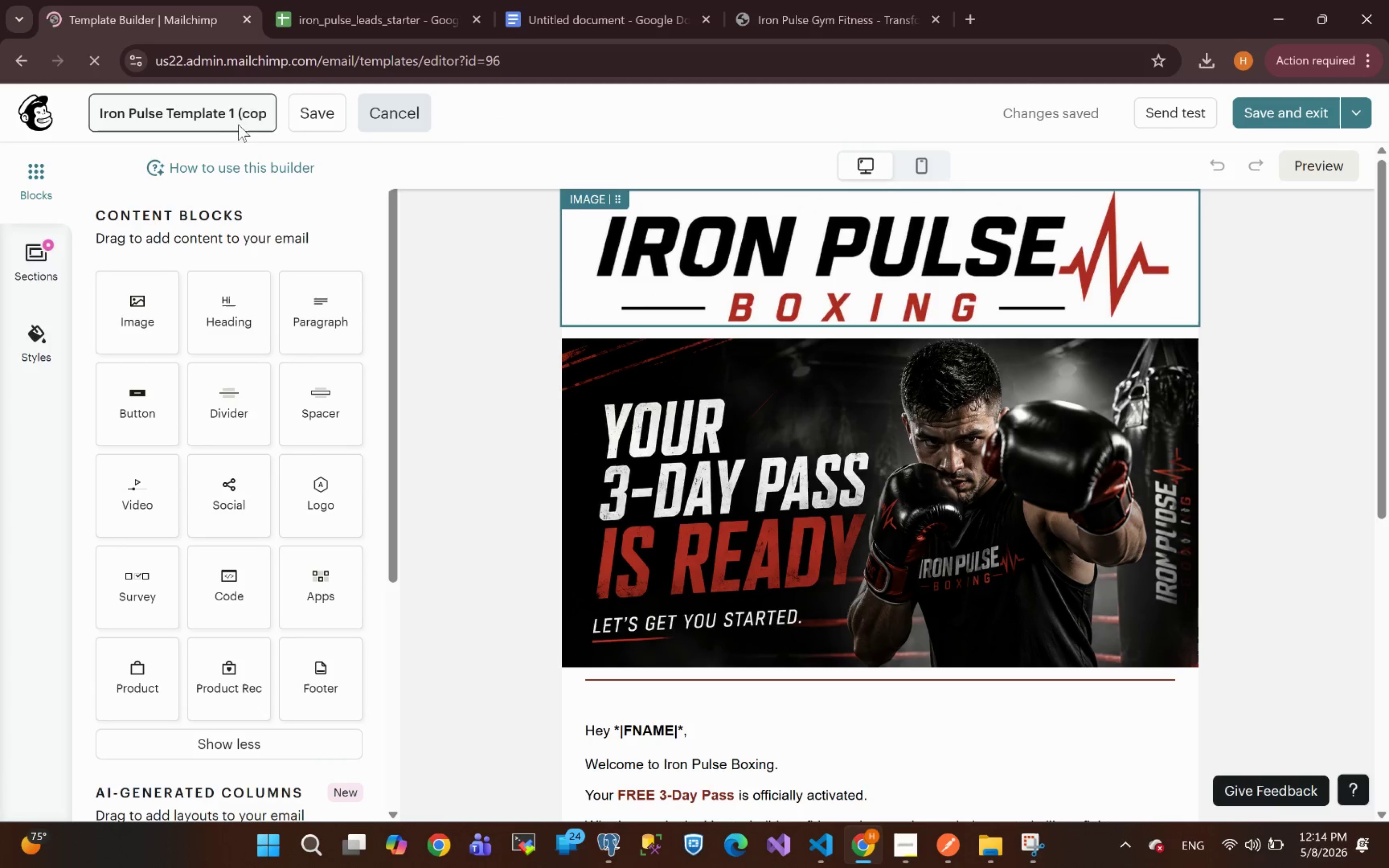 
left_click([233, 111])
 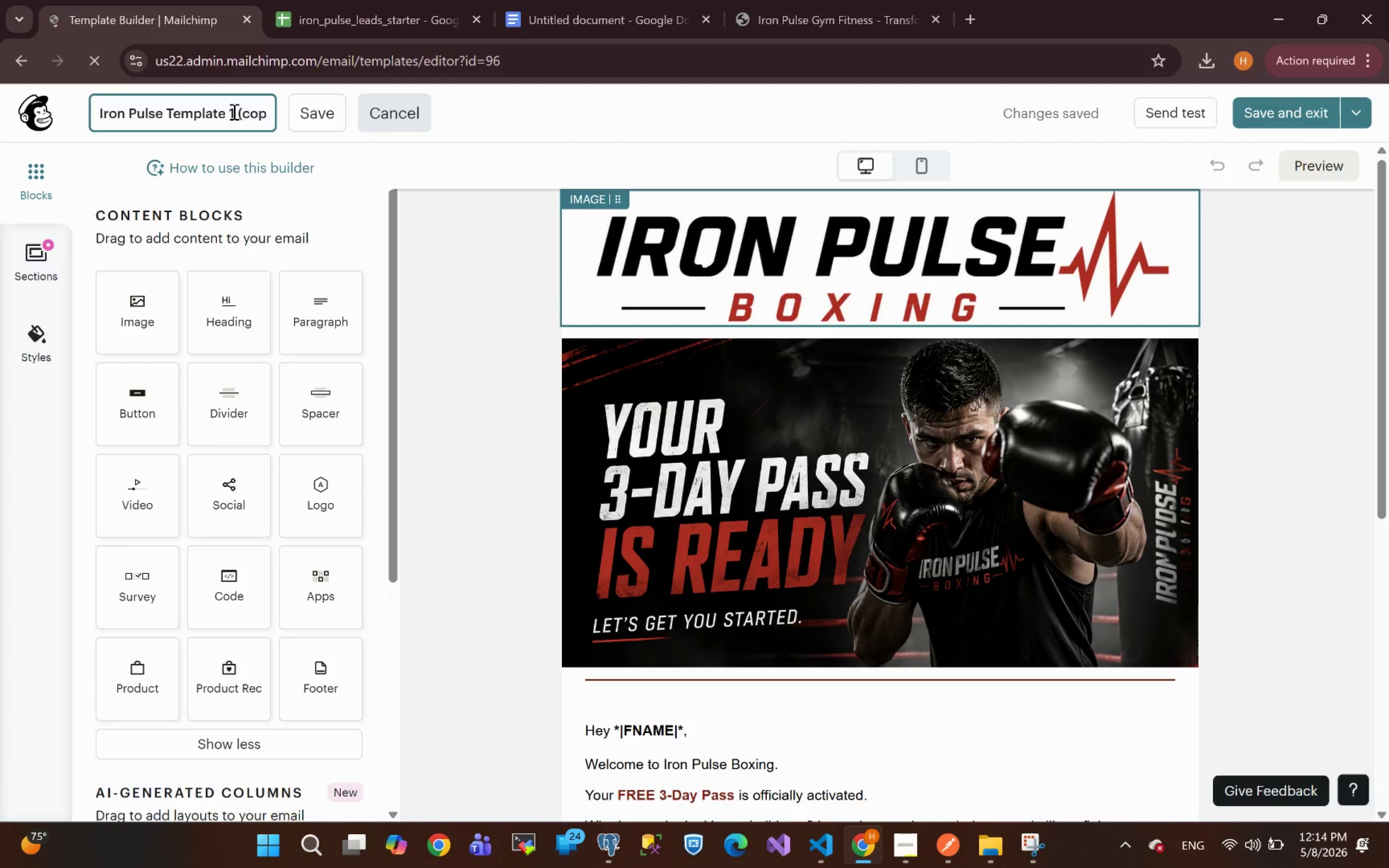 
key(Backspace)
 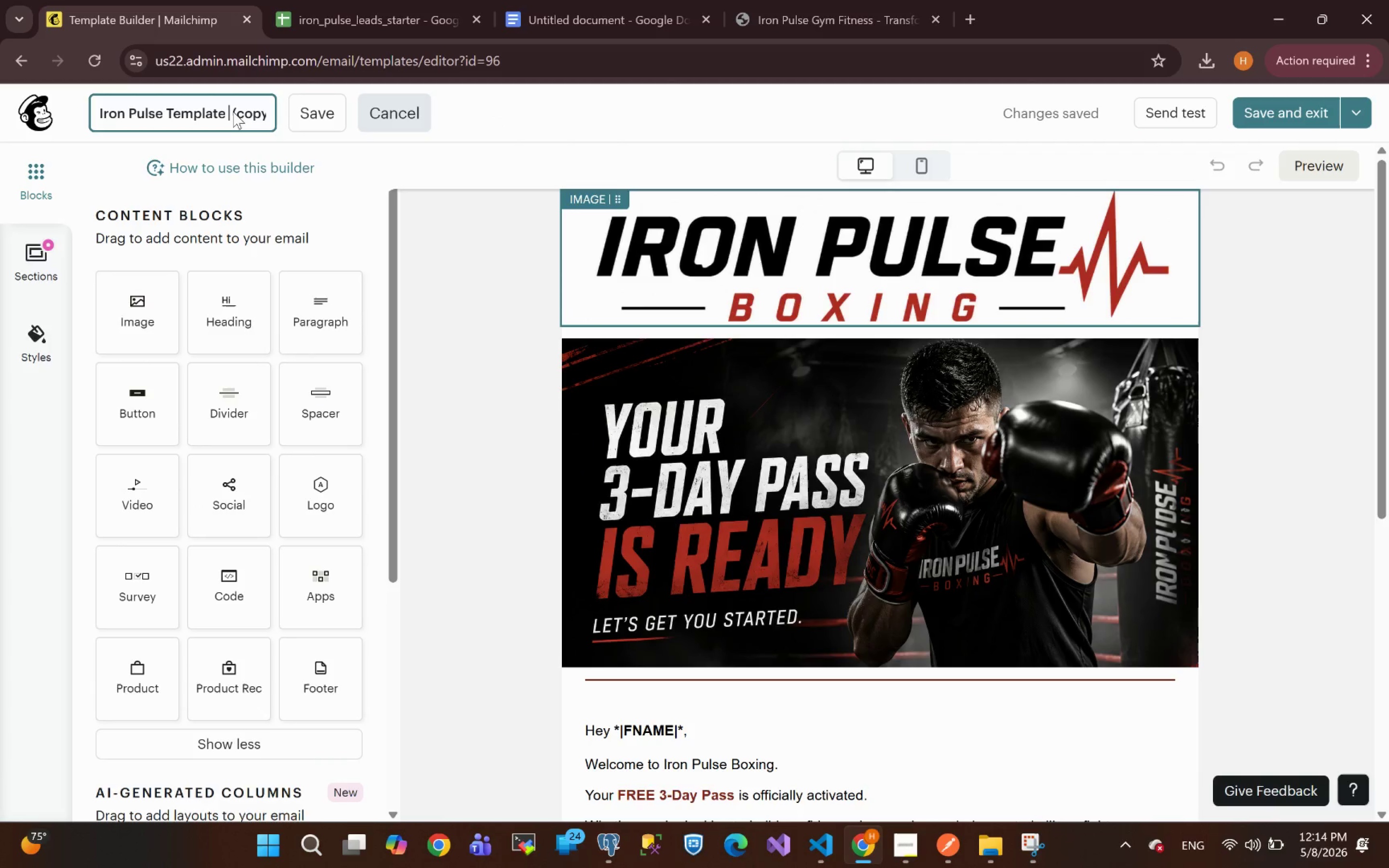 
key(2)
 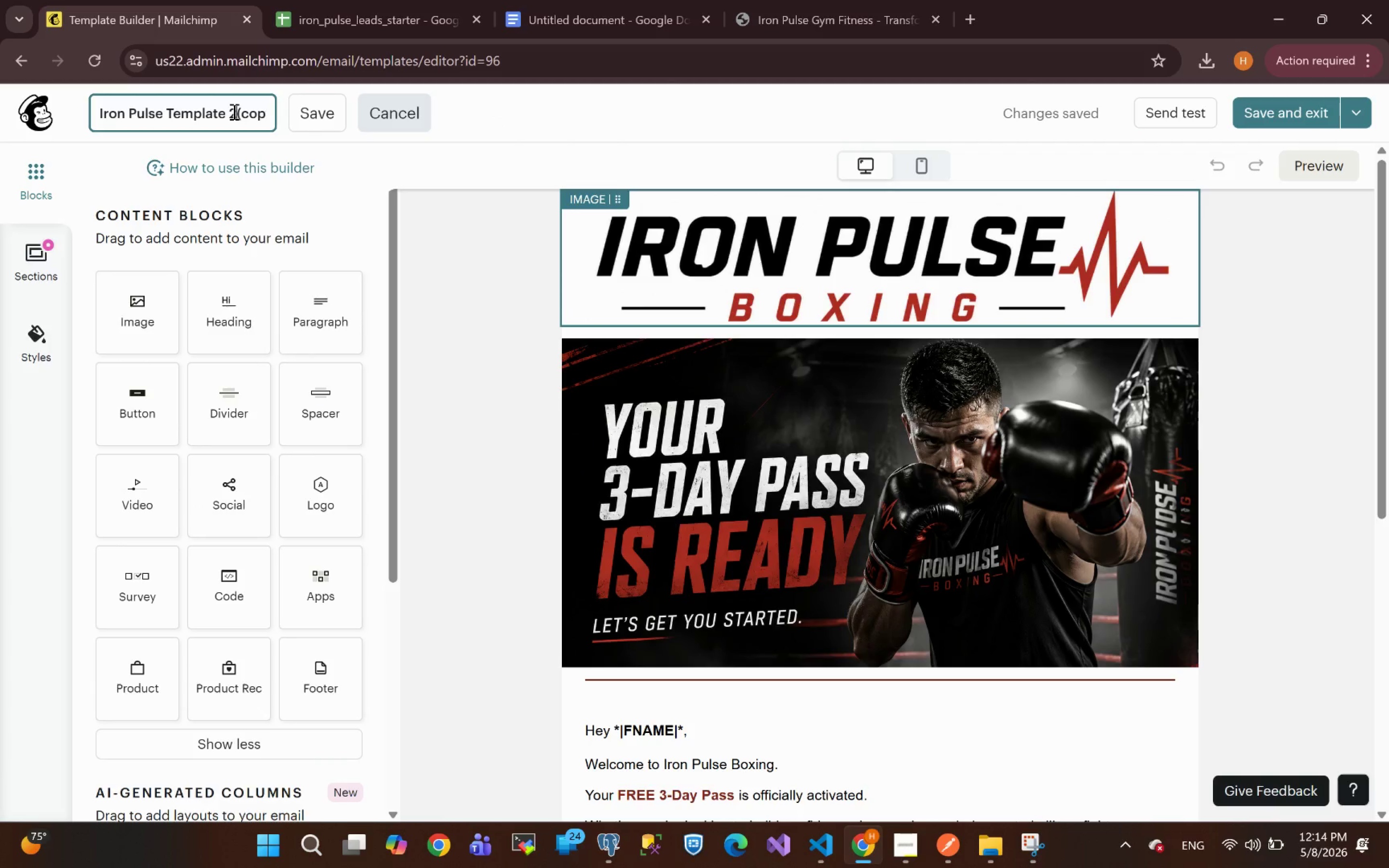 
hold_key(key=Delete, duration=1.2)
 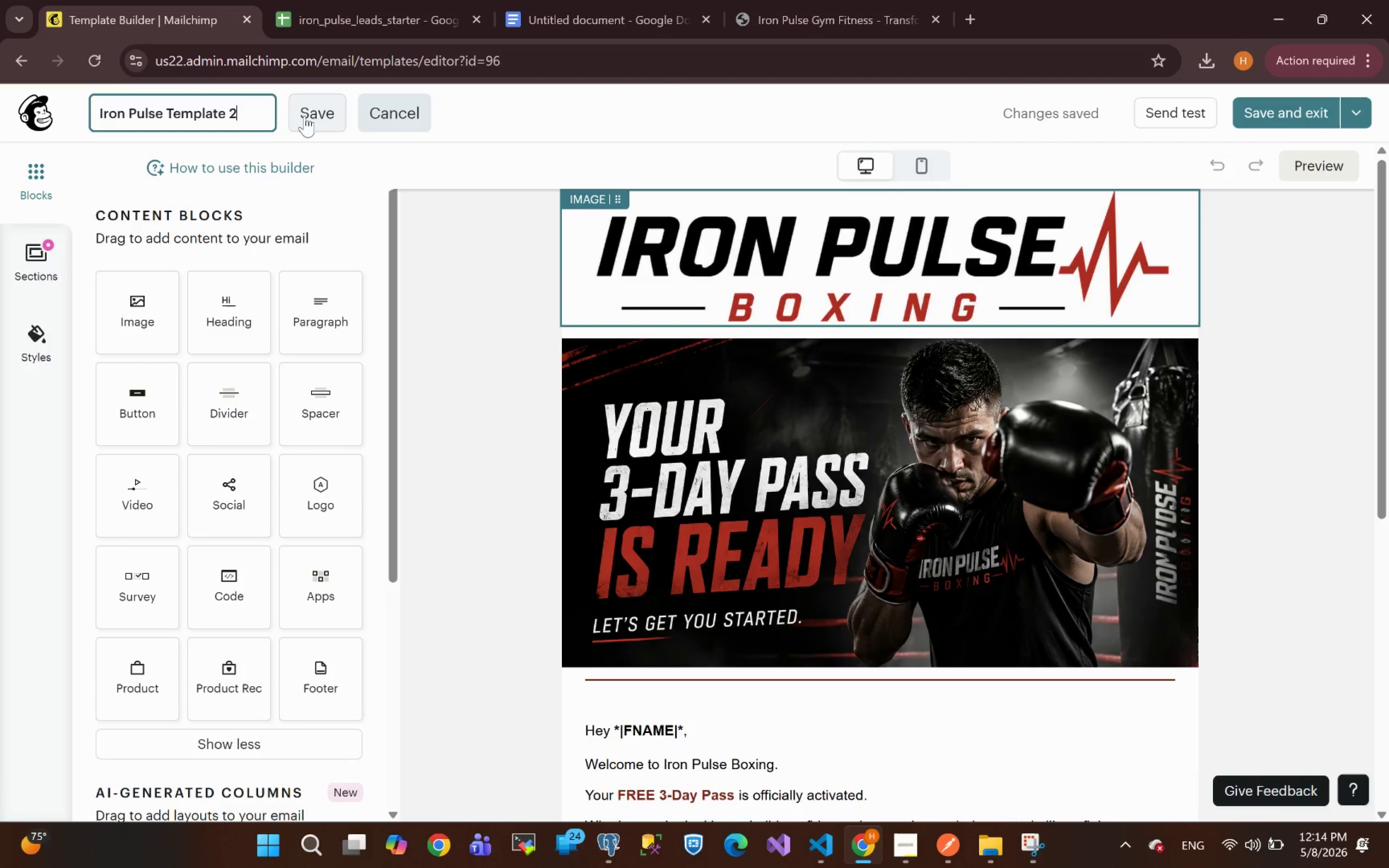 
left_click([309, 114])
 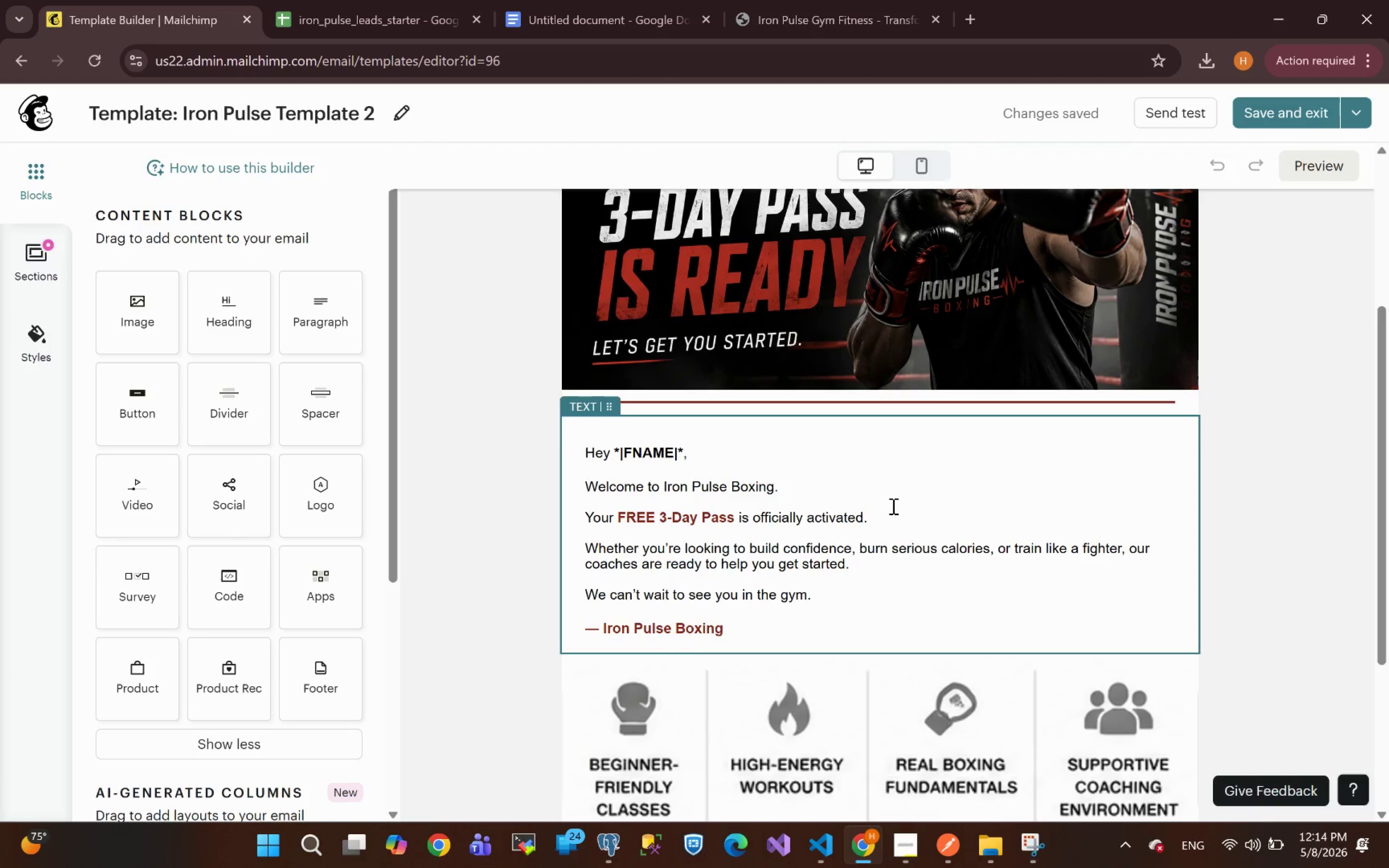 
wait(5.32)
 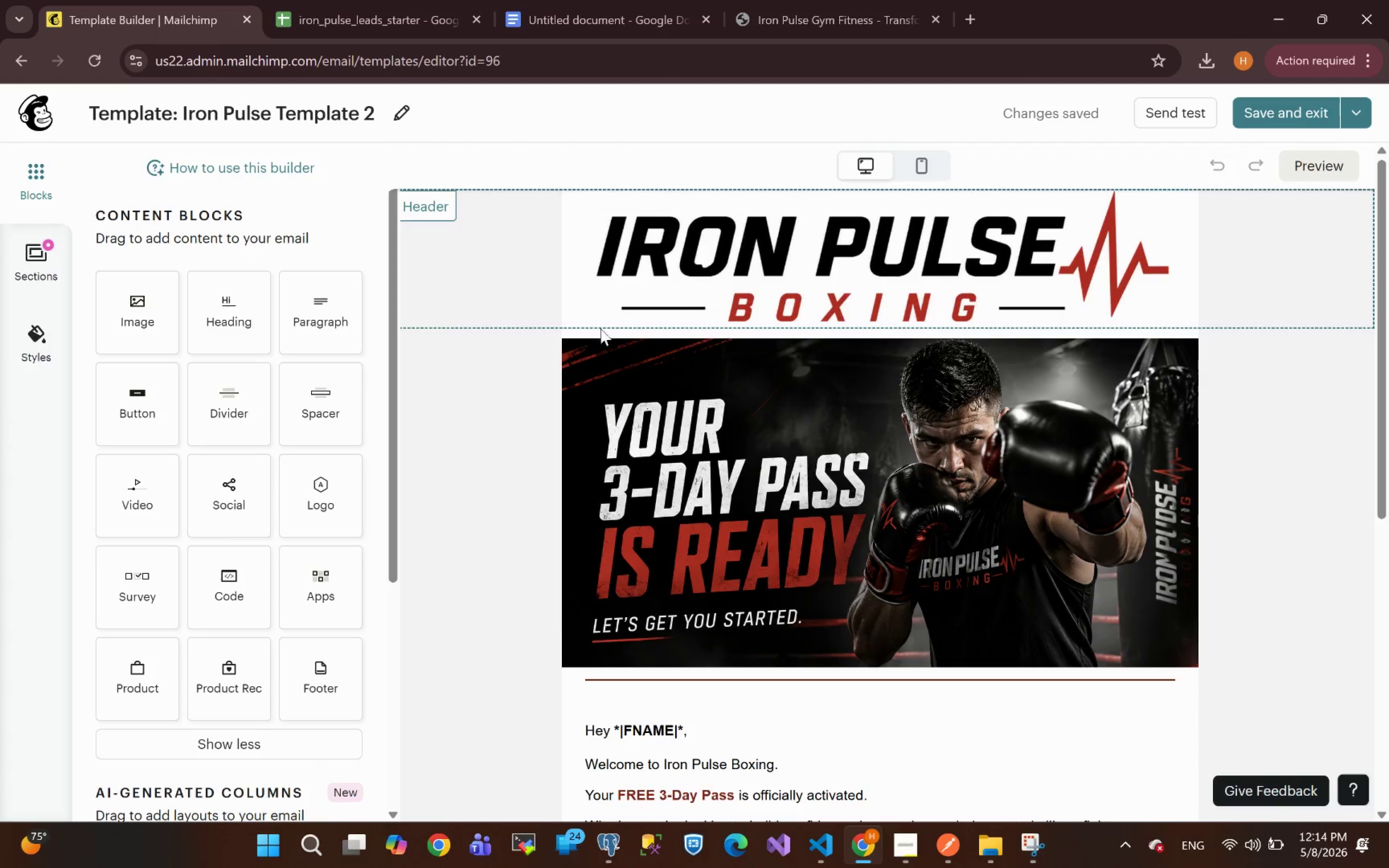 
left_click([892, 506])
 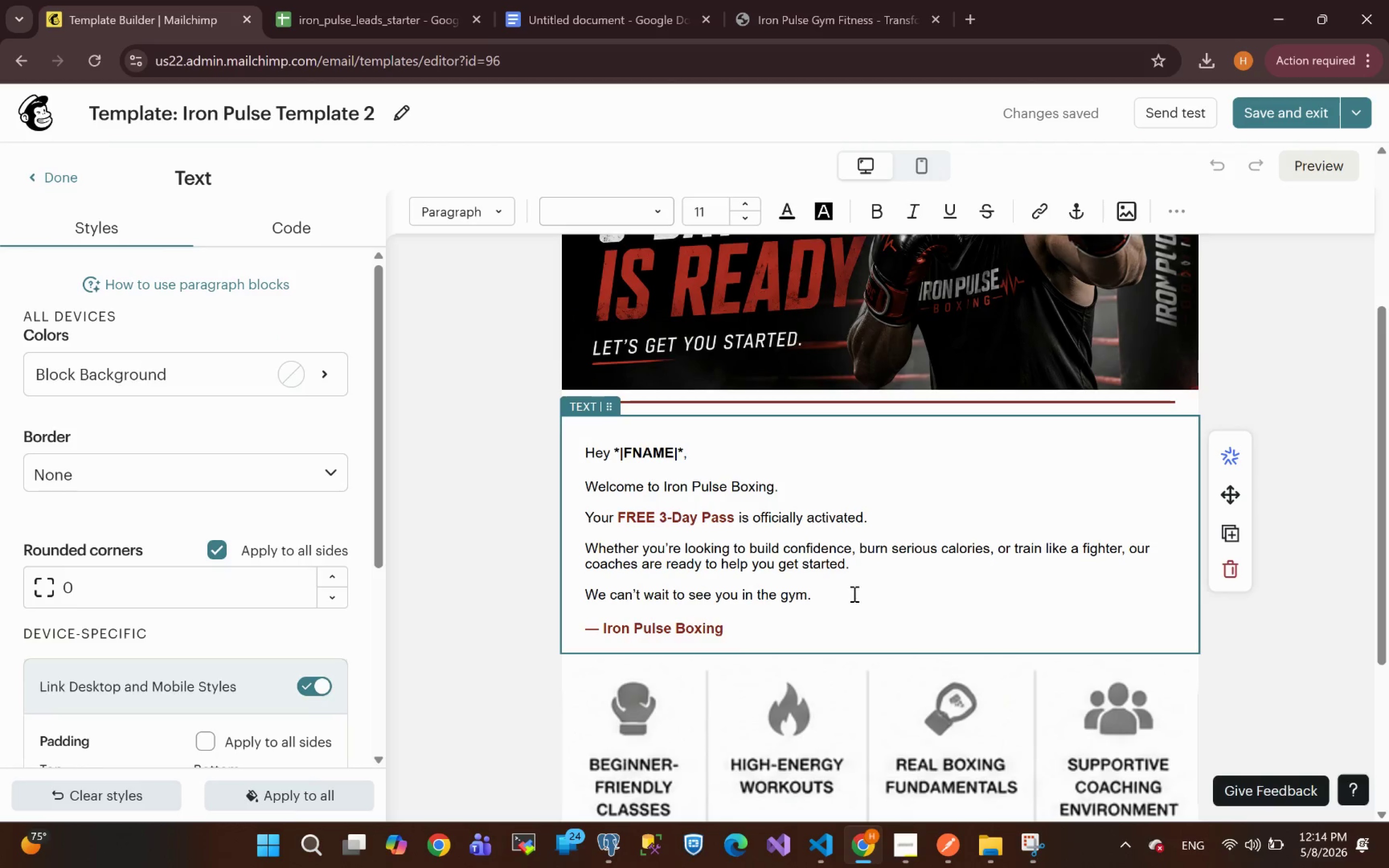 
left_click([783, 613])
 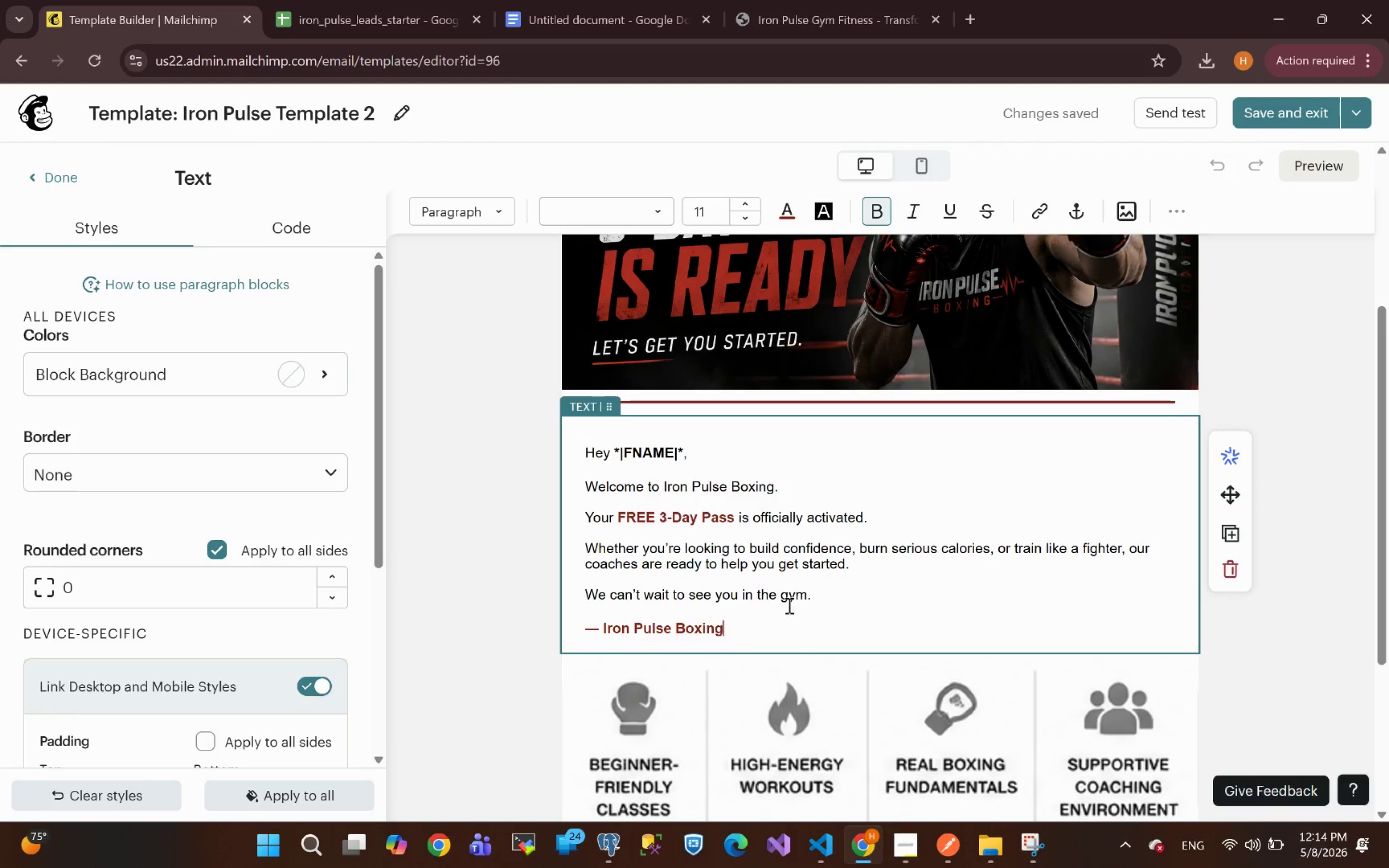 
left_click_drag(start_coordinate=[739, 625], to_coordinate=[566, 484])
 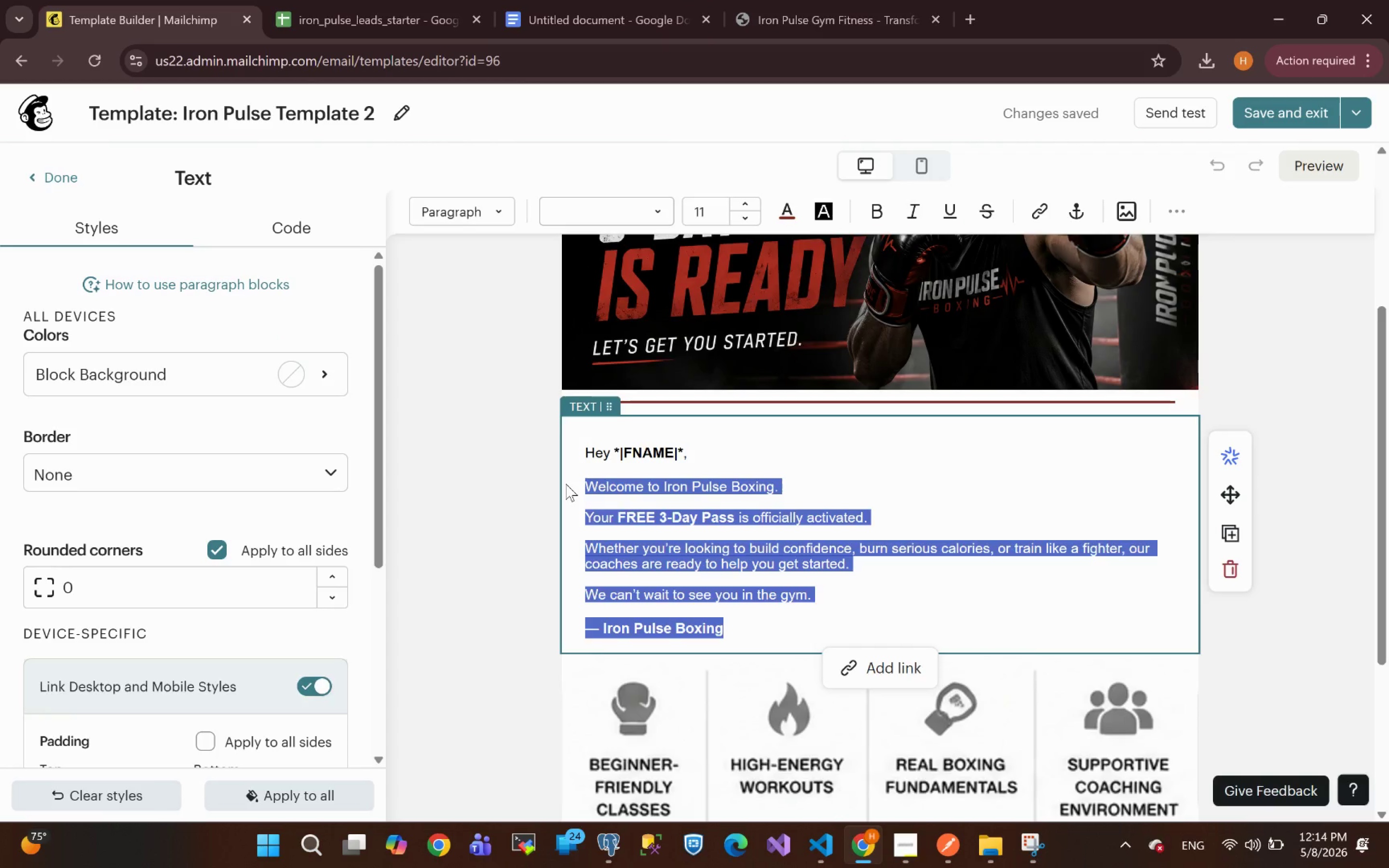 
key(Backspace)
 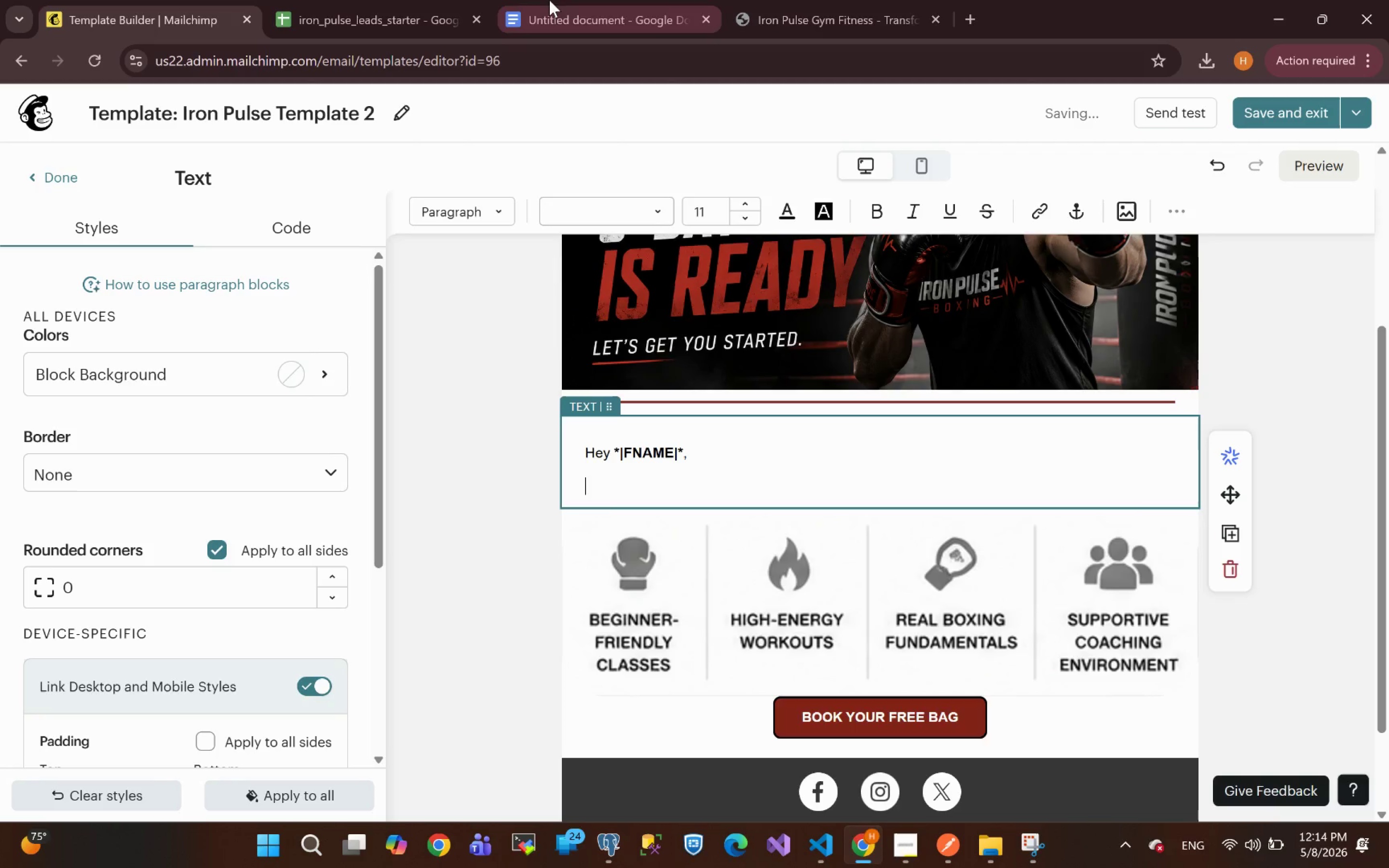 
left_click([578, 18])
 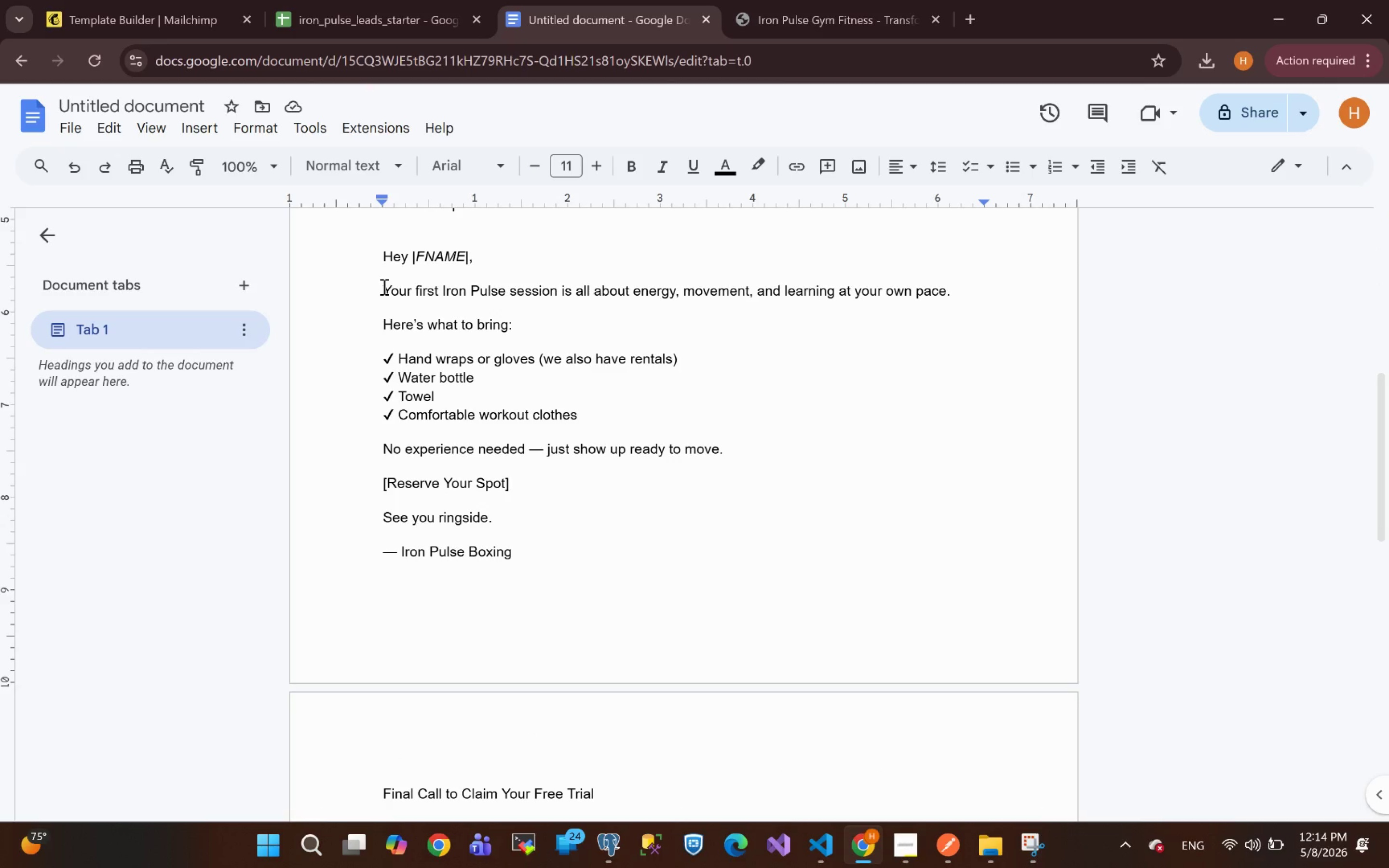 
wait(6.4)
 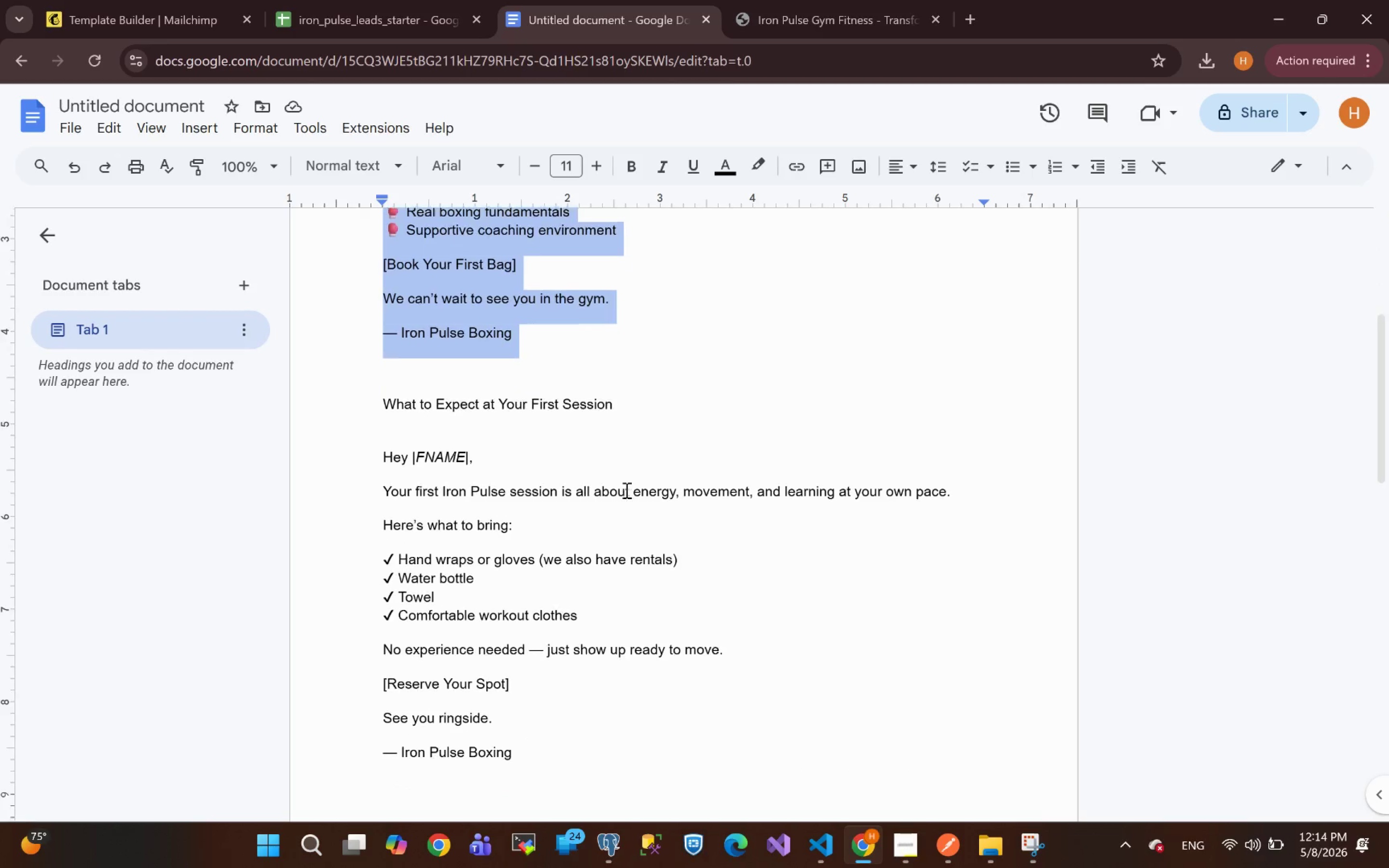 
left_click_drag(start_coordinate=[383, 286], to_coordinate=[384, 289])
 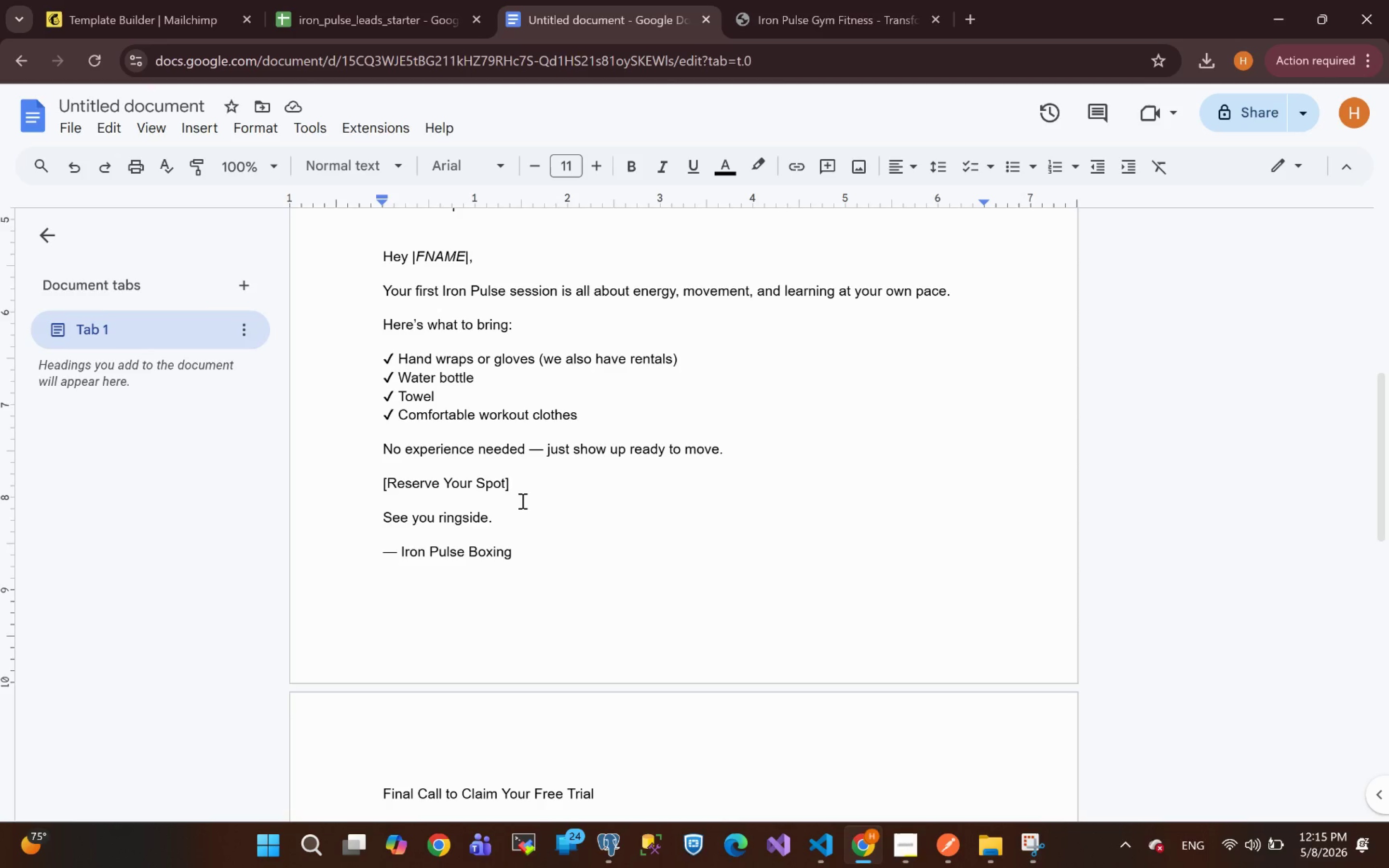 
left_click([496, 516])
 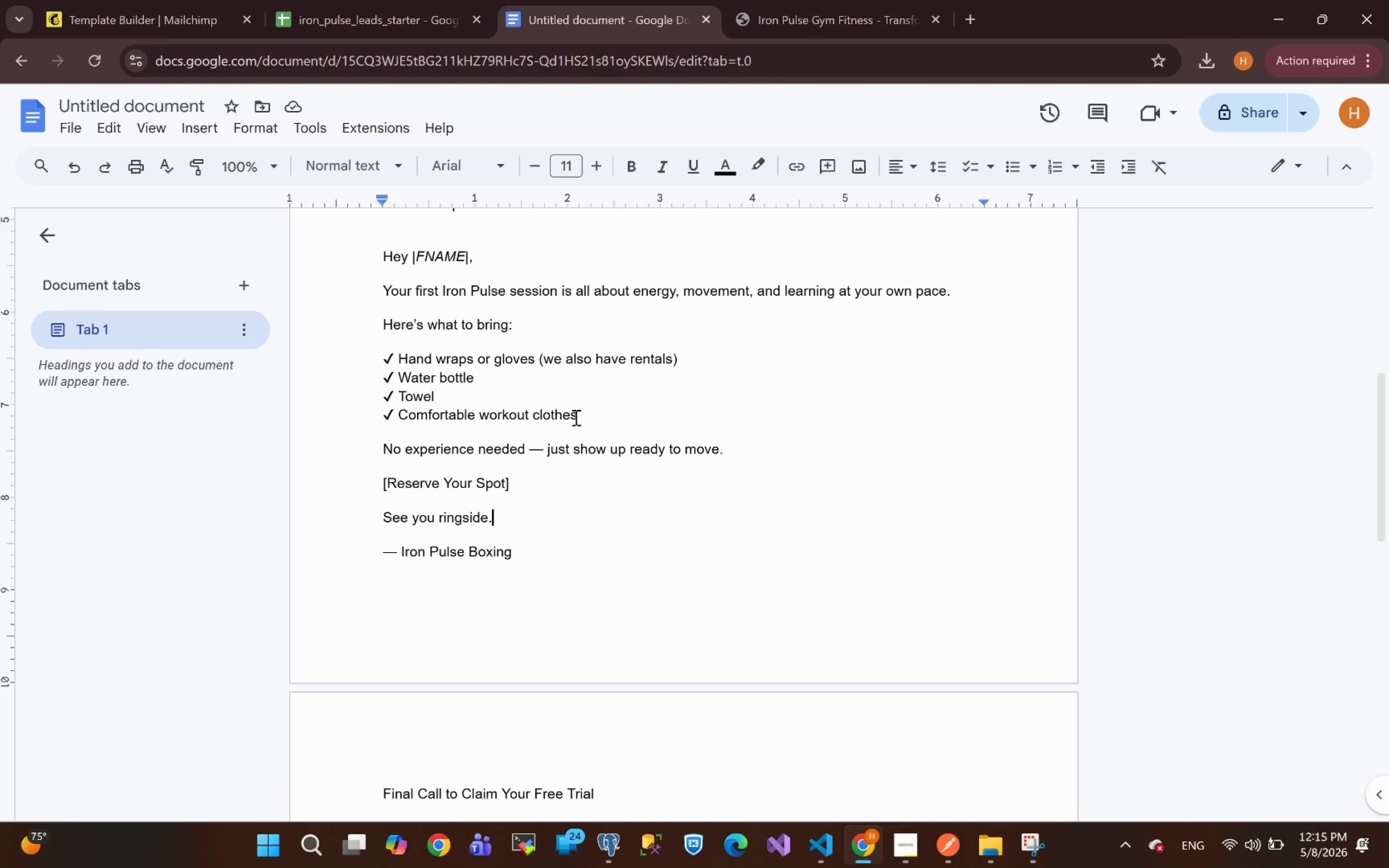 
left_click_drag(start_coordinate=[529, 333], to_coordinate=[379, 301])
 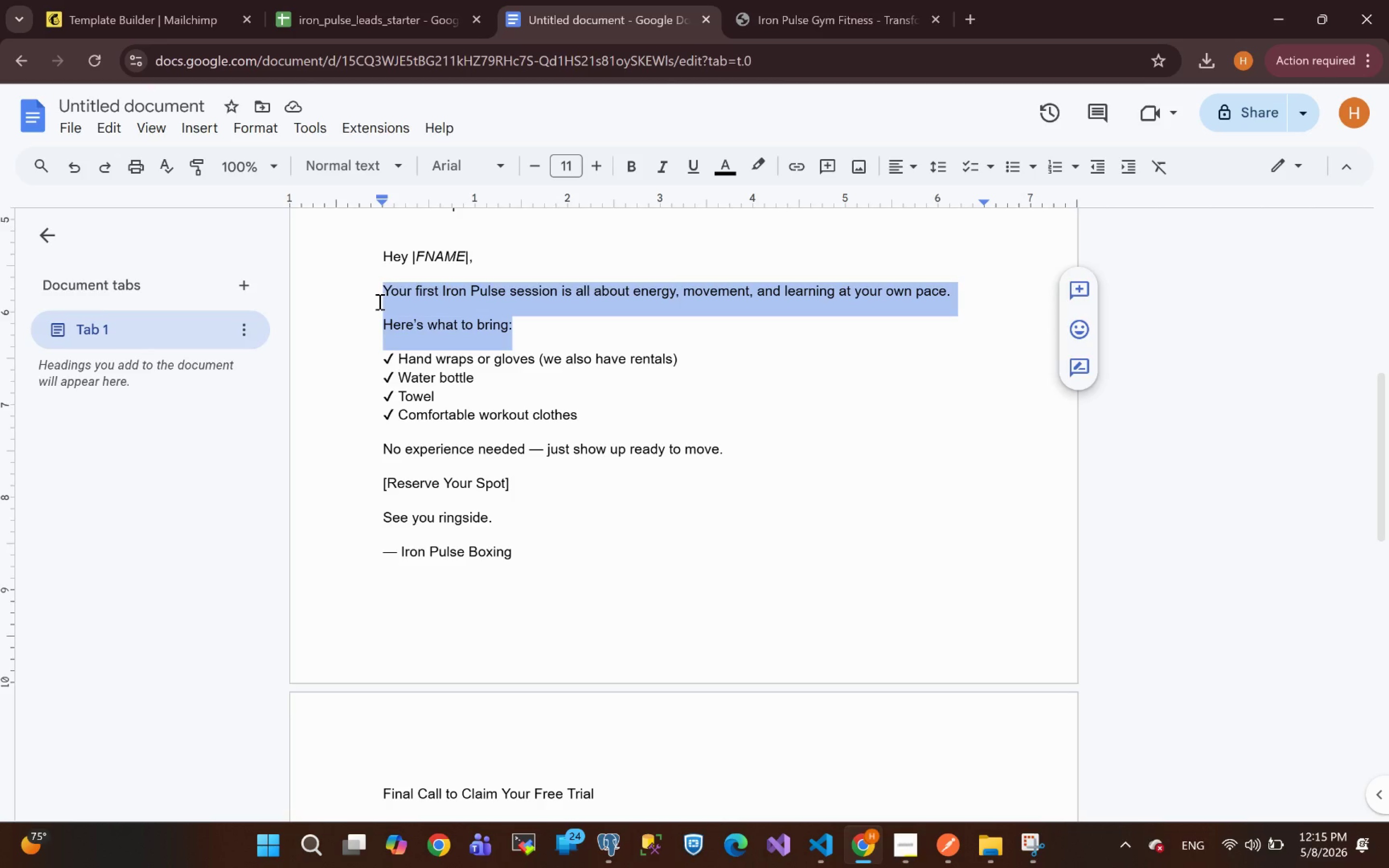 
key(Control+C)
 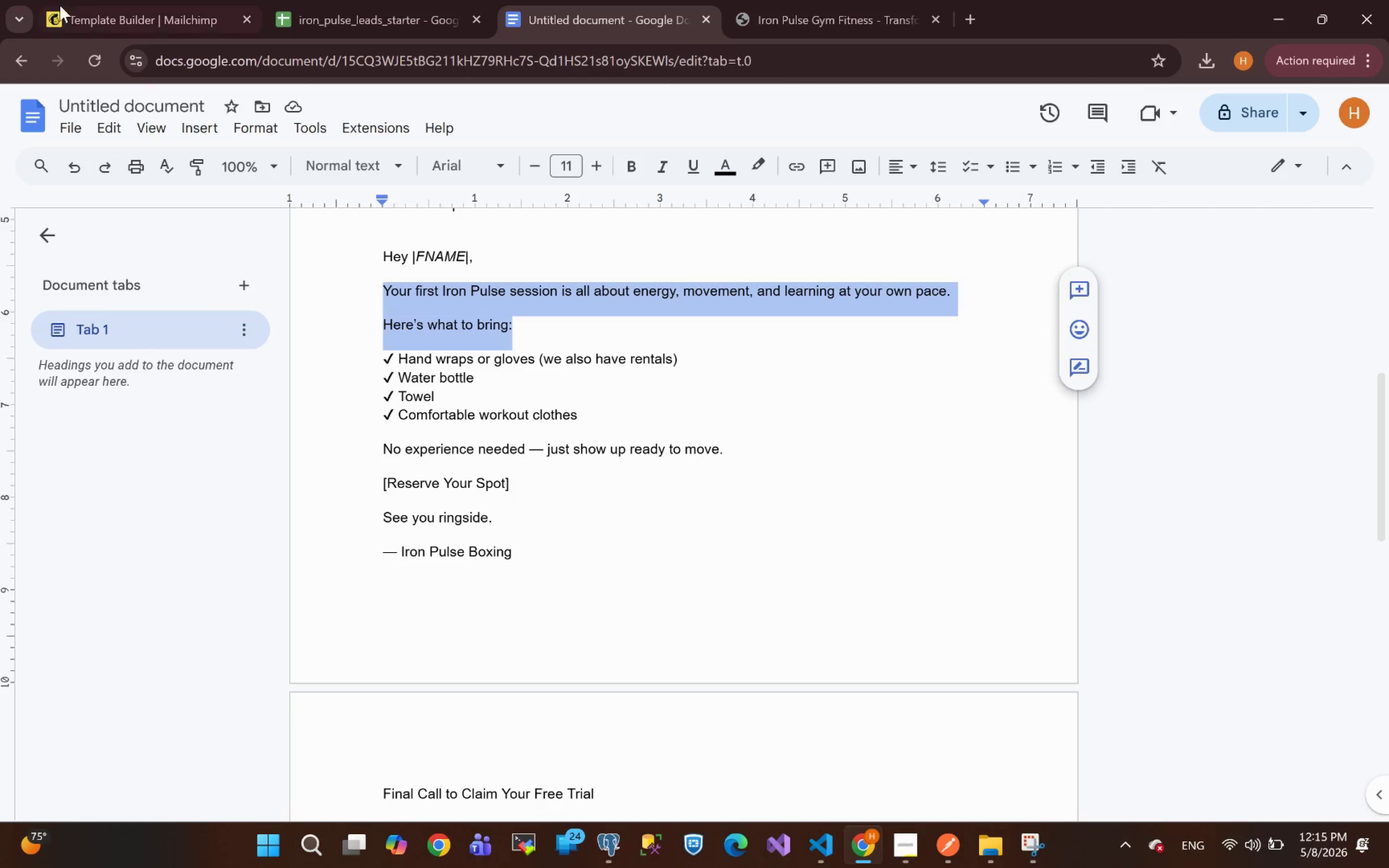 
left_click([71, 7])
 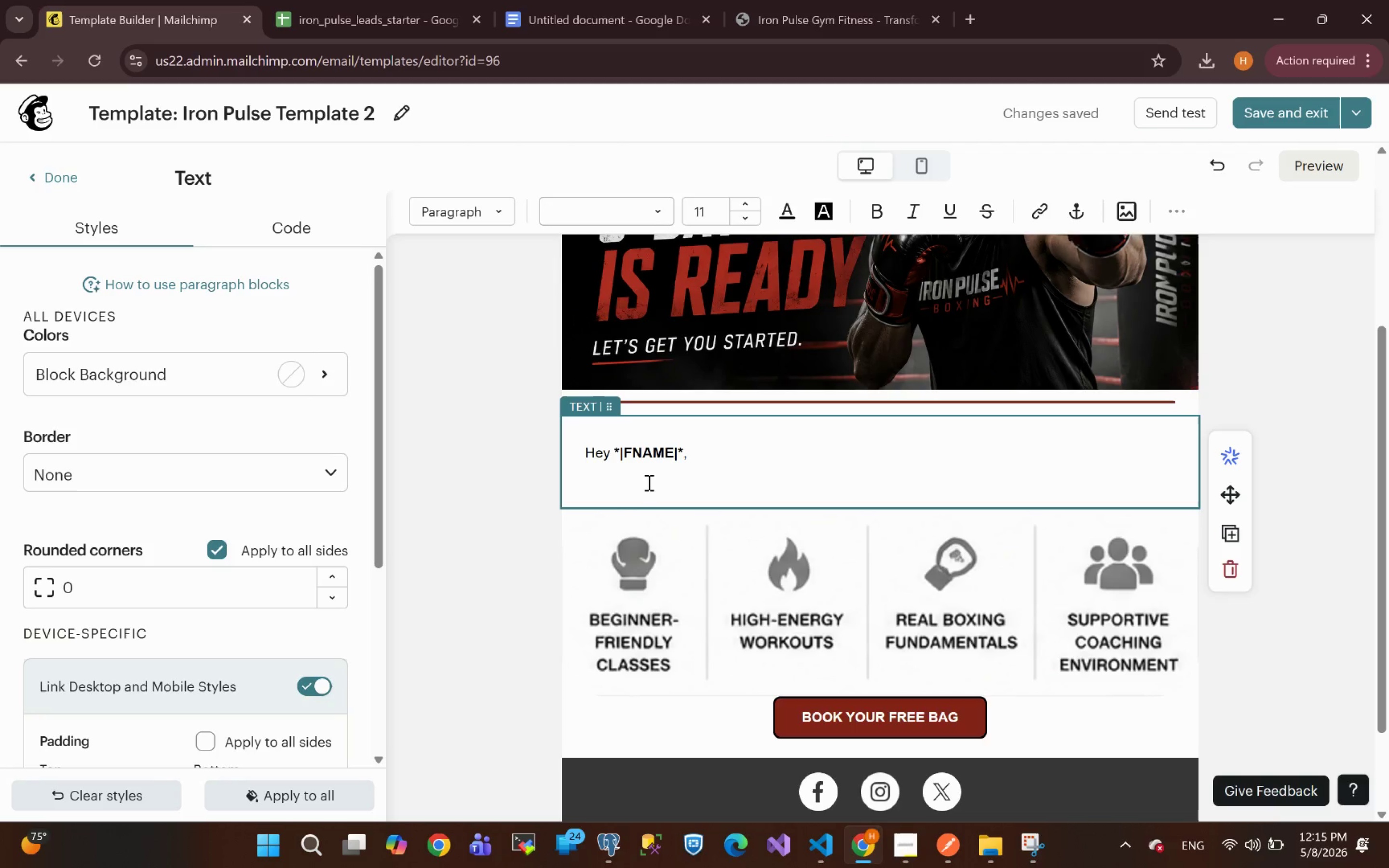 
key(Control+V)
 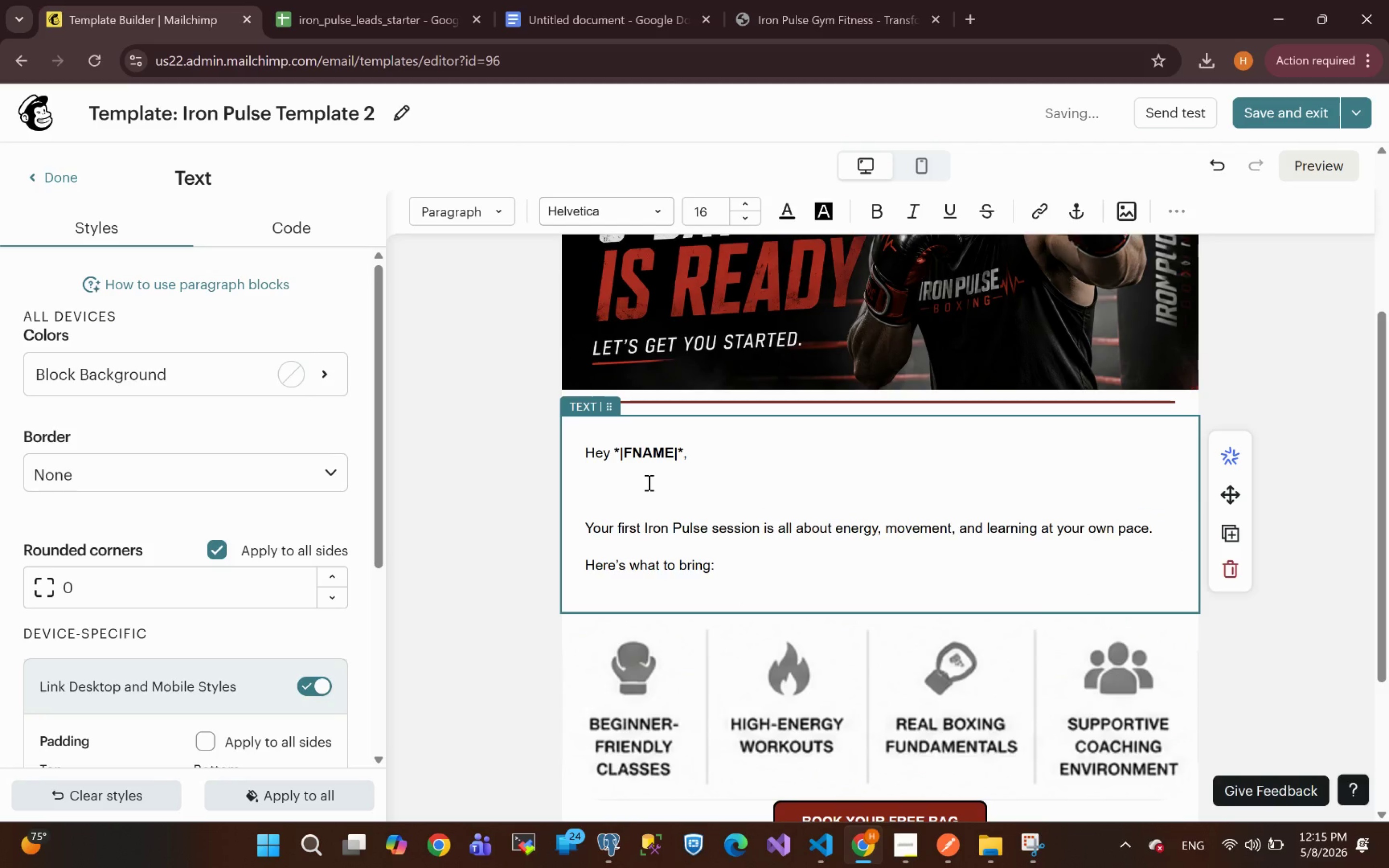 
key(Backspace)
 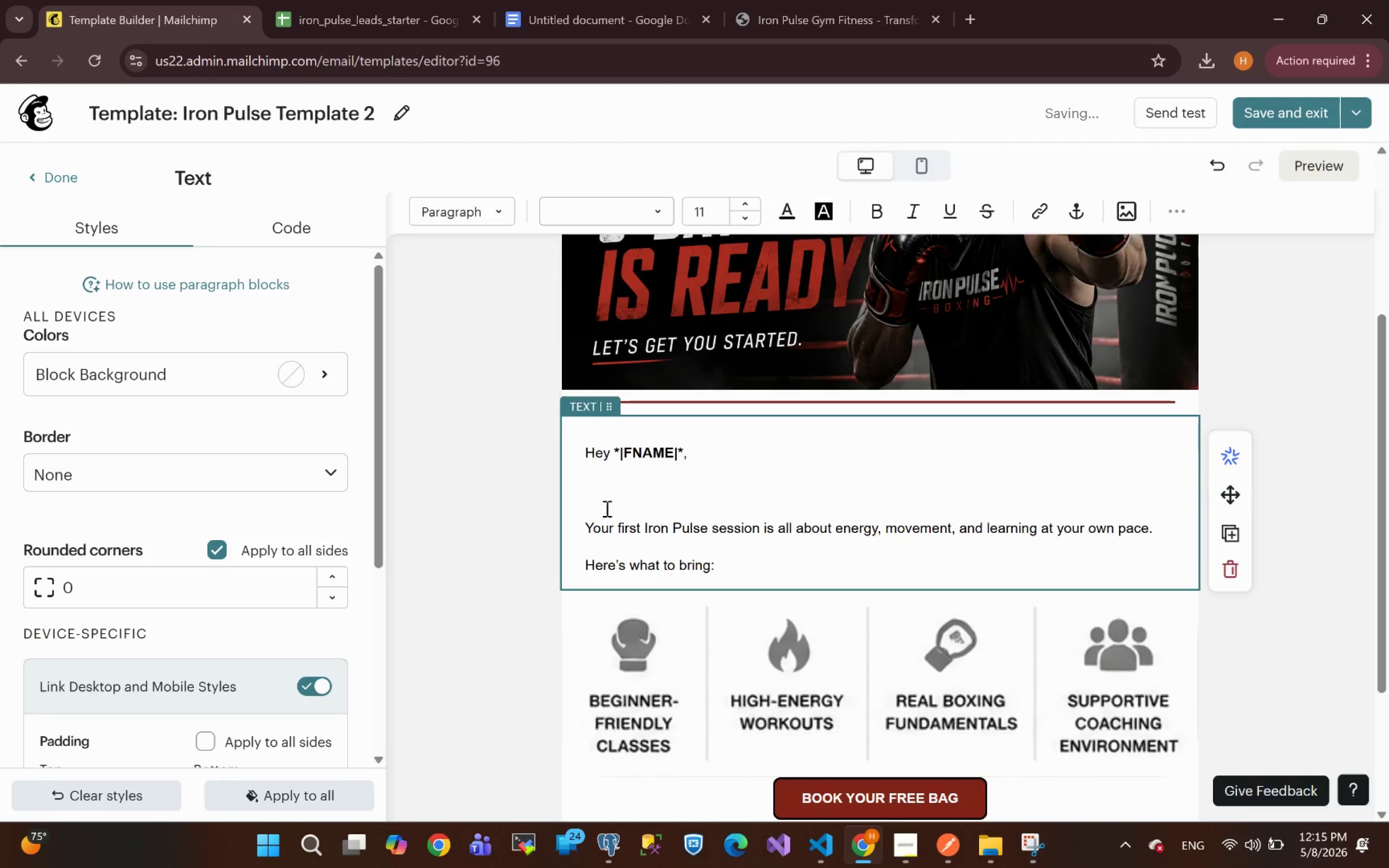 
left_click([604, 509])
 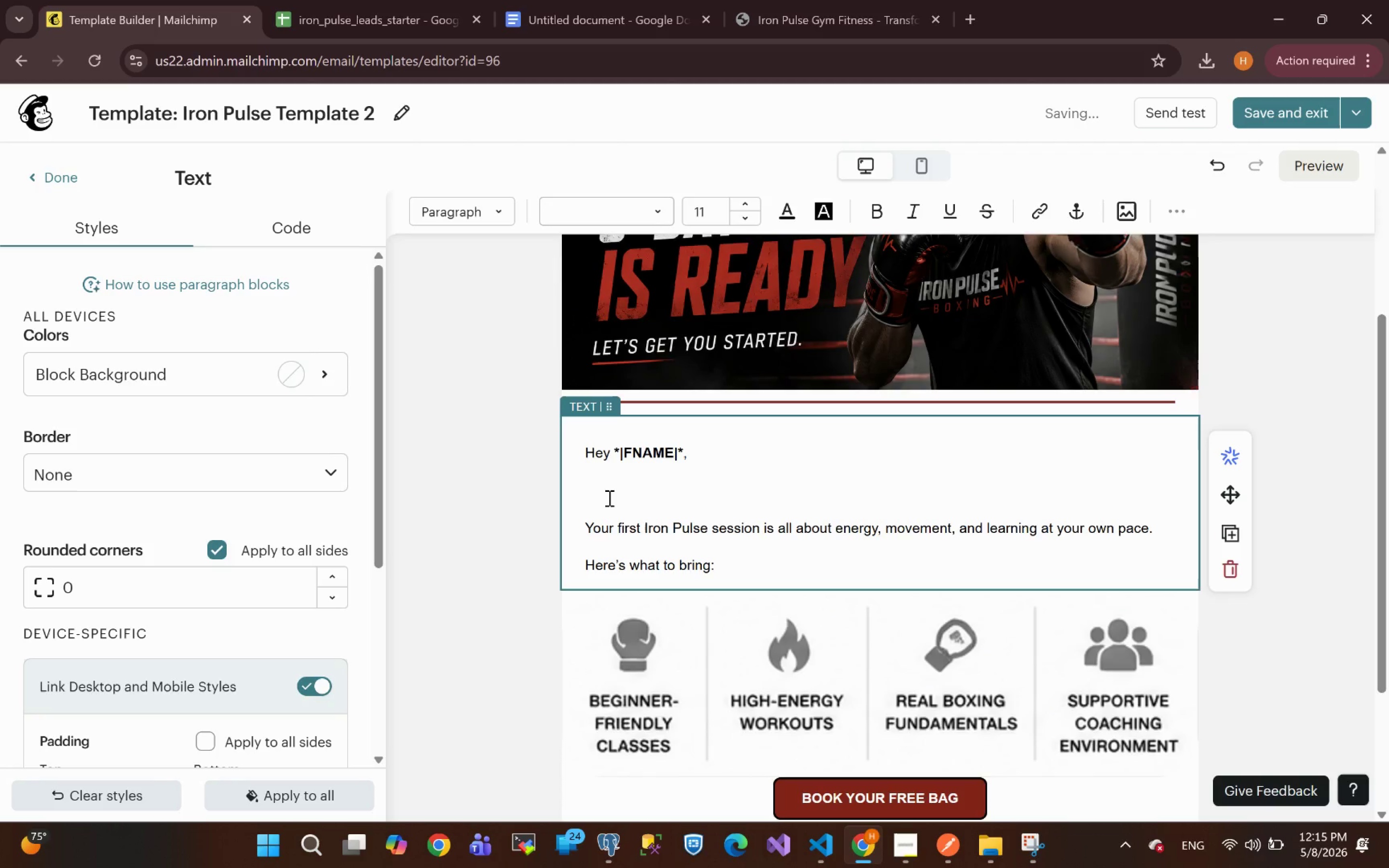 
left_click([608, 498])
 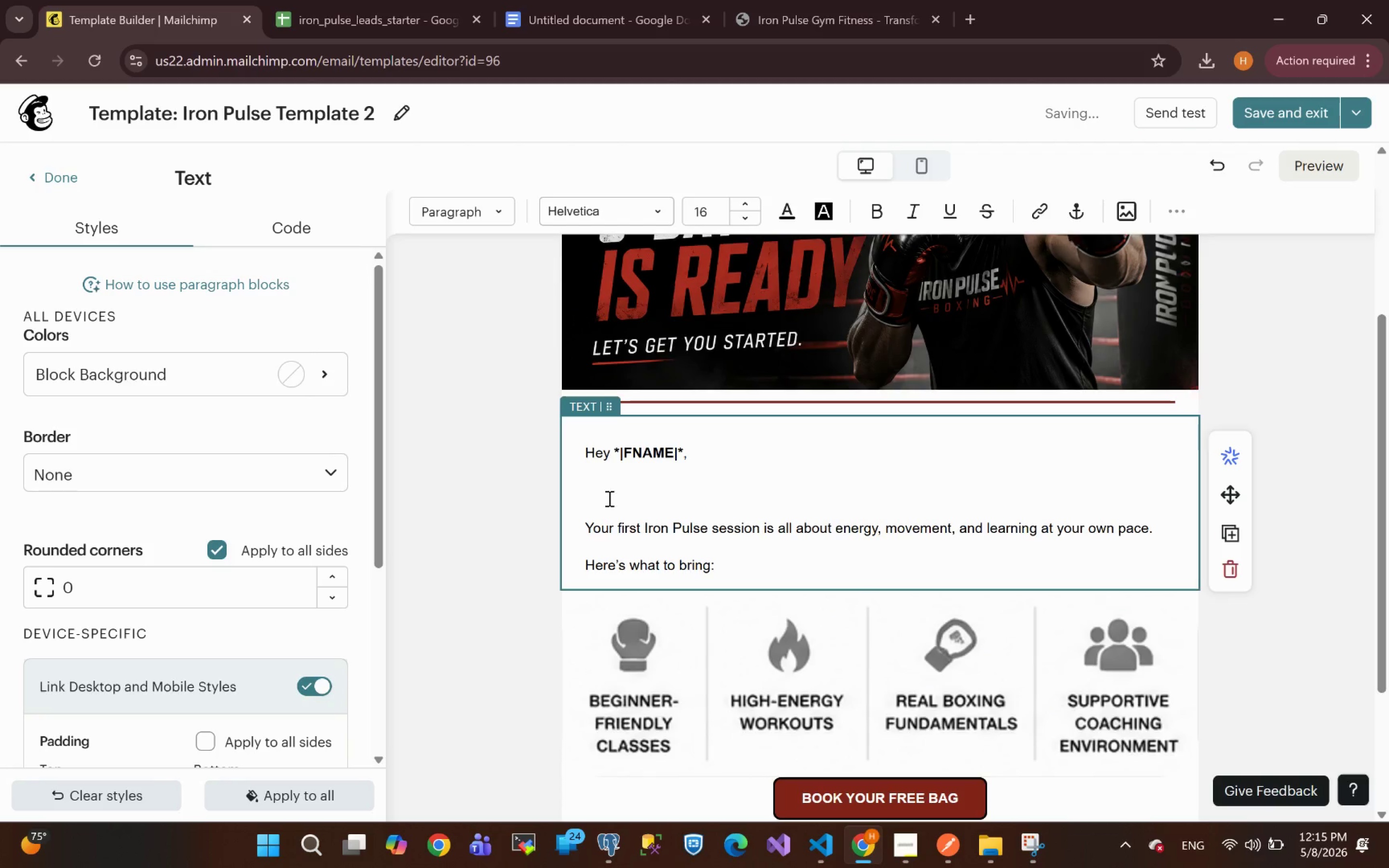 
key(Backspace)
 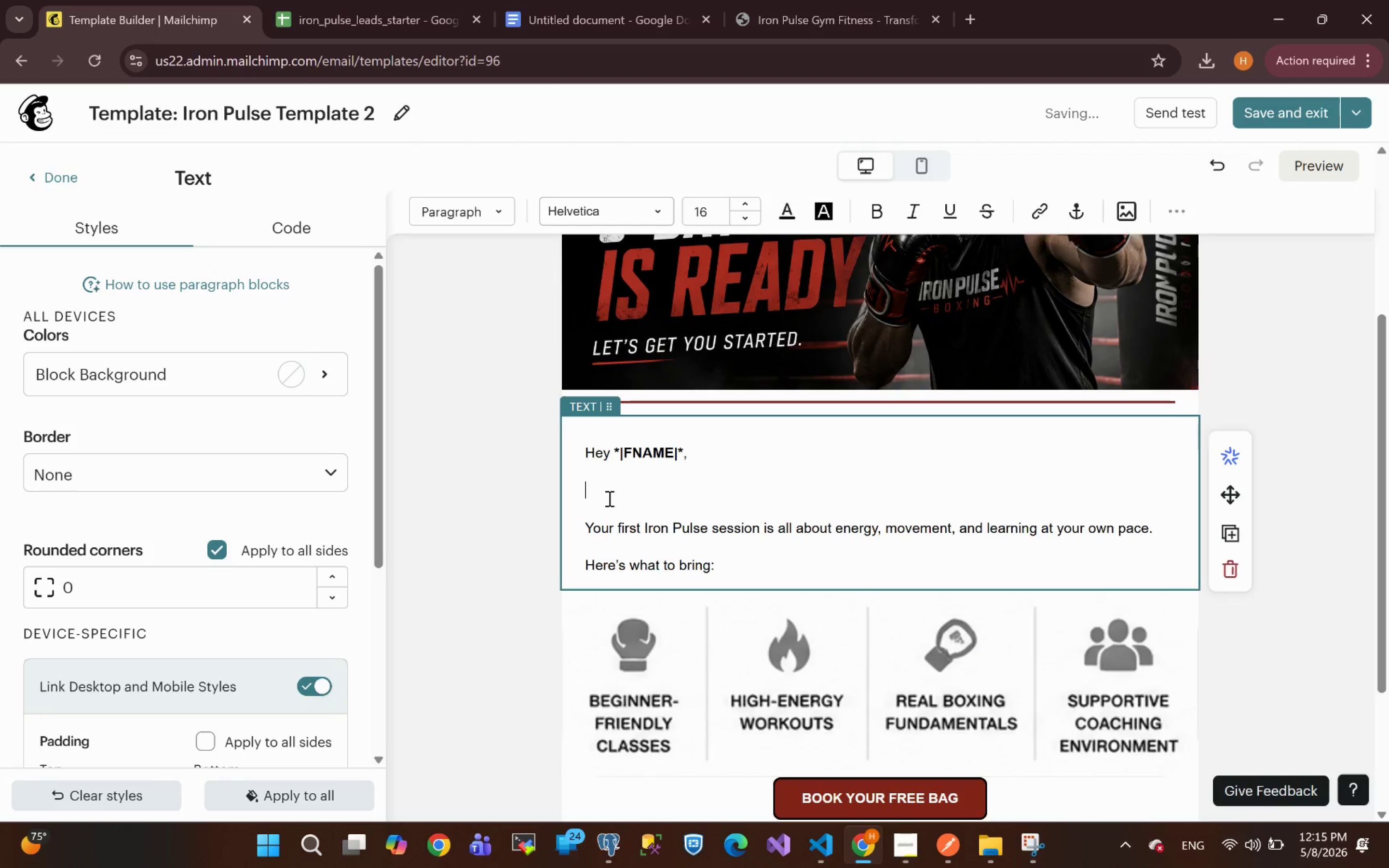 
key(Backspace)
 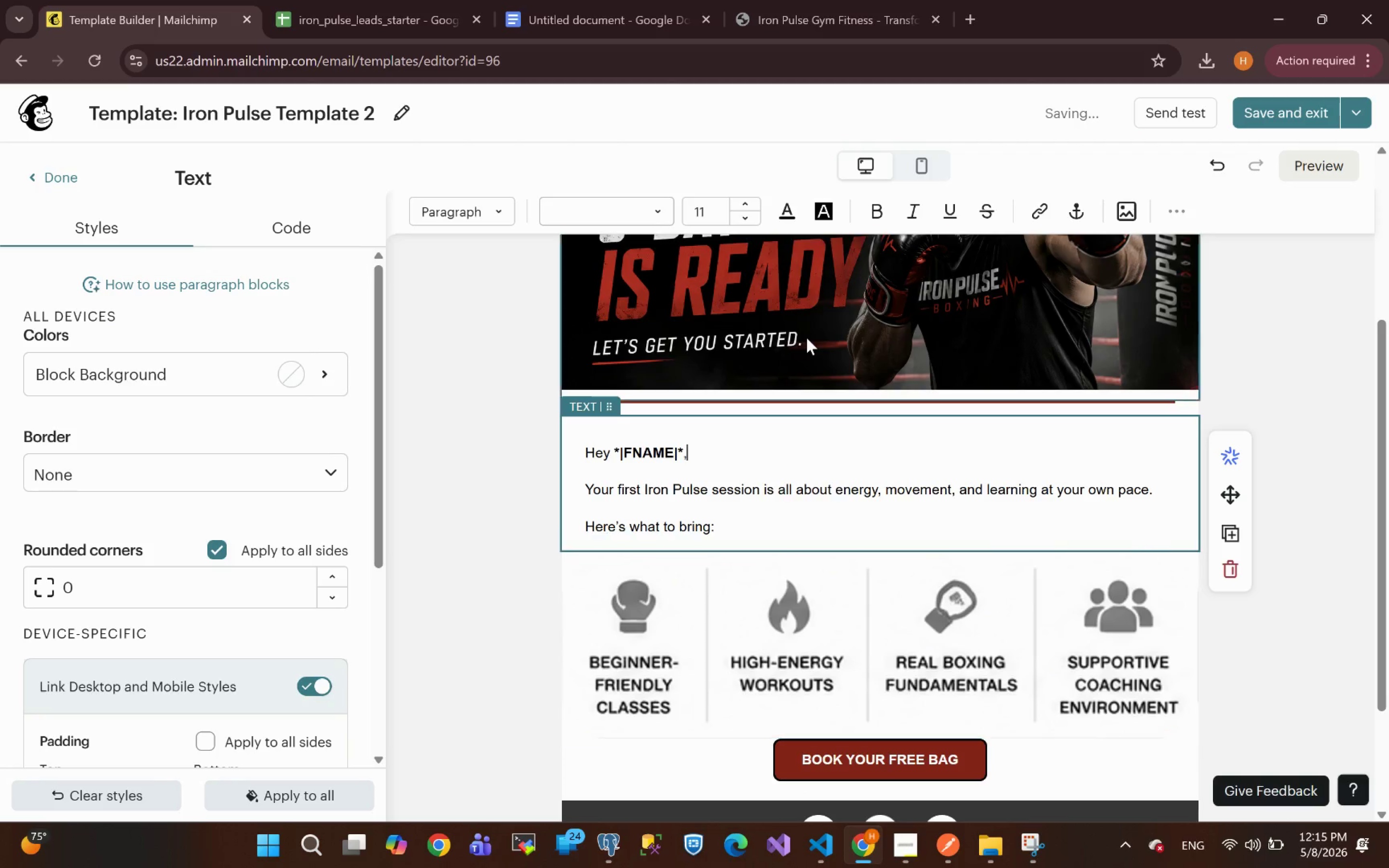 
left_click([877, 485])
 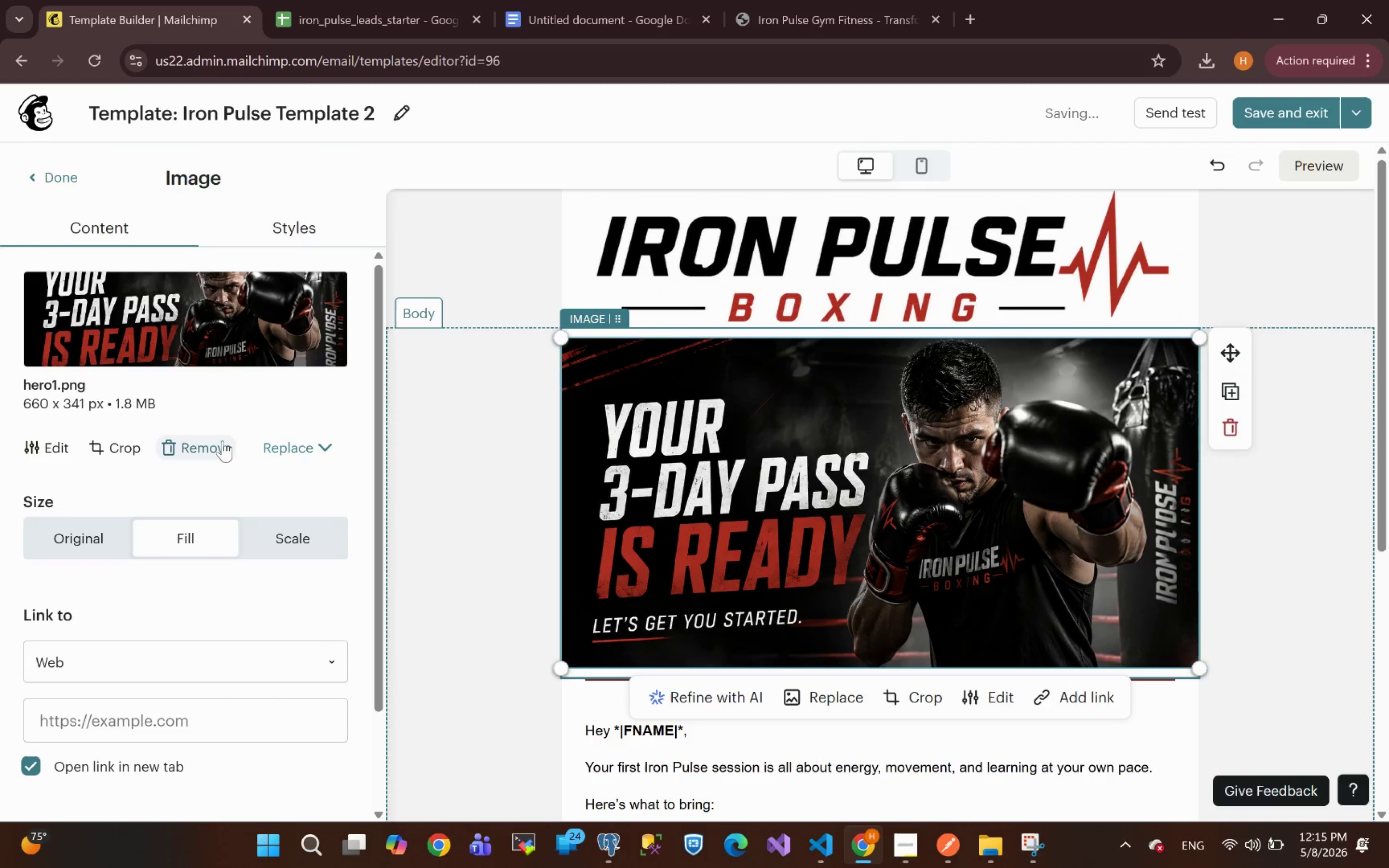 
left_click([295, 445])
 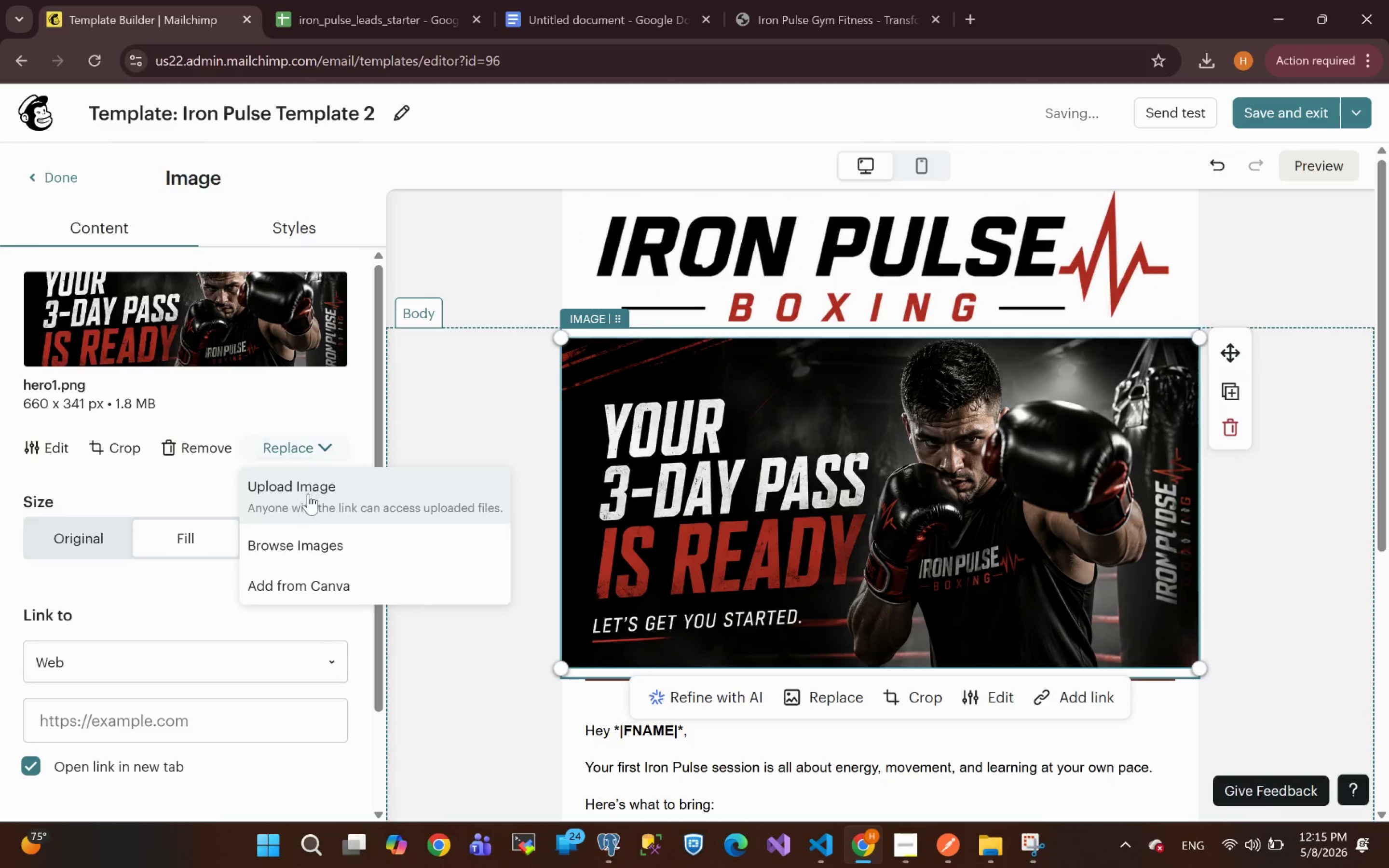 
left_click([308, 495])
 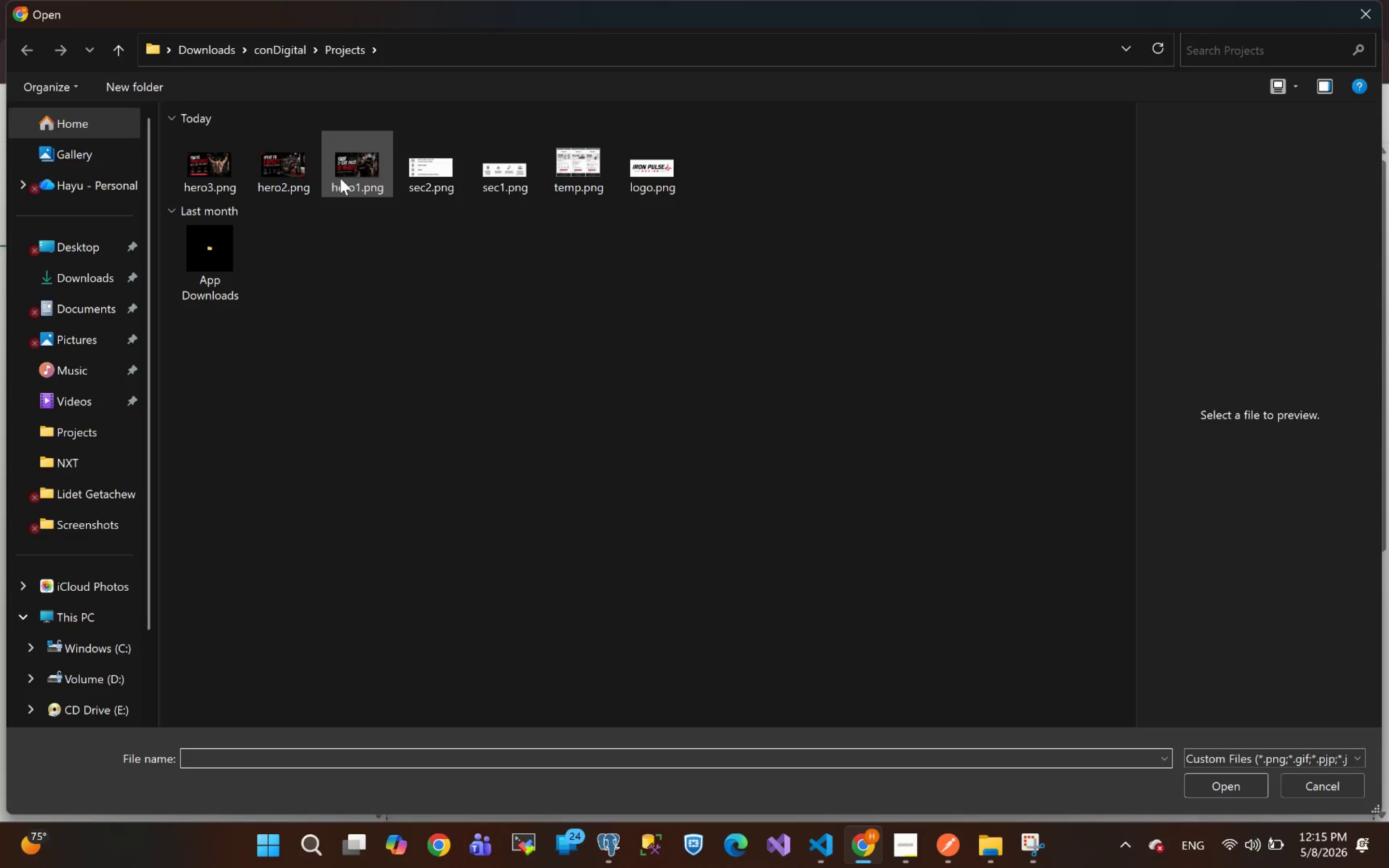 
left_click([298, 176])
 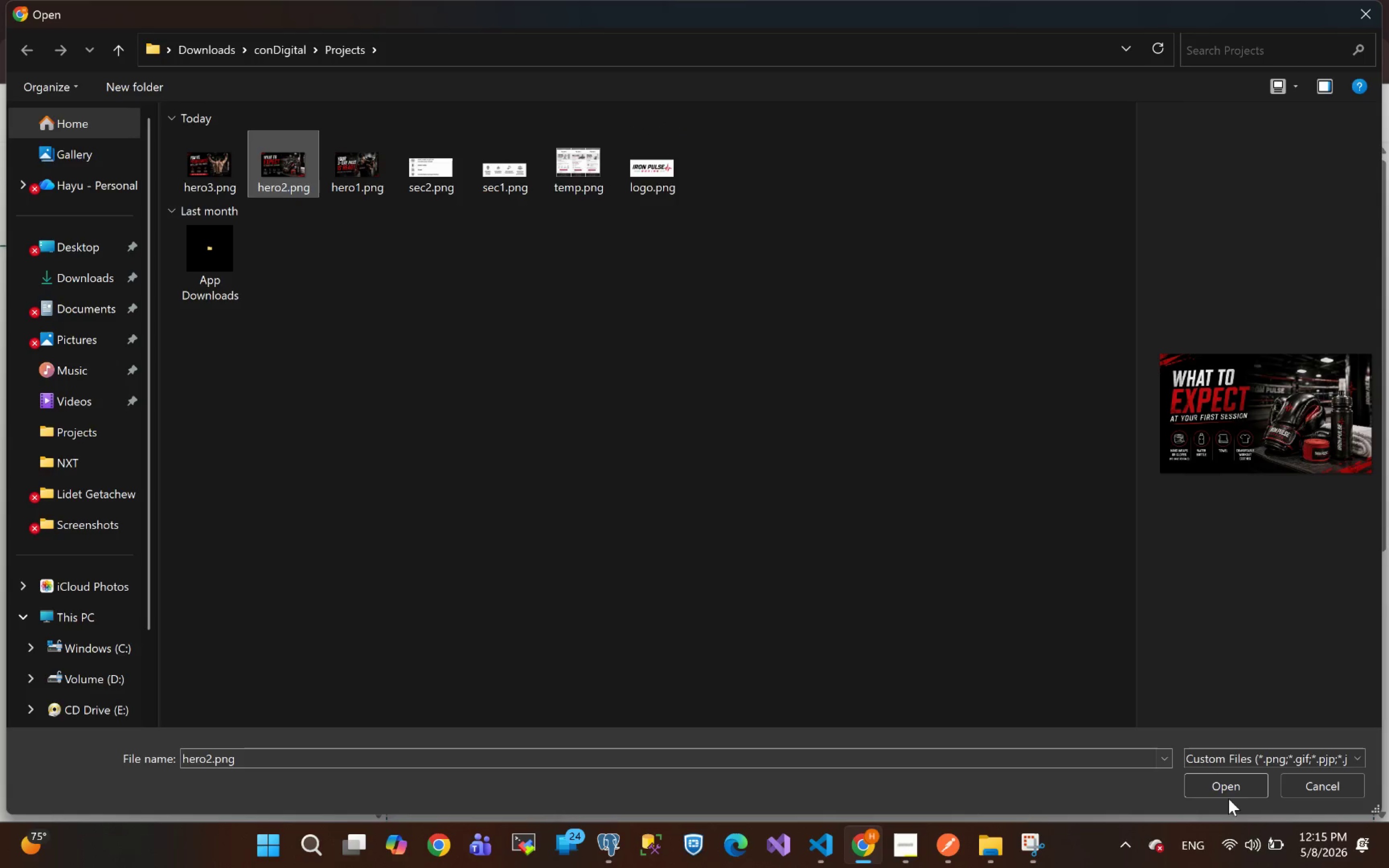 
left_click([1225, 787])
 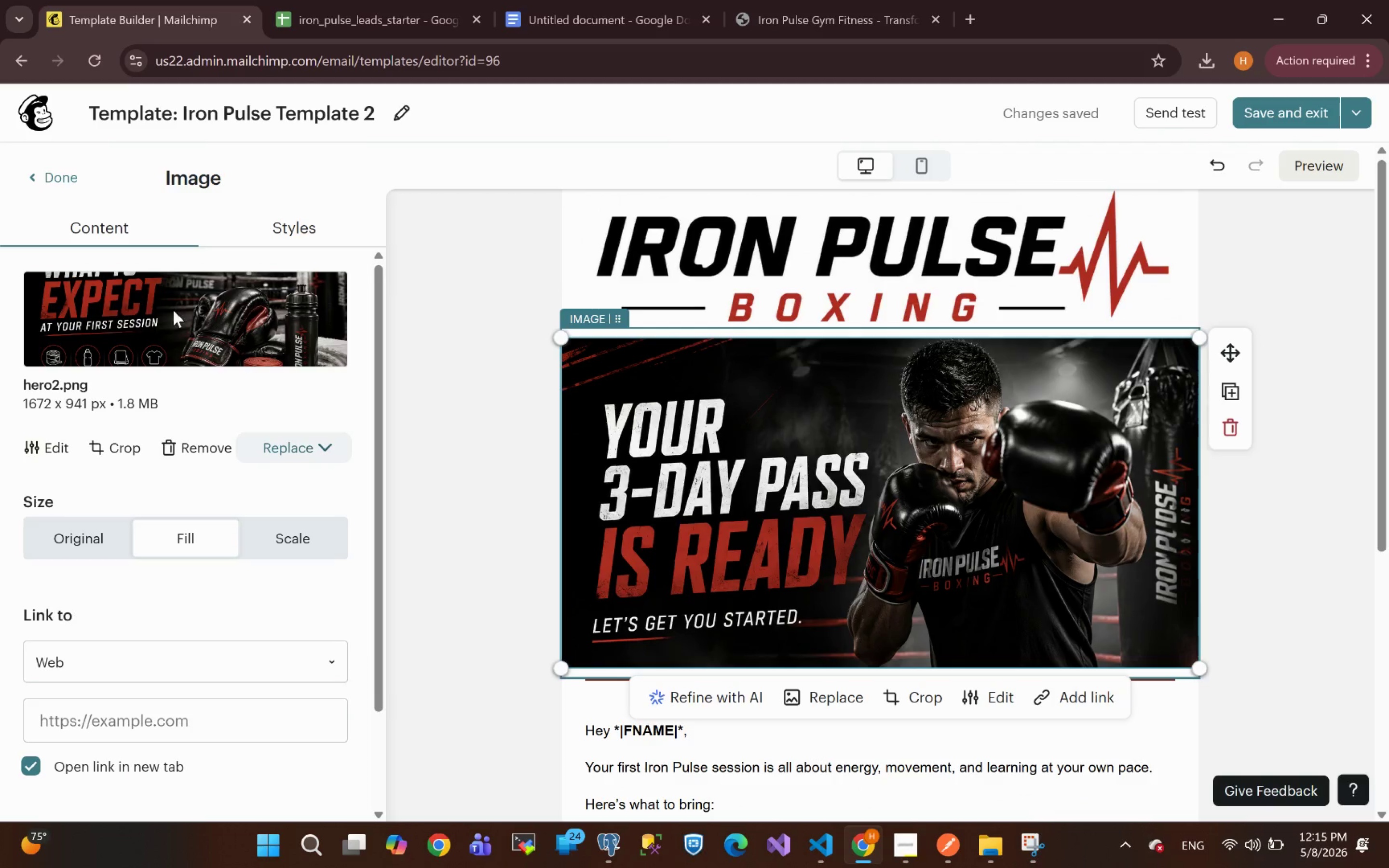 
wait(18.58)
 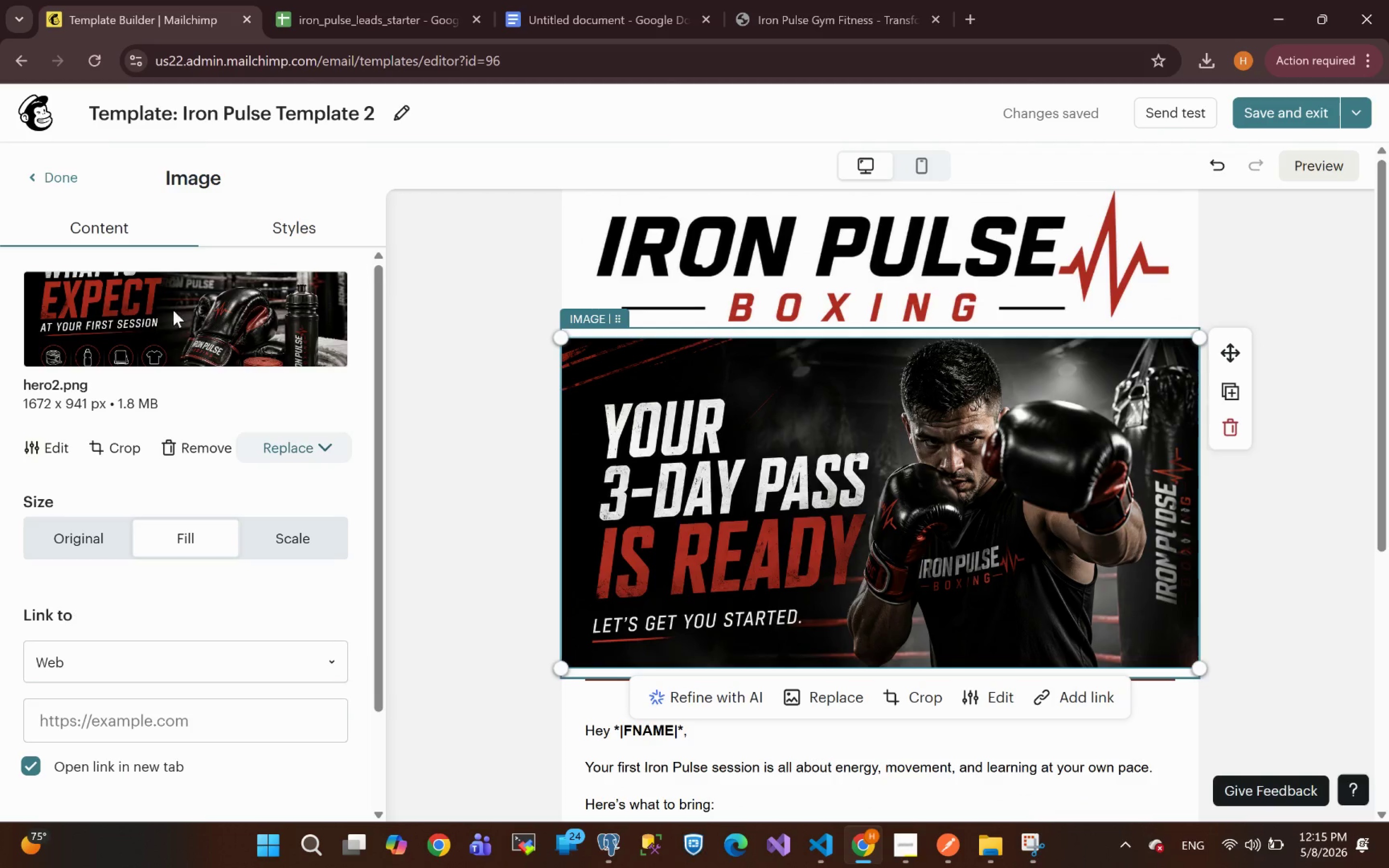 
left_click([924, 668])
 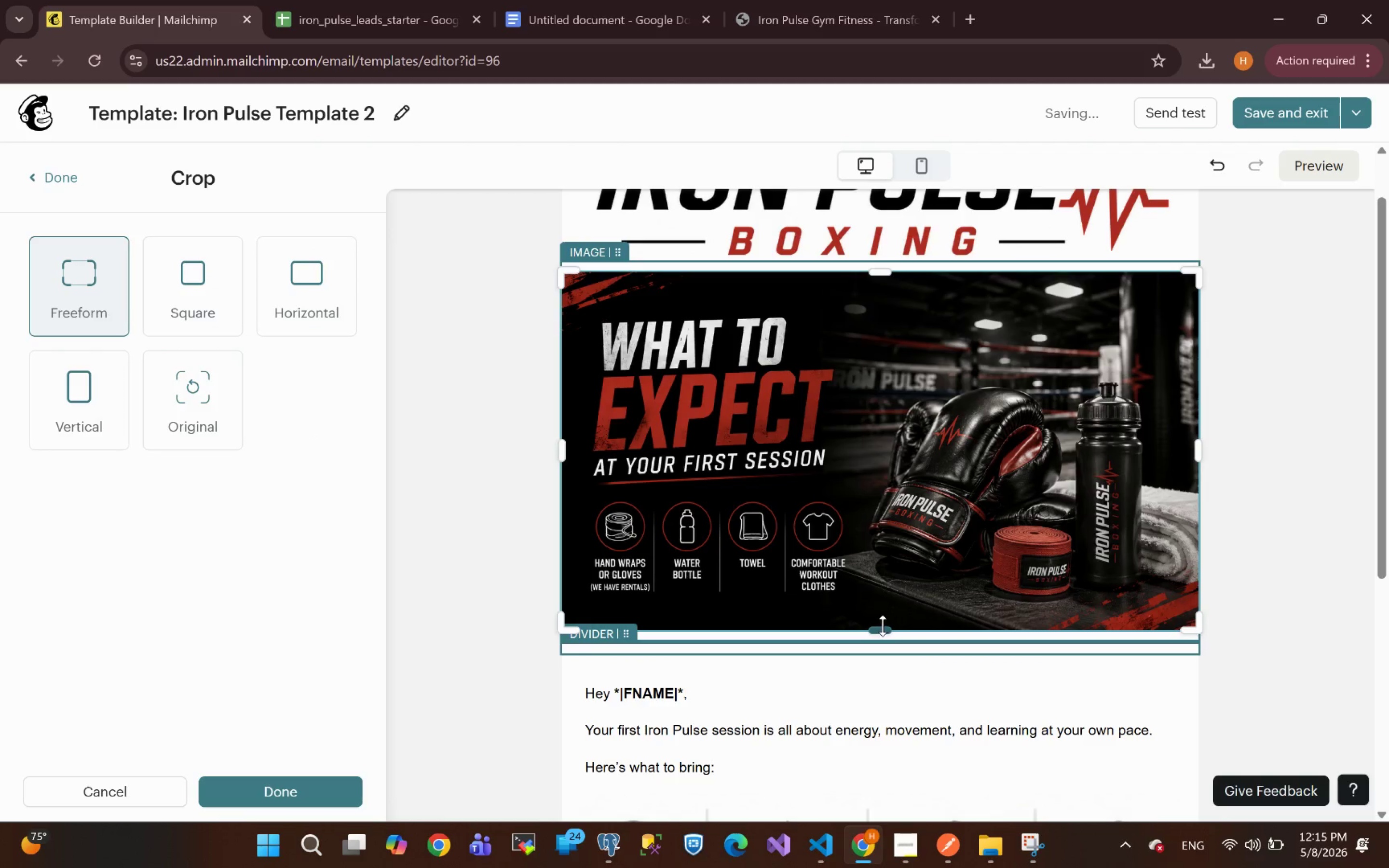 
left_click_drag(start_coordinate=[879, 626], to_coordinate=[873, 599])
 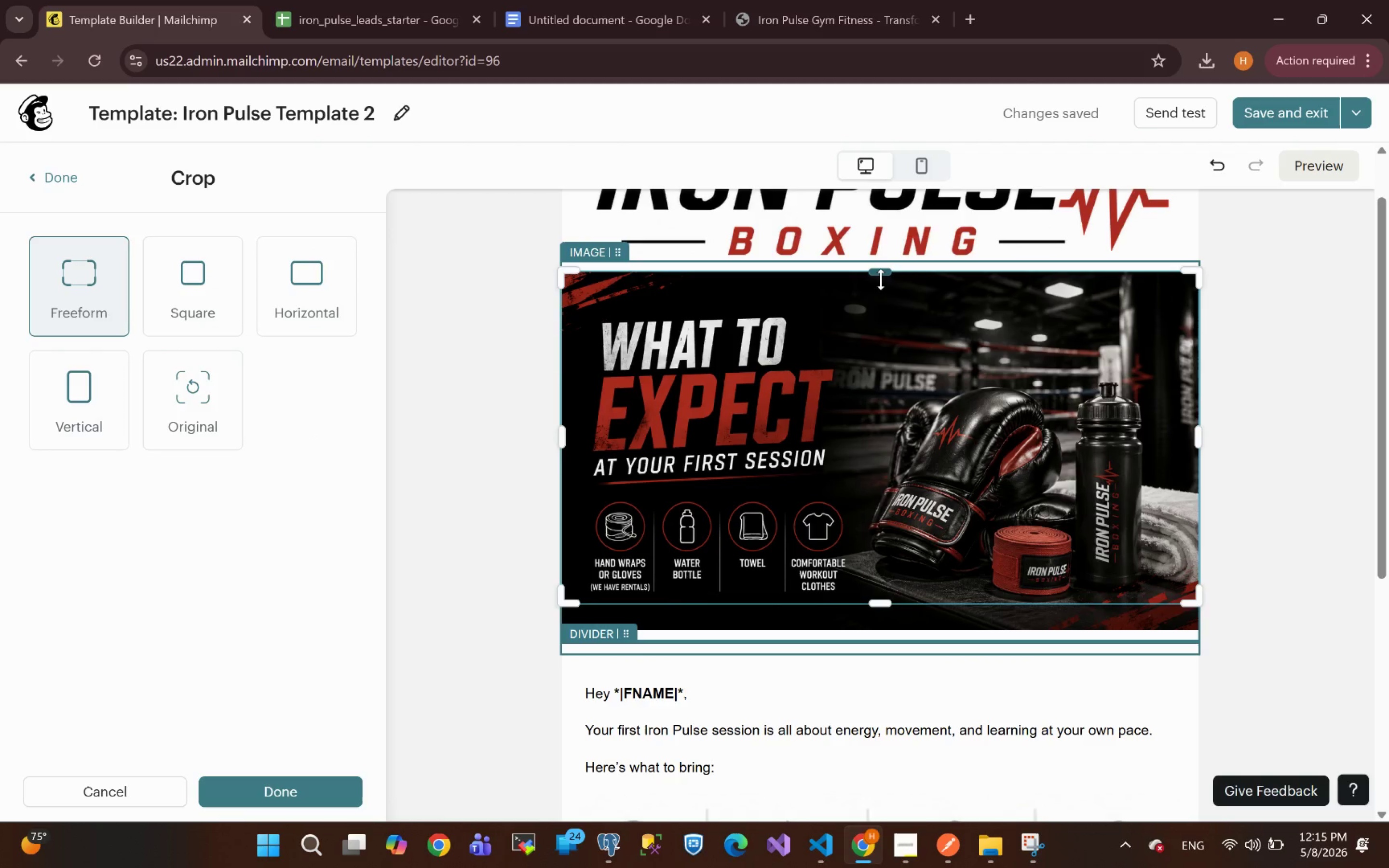 
left_click_drag(start_coordinate=[881, 278], to_coordinate=[886, 305])
 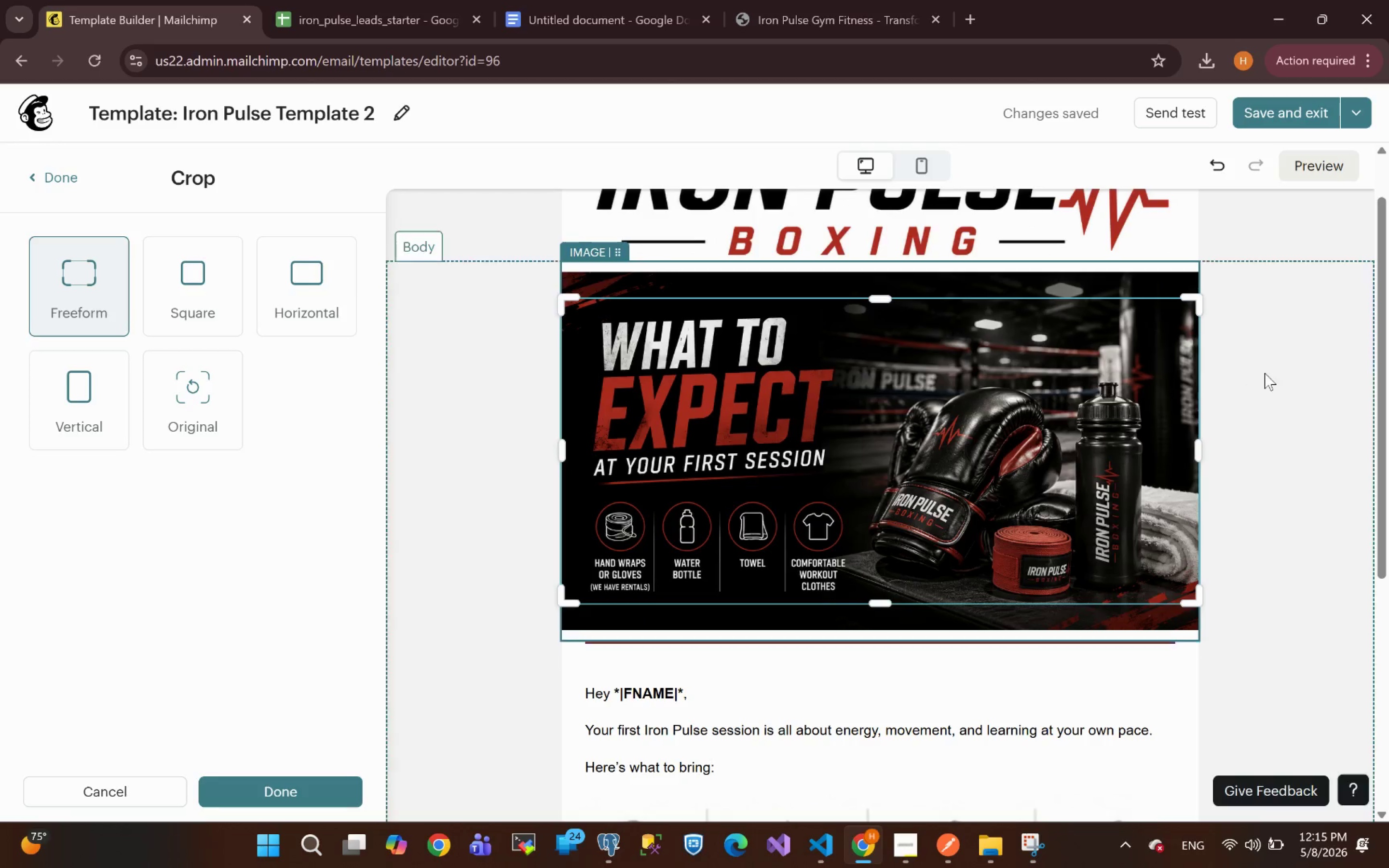 
left_click([1265, 373])
 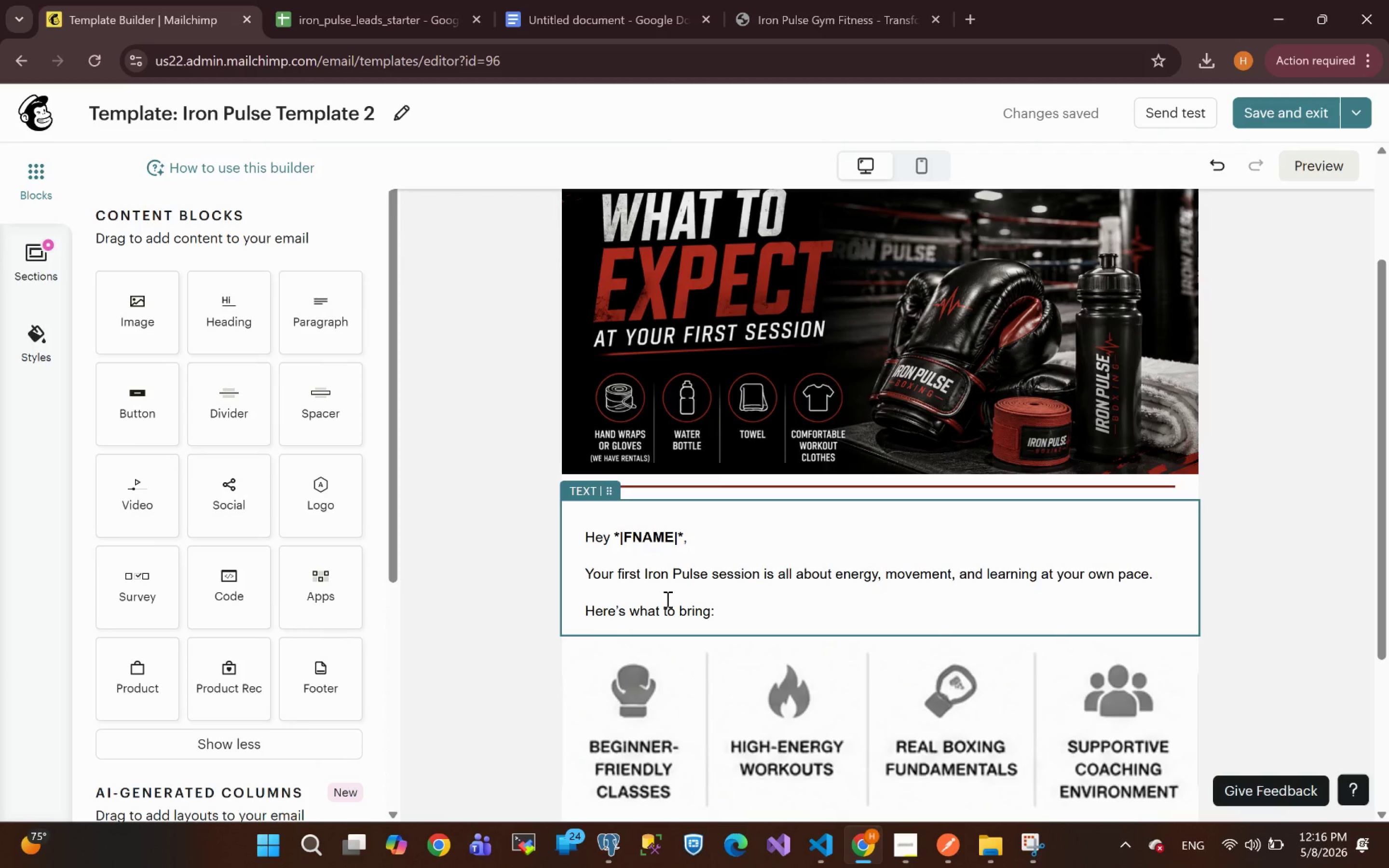 
wait(20.52)
 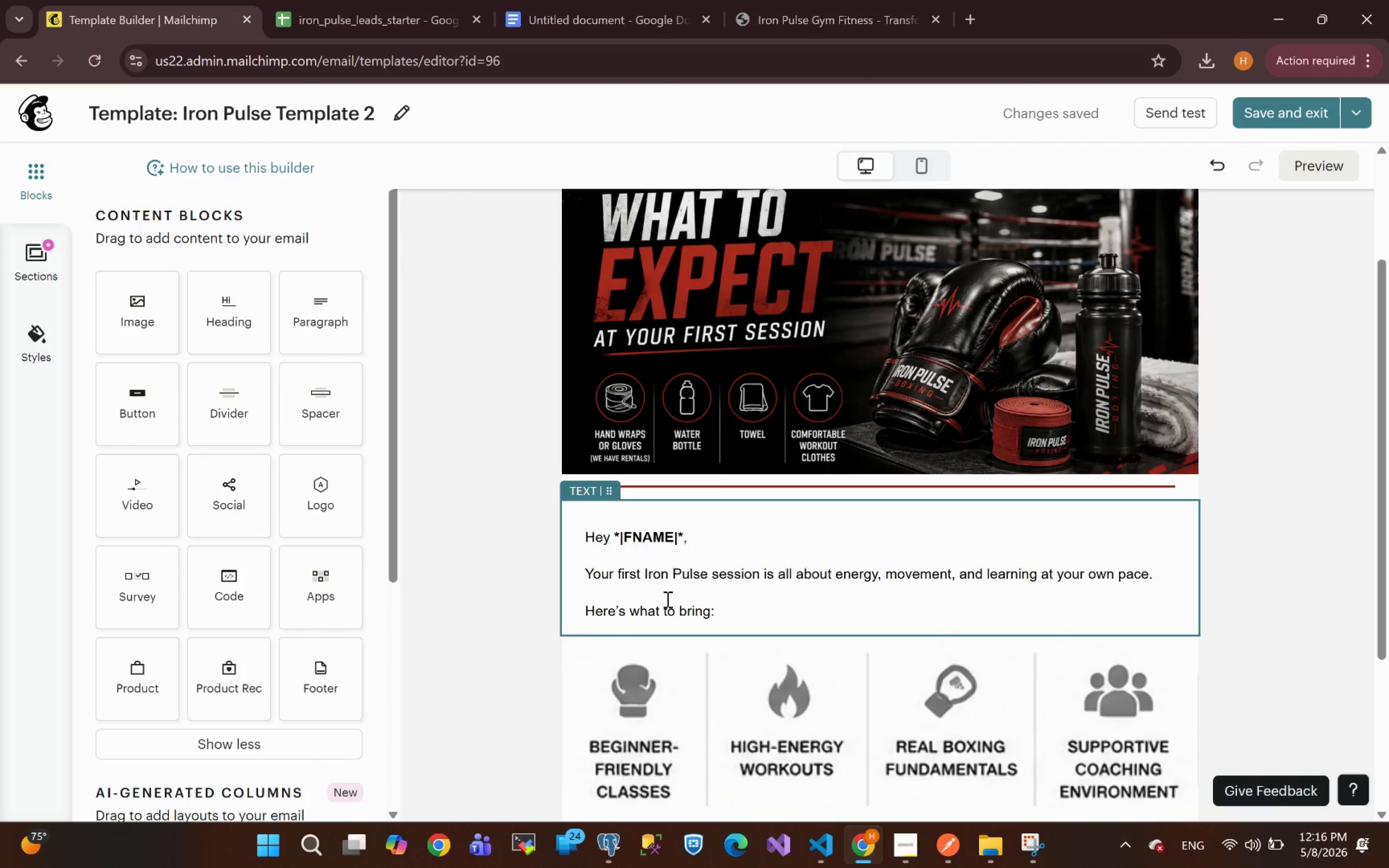 
left_click_drag(start_coordinate=[324, 313], to_coordinate=[797, 581])
 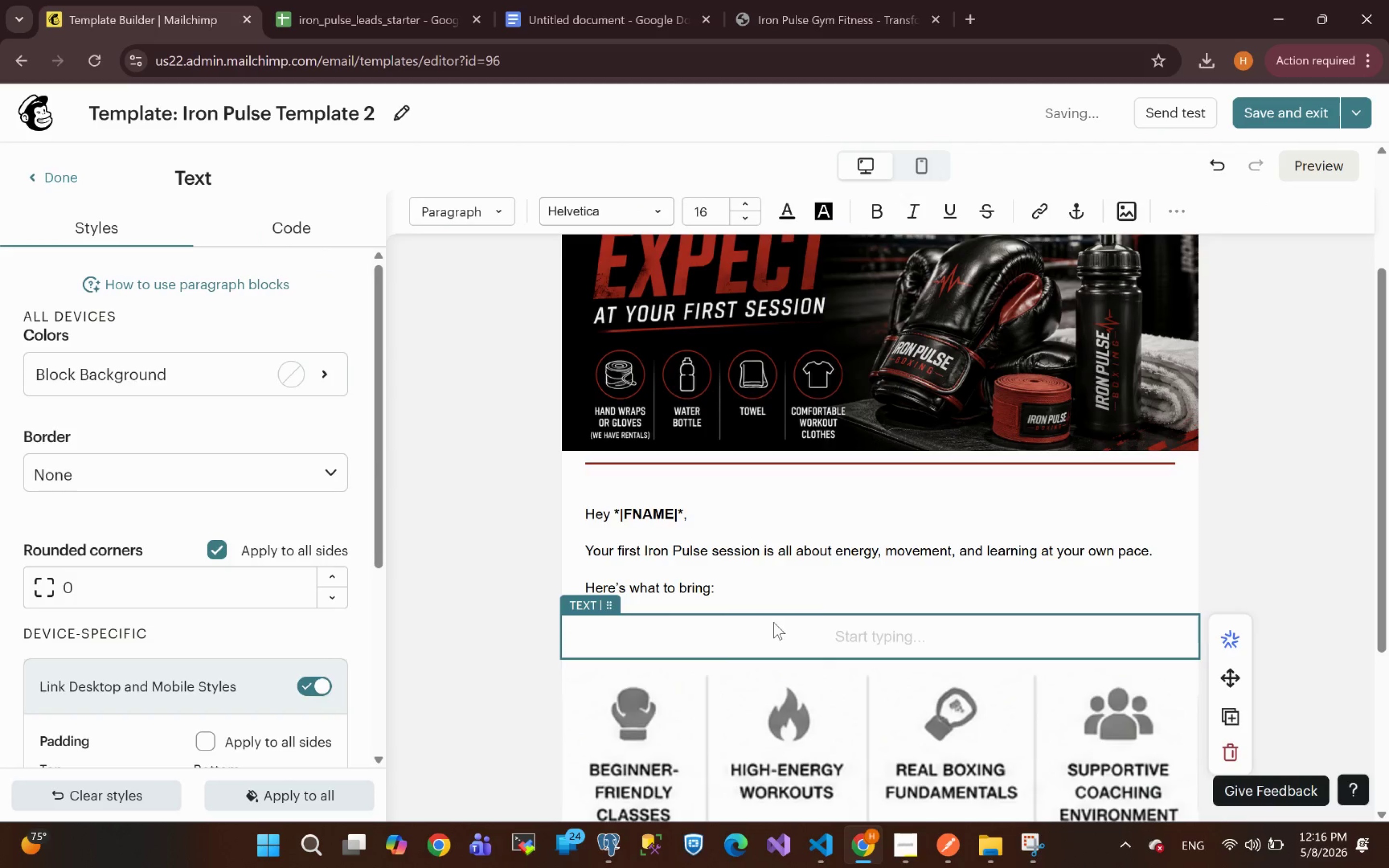 
hold_key(key=ShiftLeft, duration=2.87)
 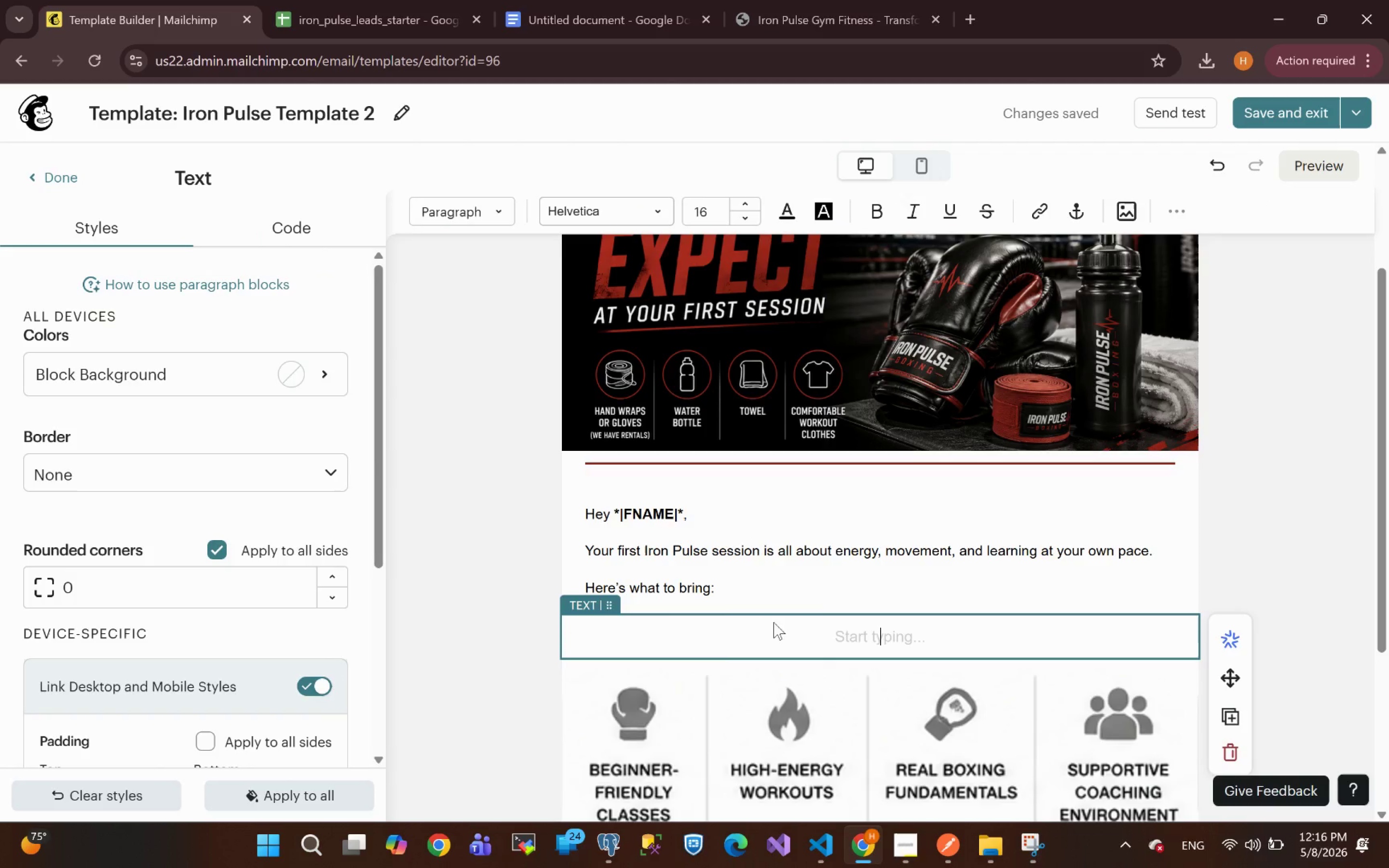 
type(HERE IS WHAT TO BRING:)
 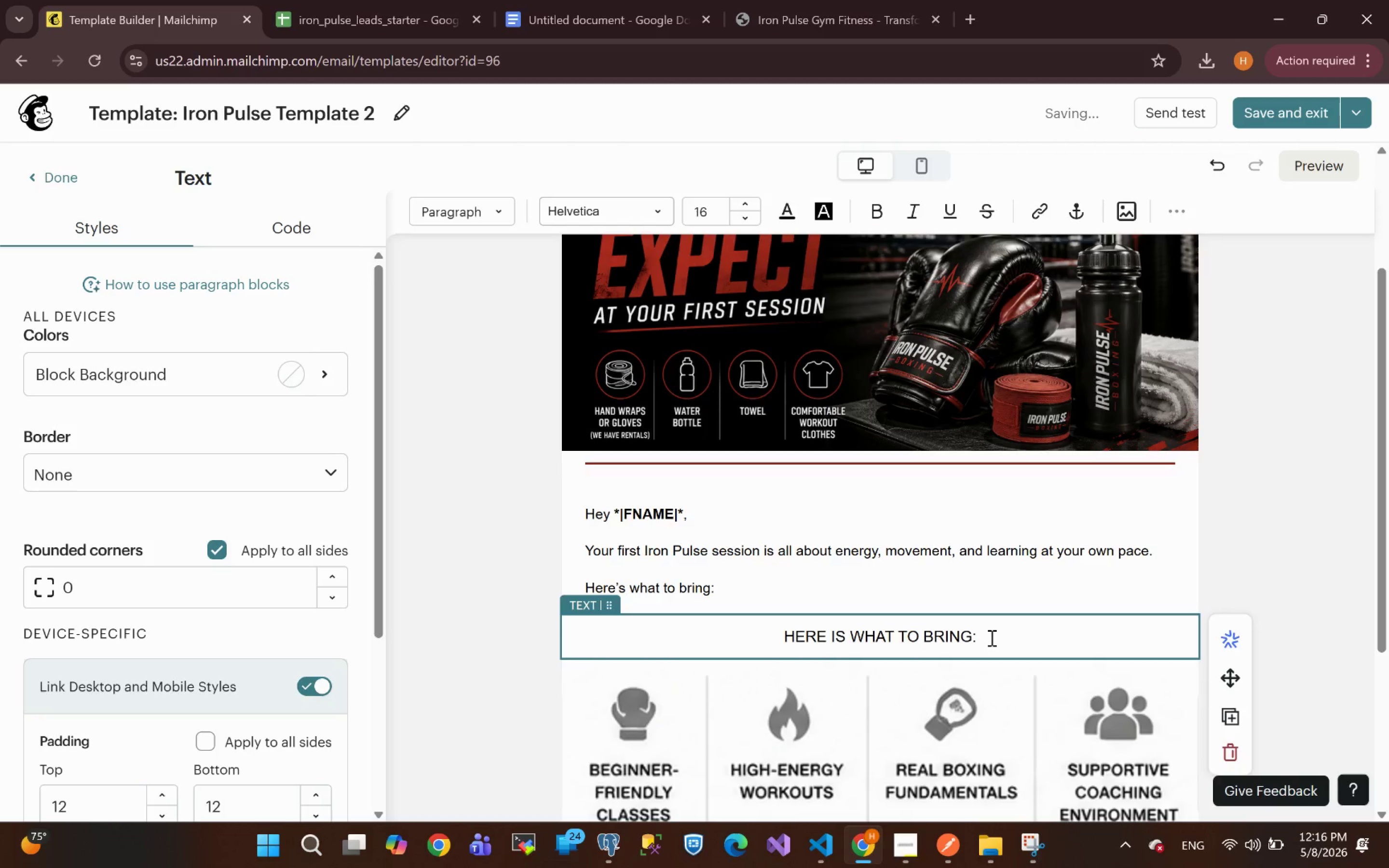 
left_click_drag(start_coordinate=[991, 637], to_coordinate=[761, 639])
 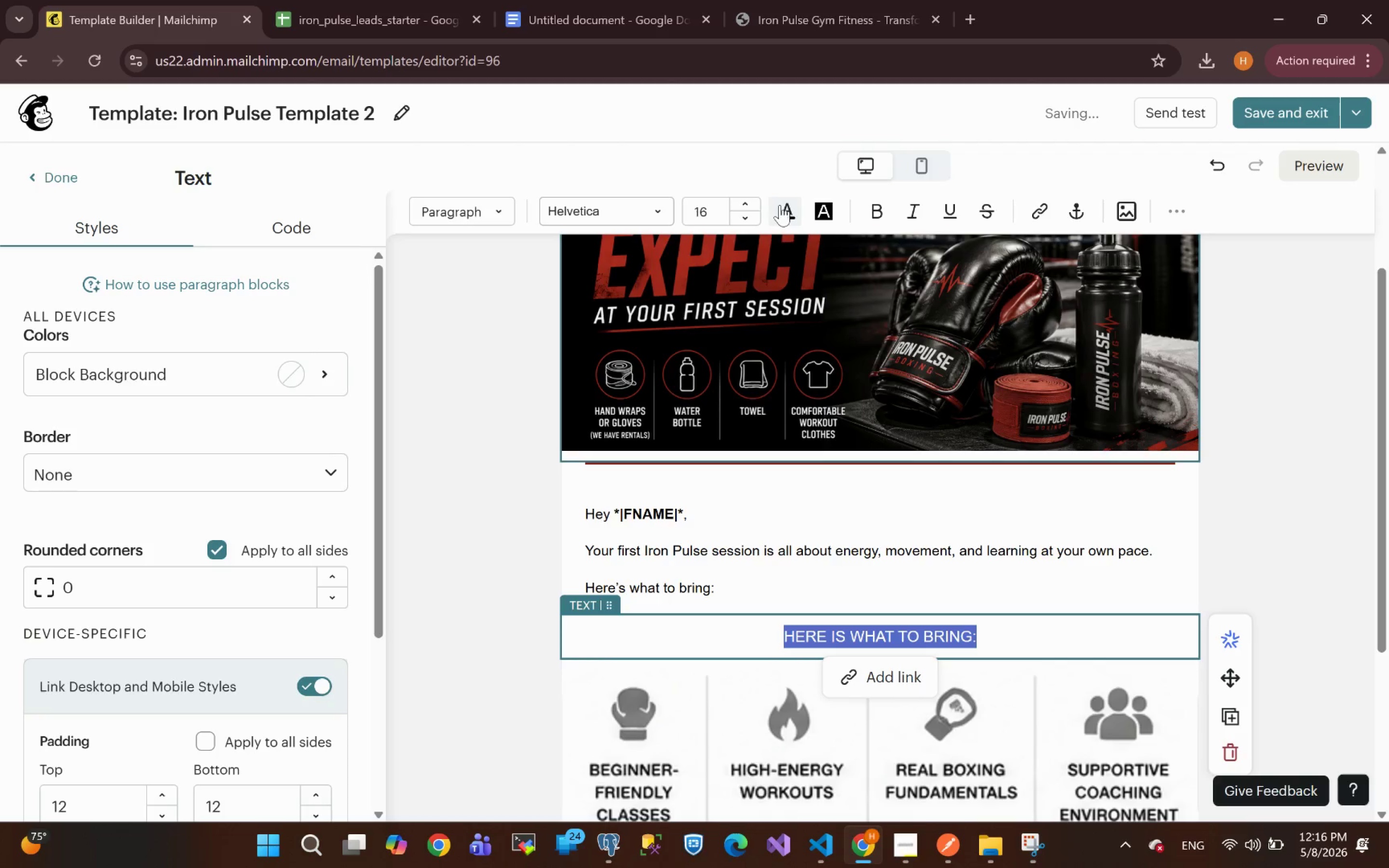 
left_click([782, 206])
 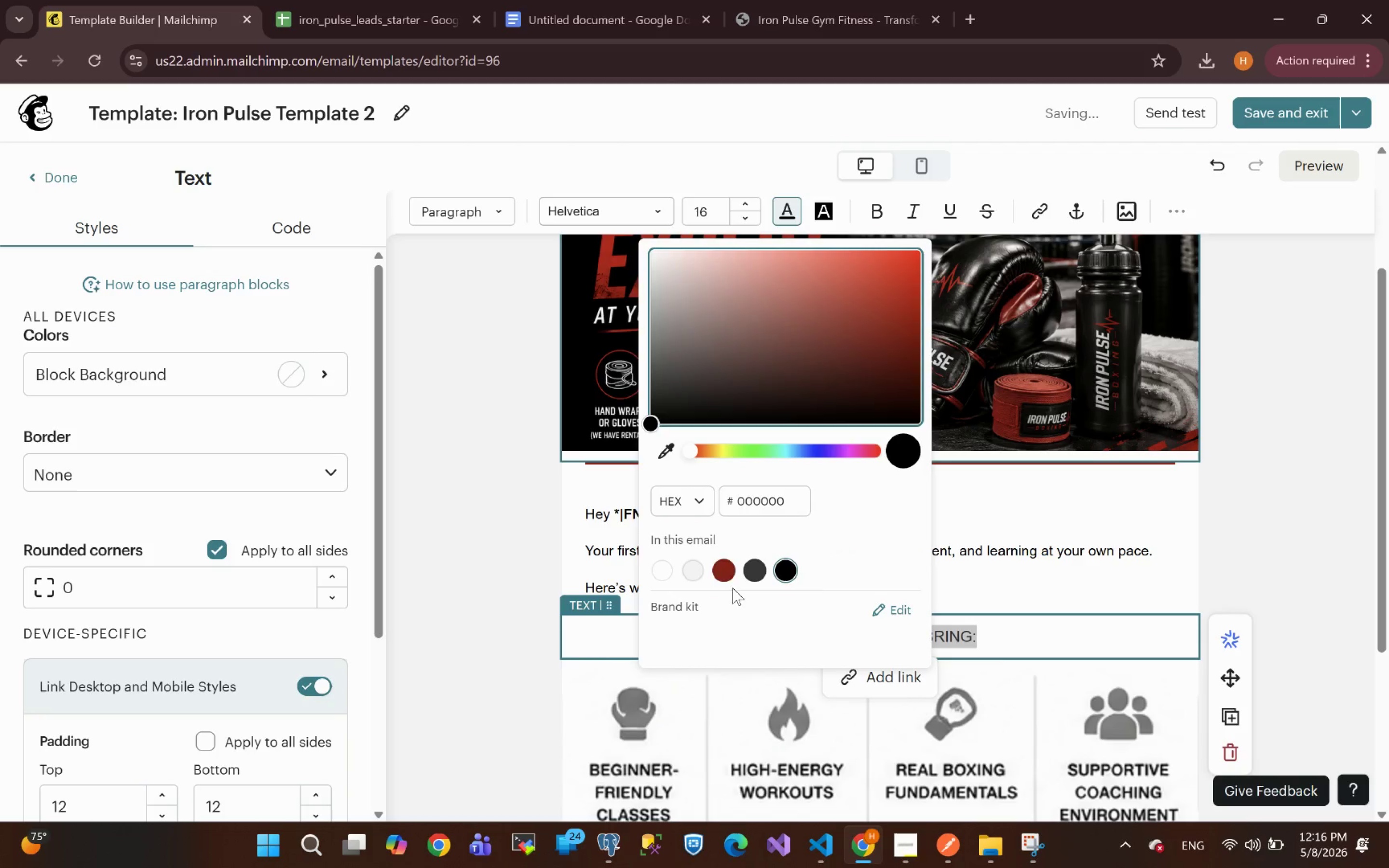 
left_click([727, 574])
 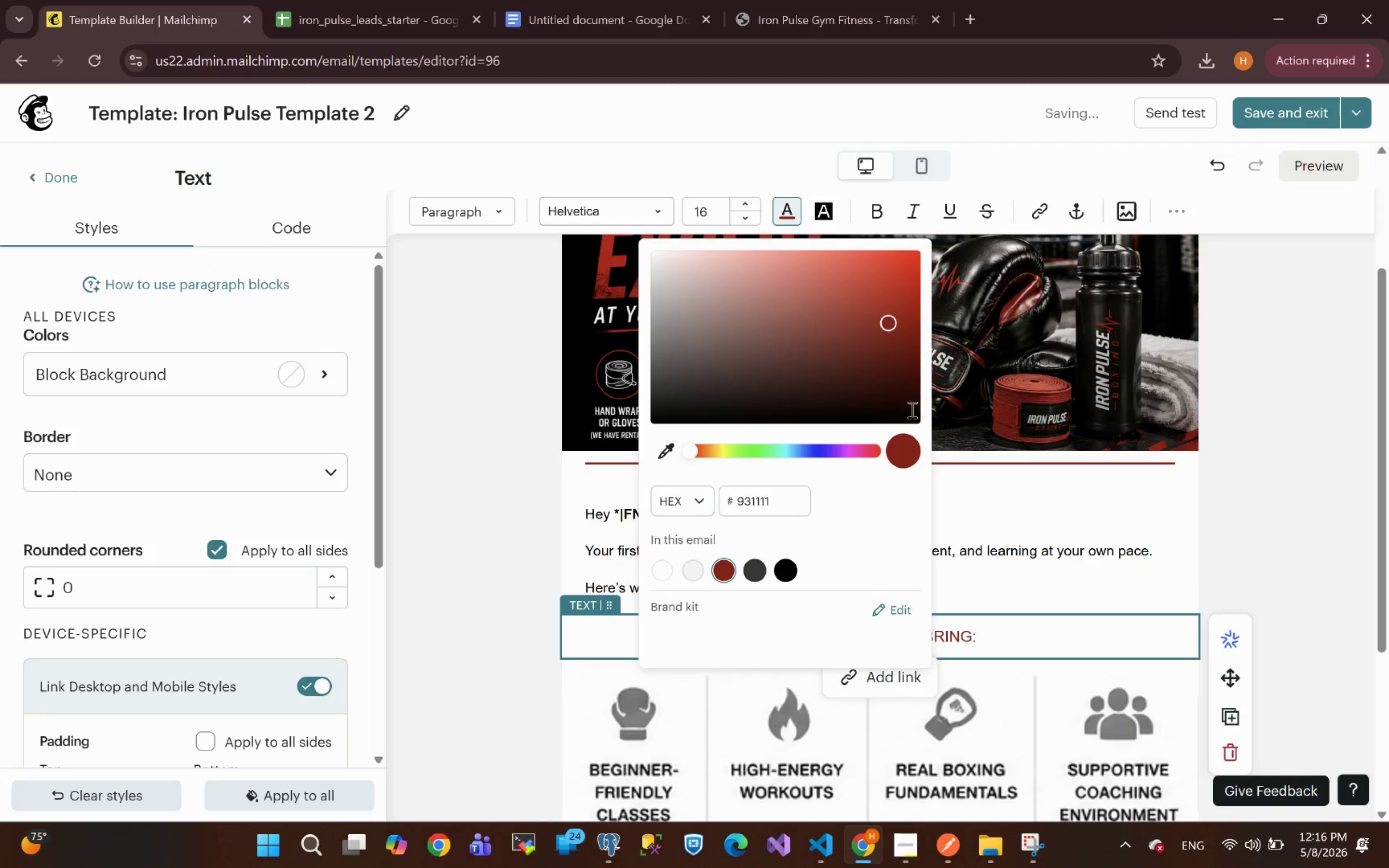 
left_click([869, 206])
 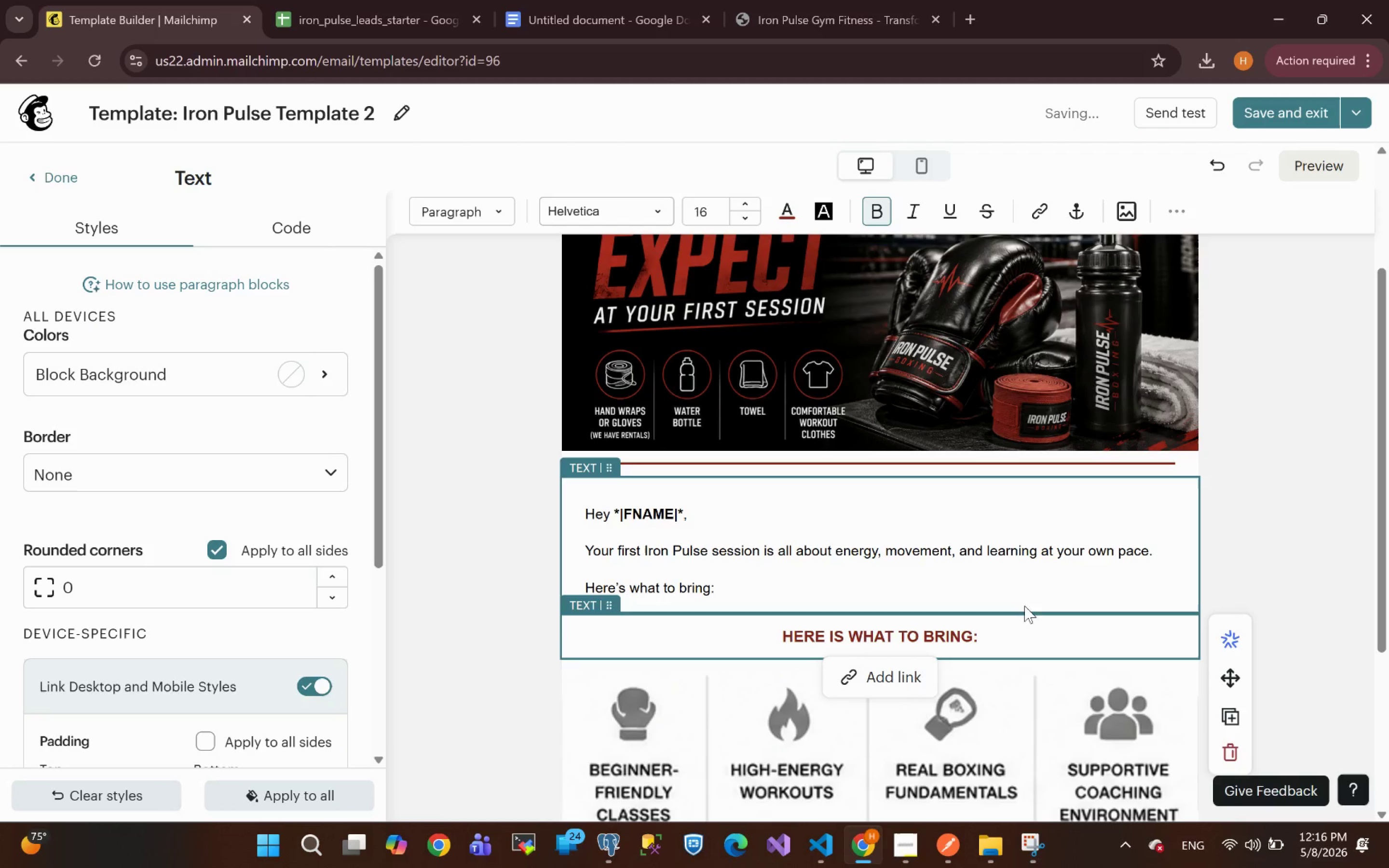 
left_click([1065, 636])
 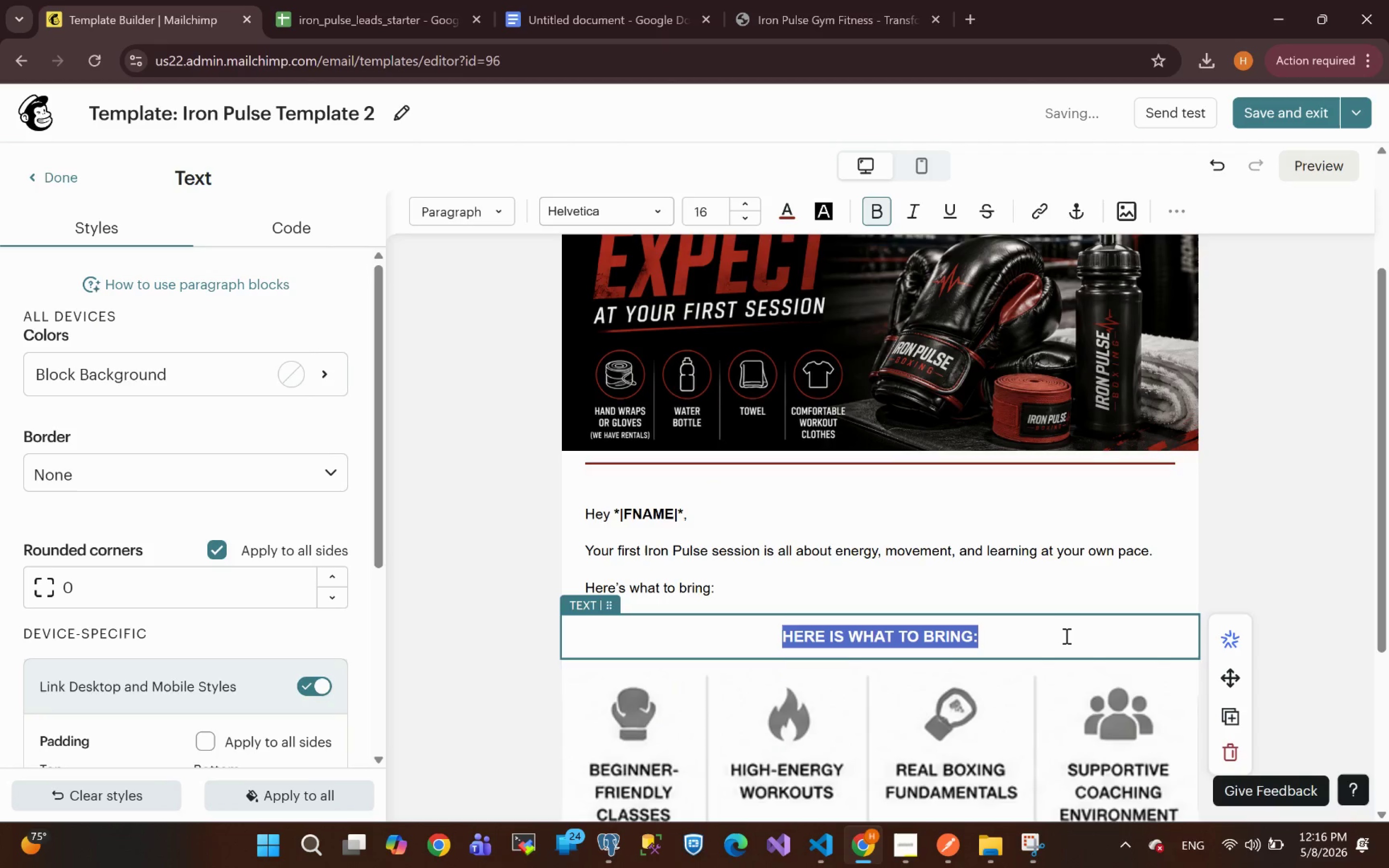 
wait(8.35)
 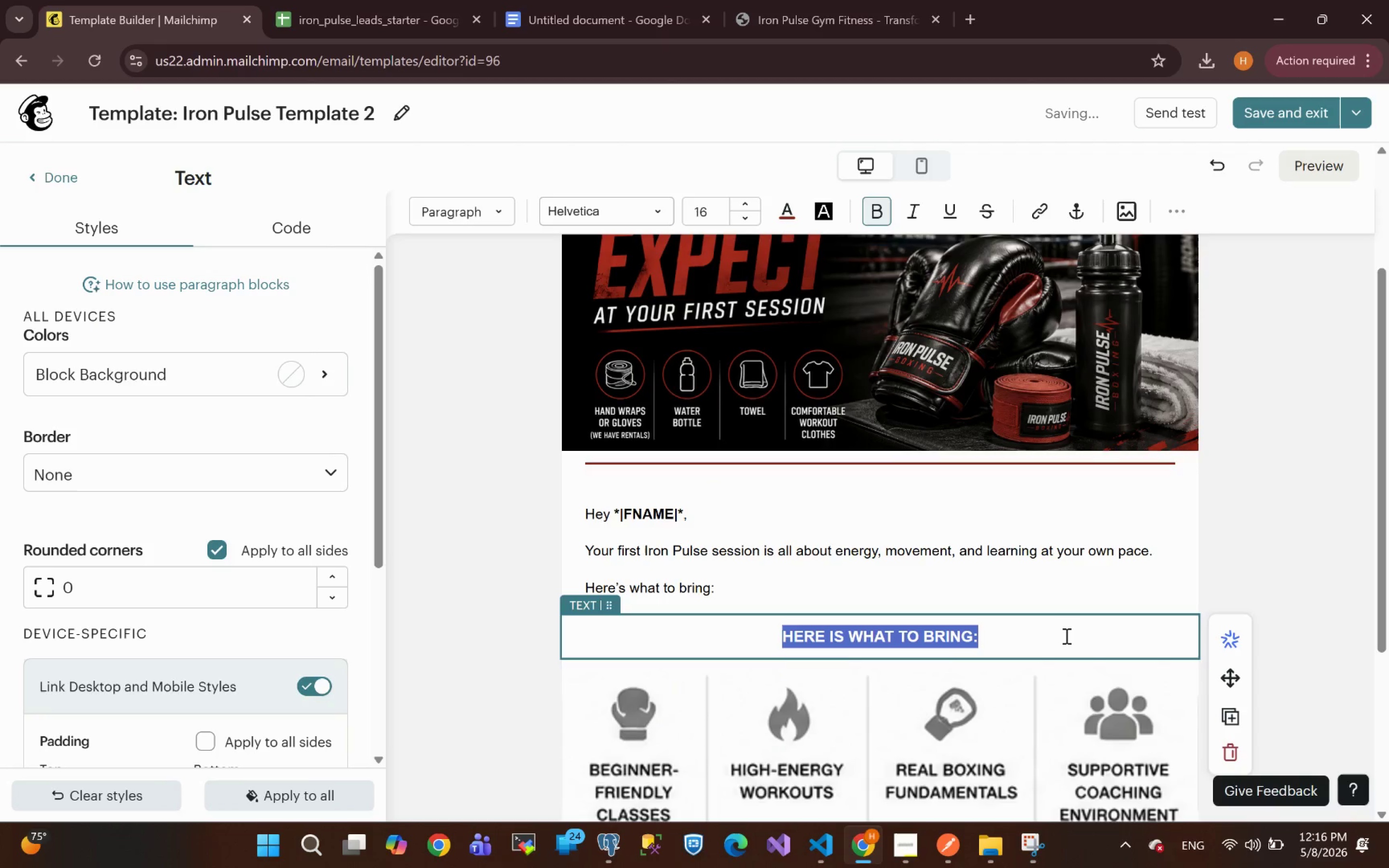 
mouse_move([176, 457])
 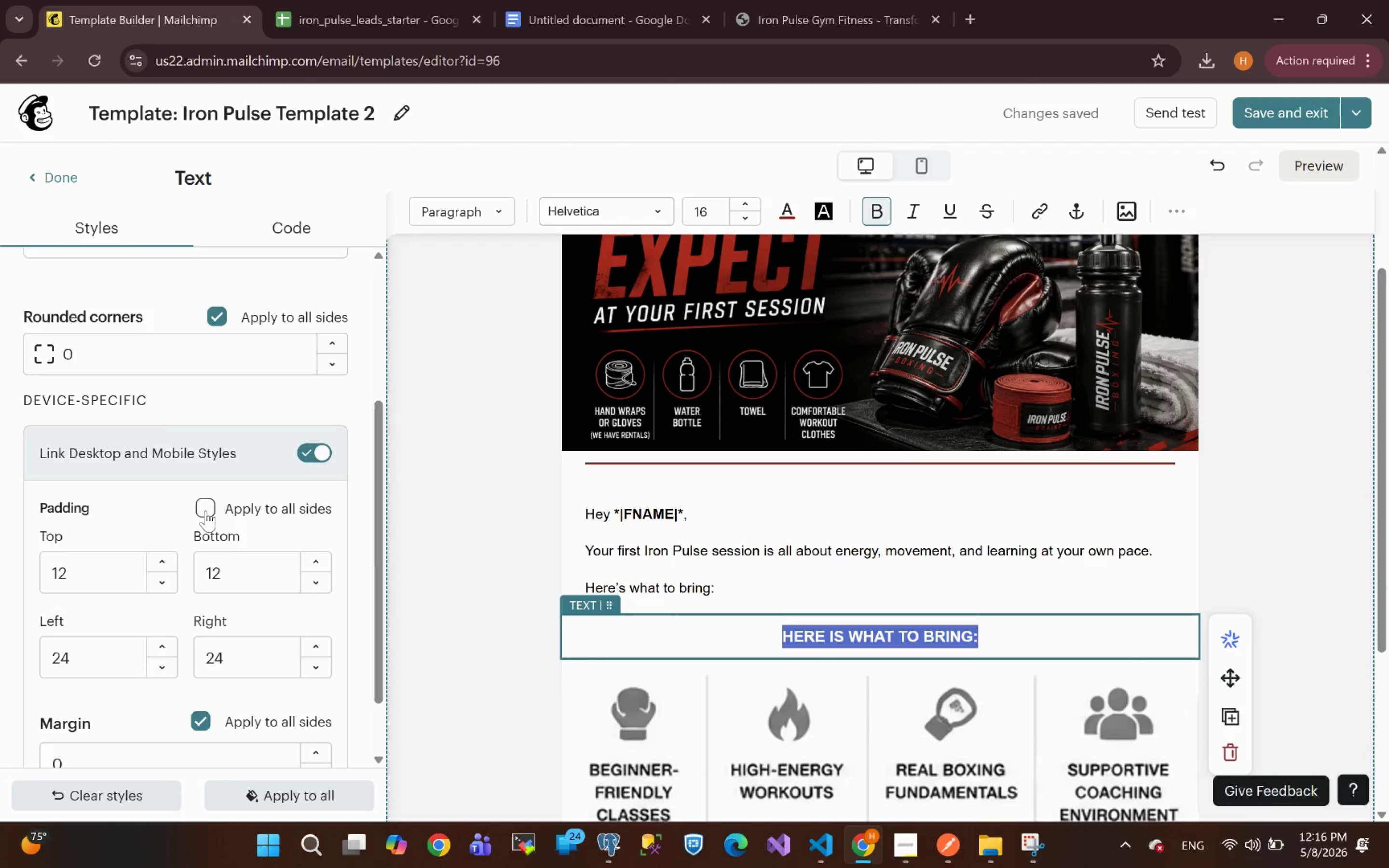 
left_click([206, 509])
 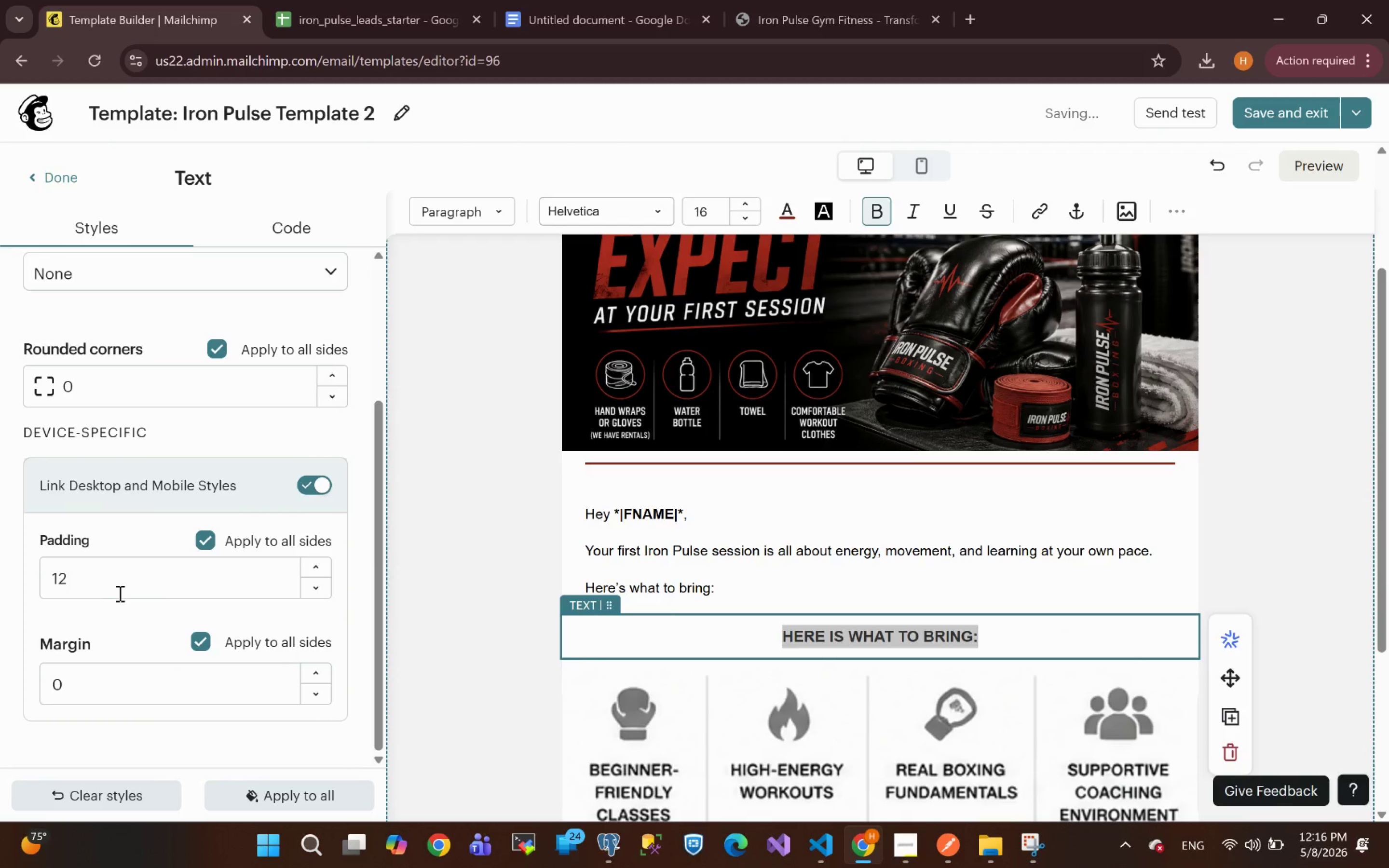 
left_click_drag(start_coordinate=[107, 576], to_coordinate=[0, 582])
 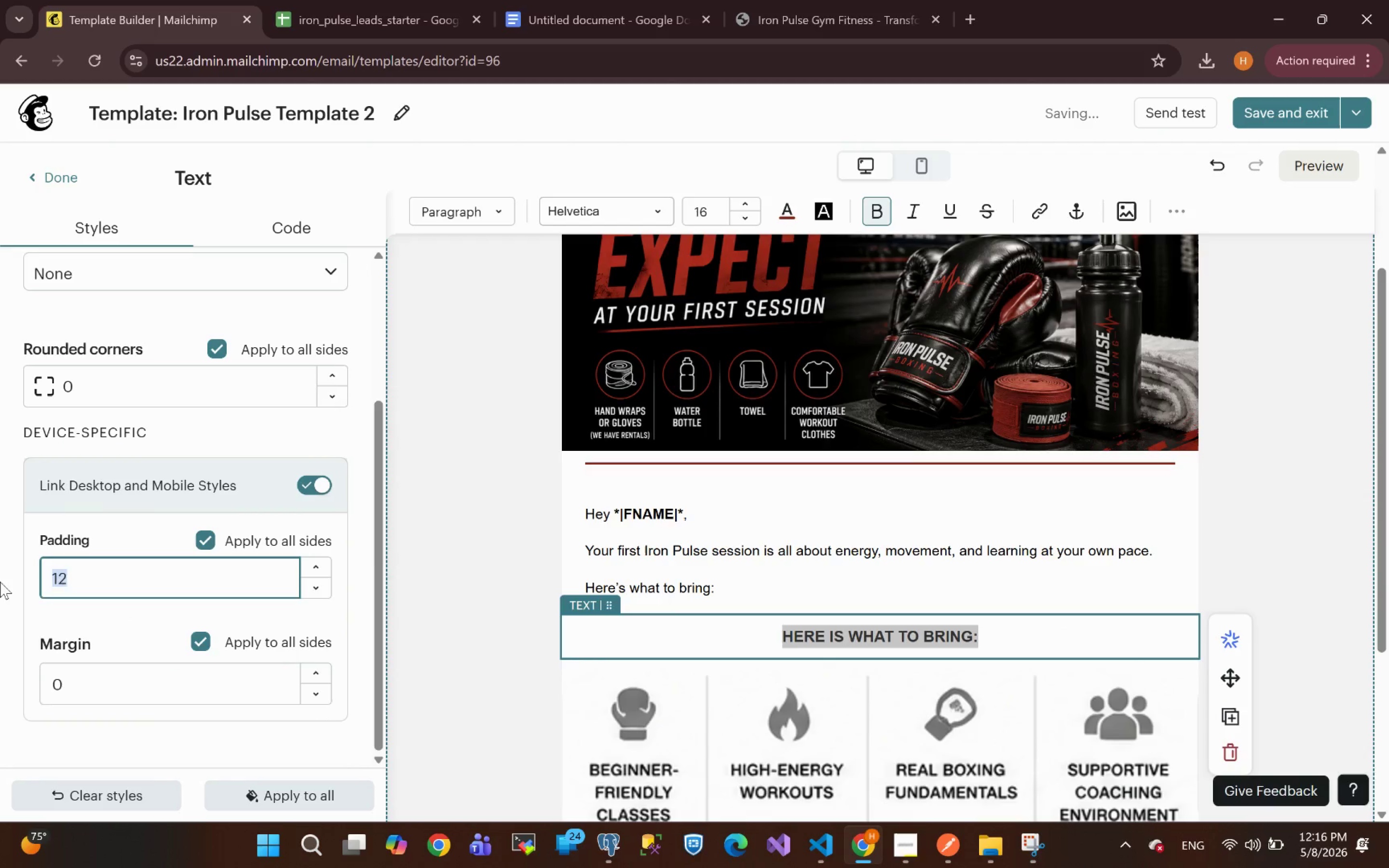 
key(0)
 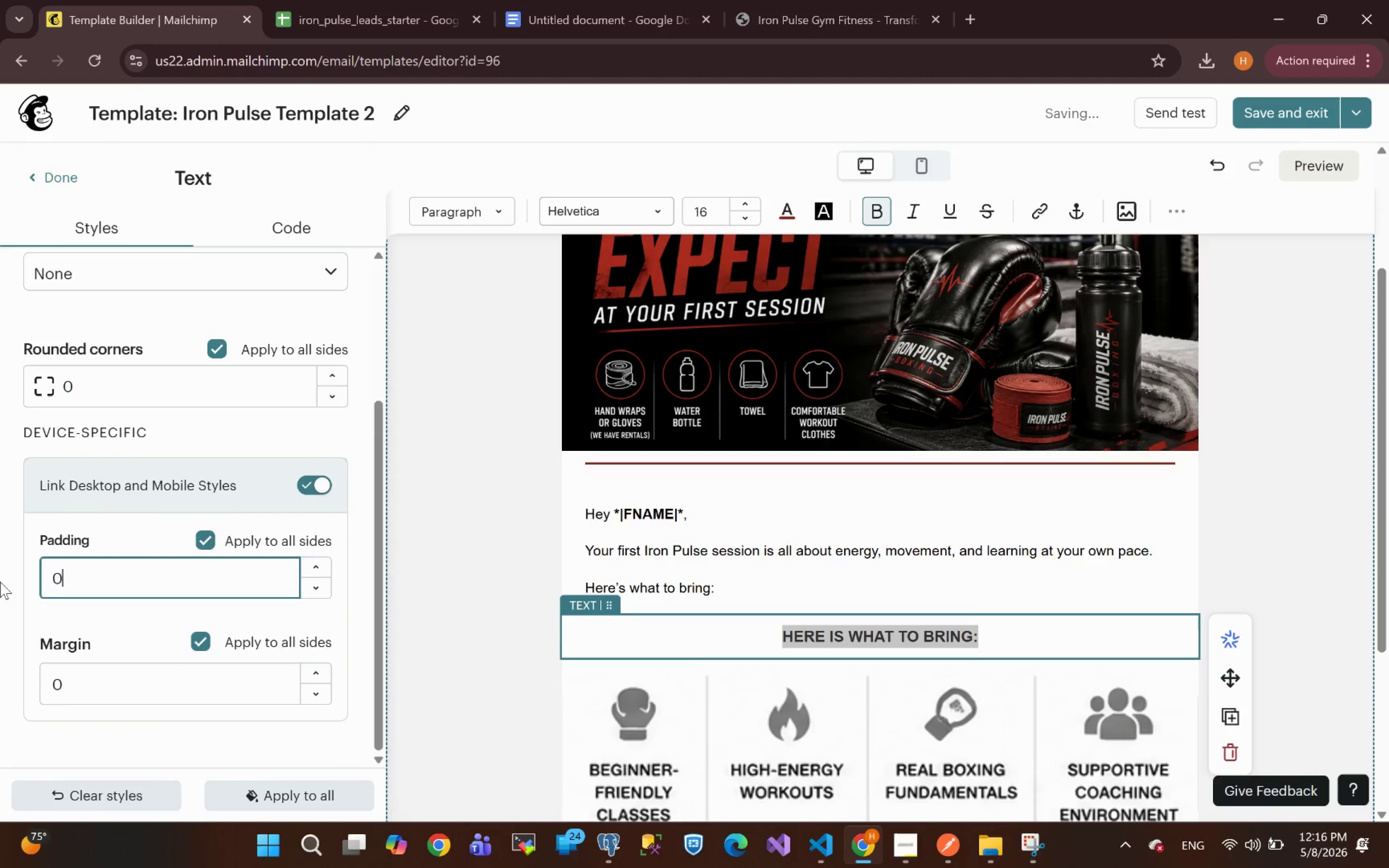 
key(Enter)
 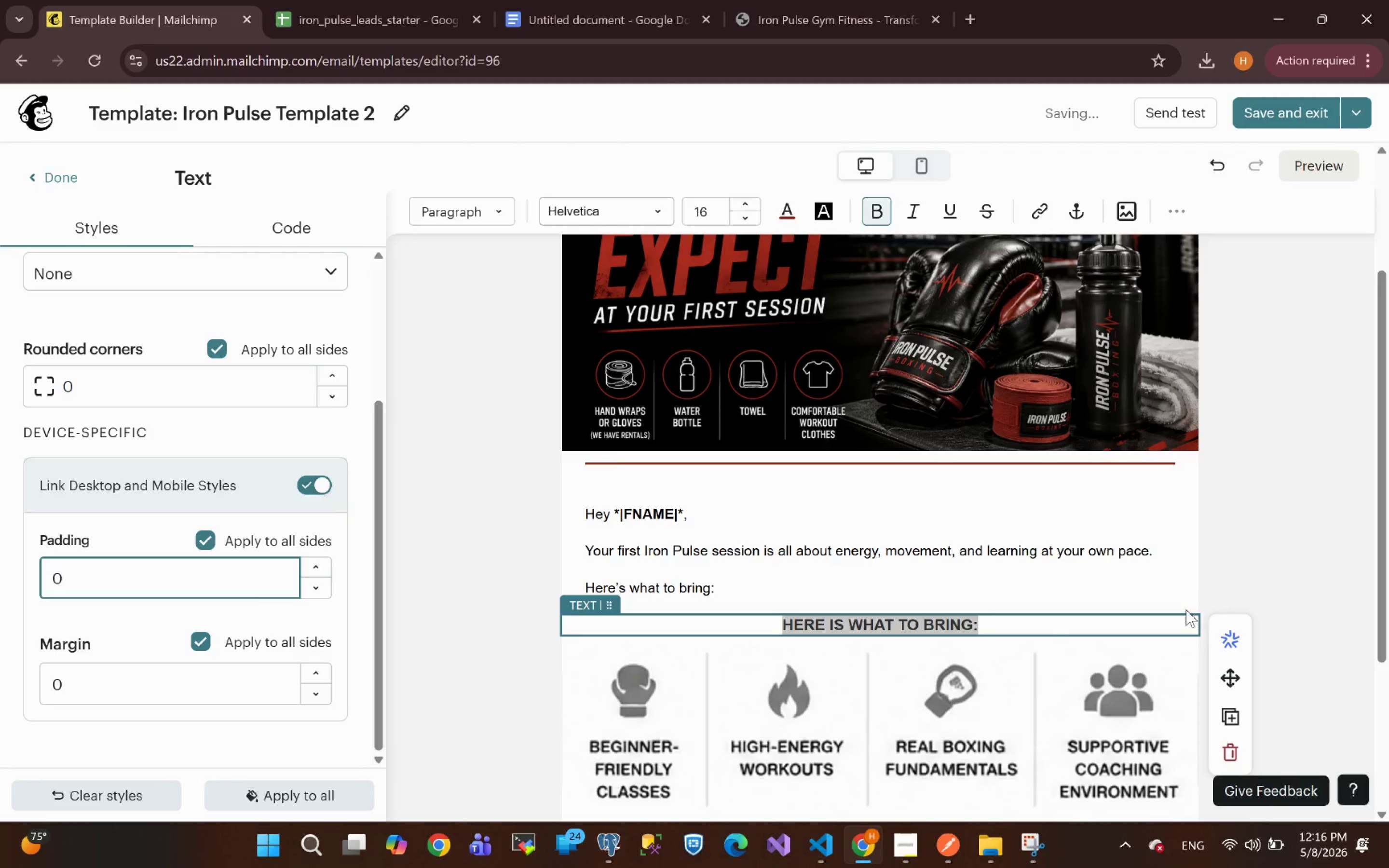 
left_click([1340, 583])
 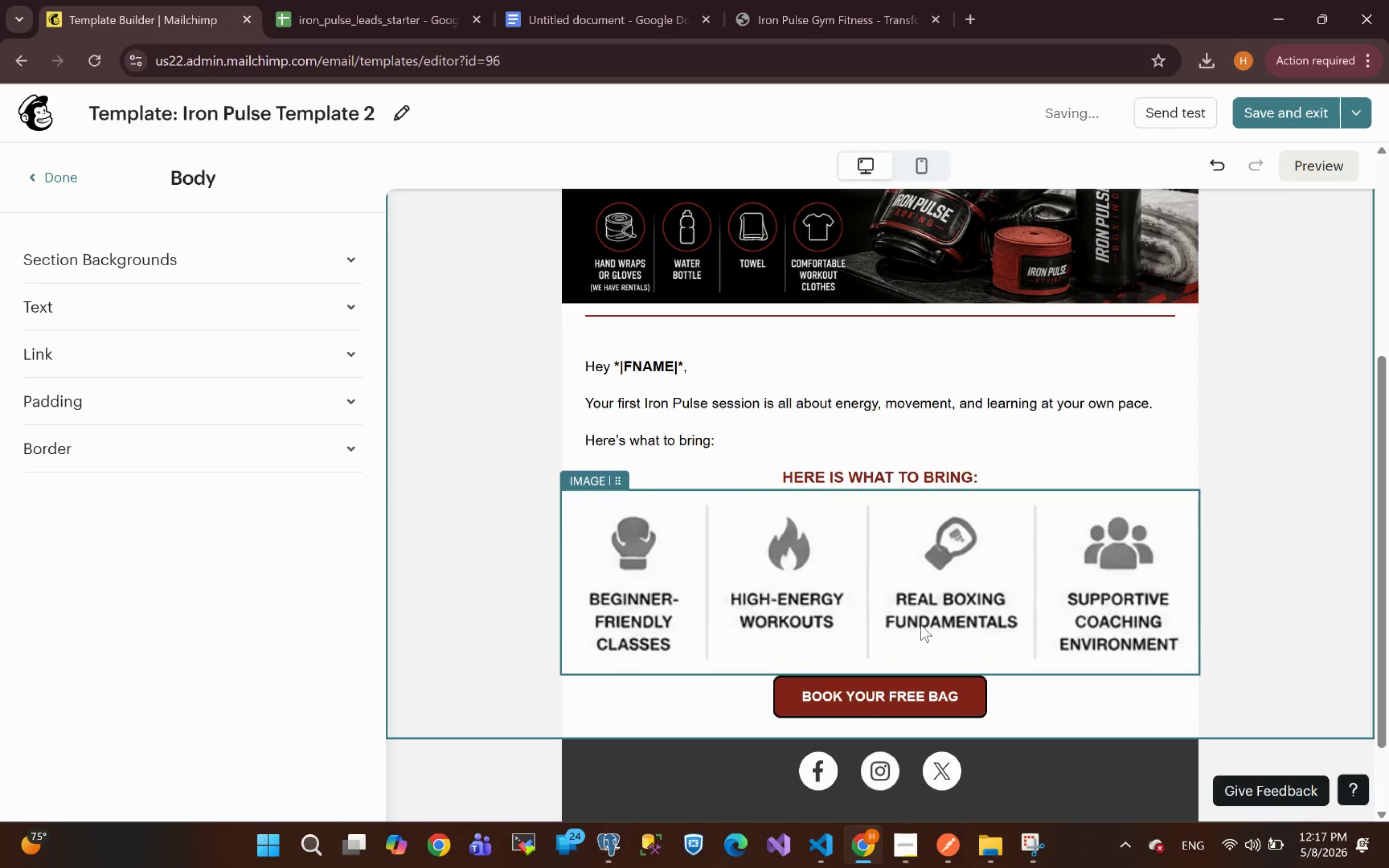 
left_click([898, 614])
 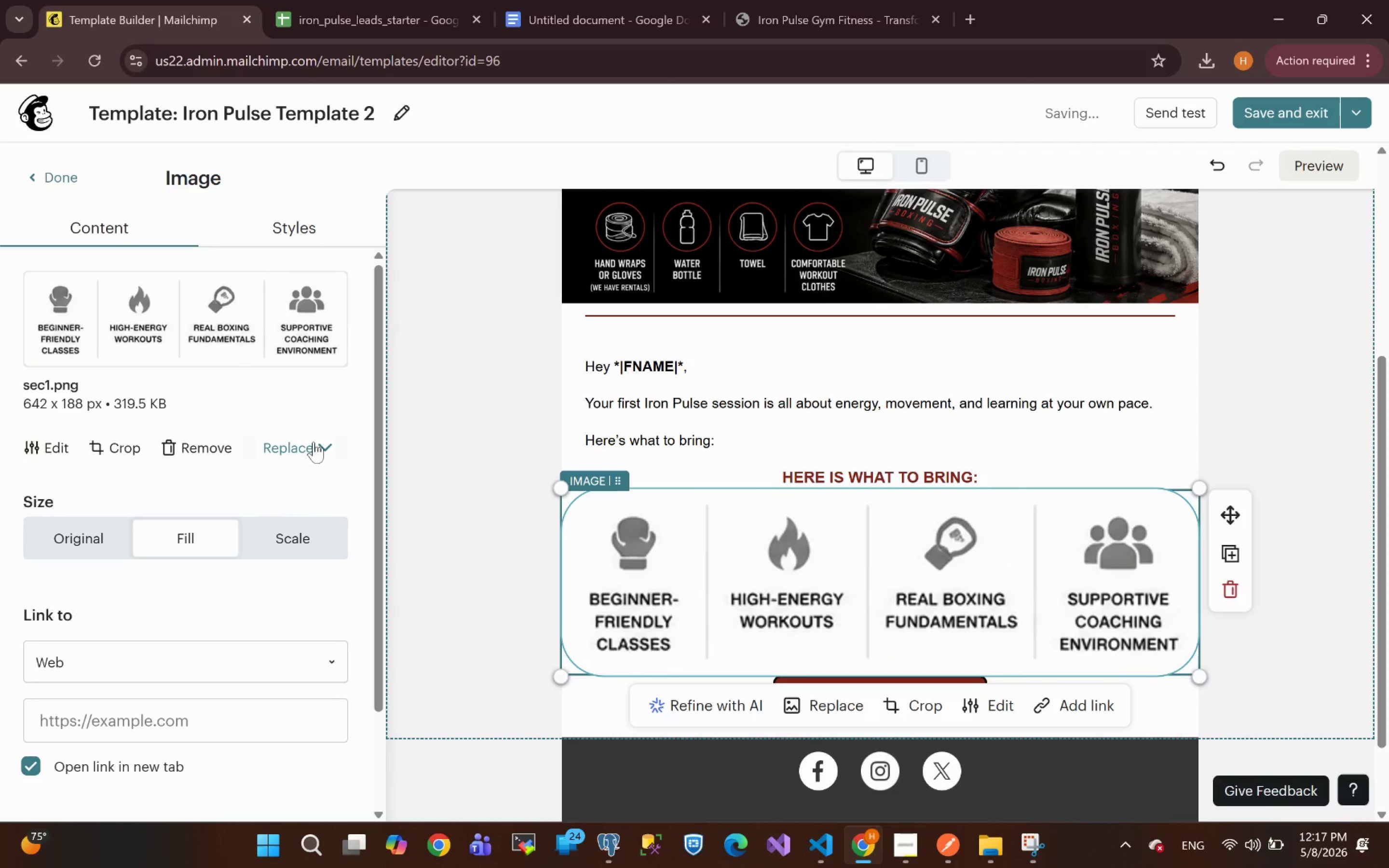 
left_click([299, 446])
 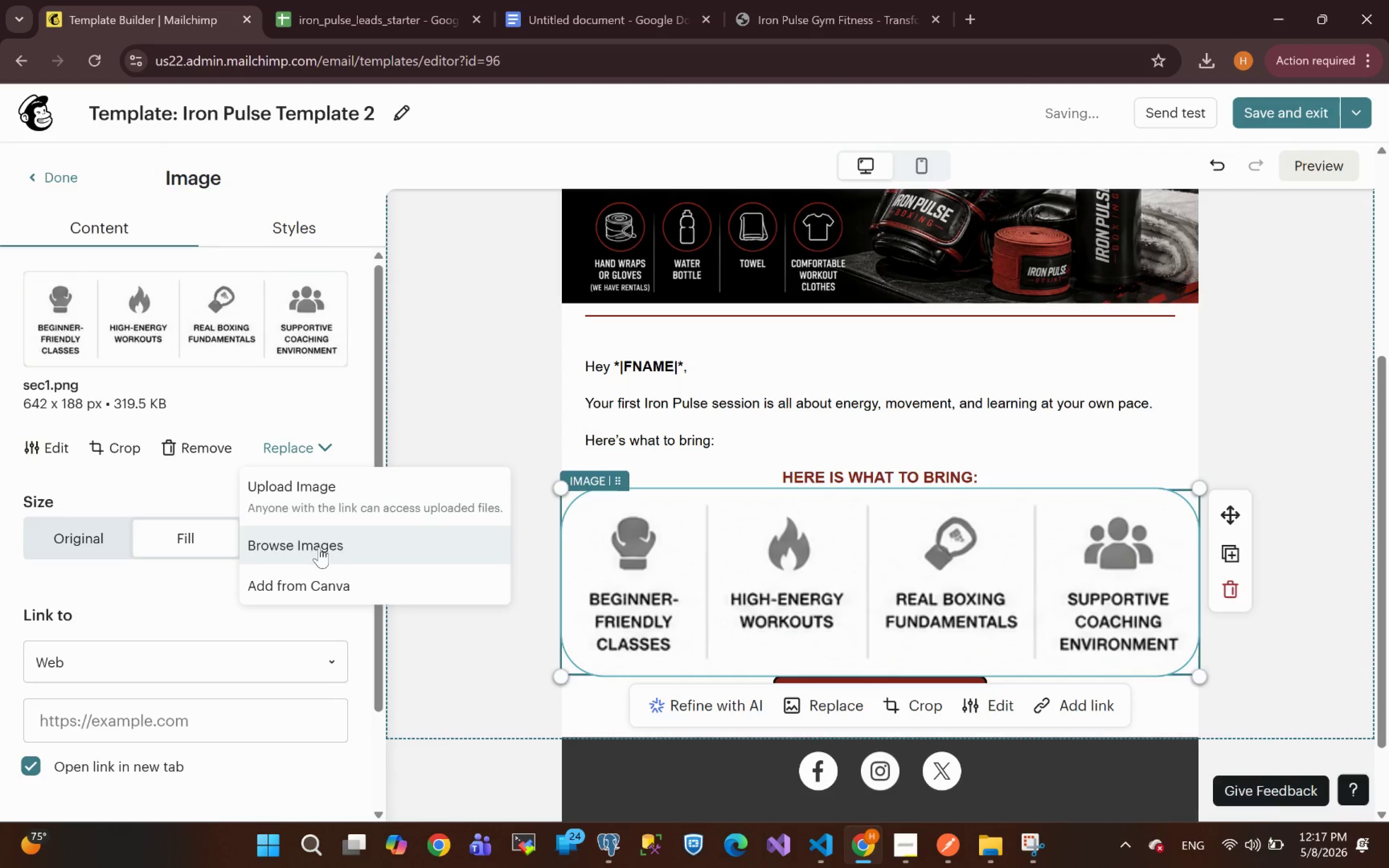 
left_click([319, 547])
 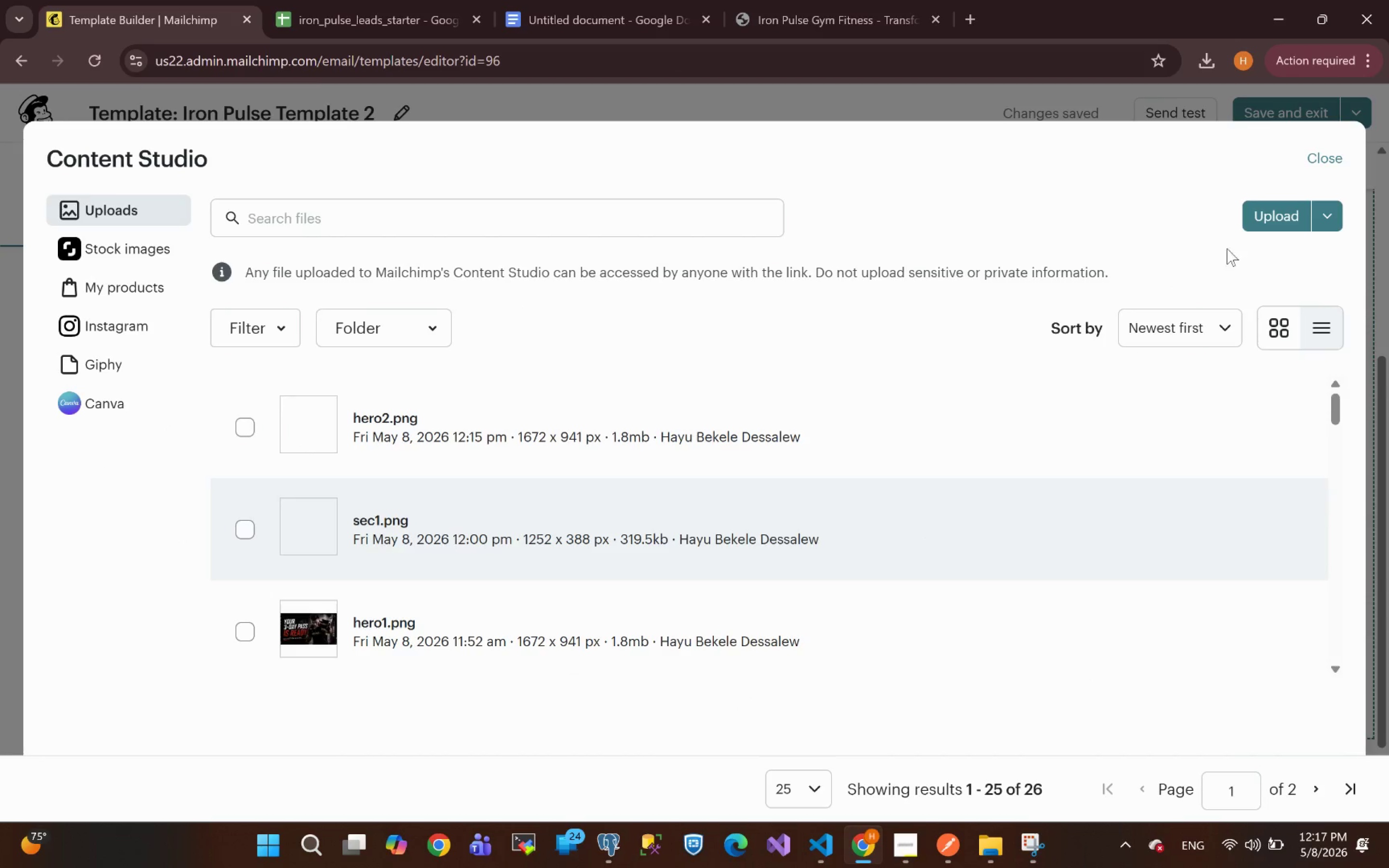 
left_click([1273, 217])
 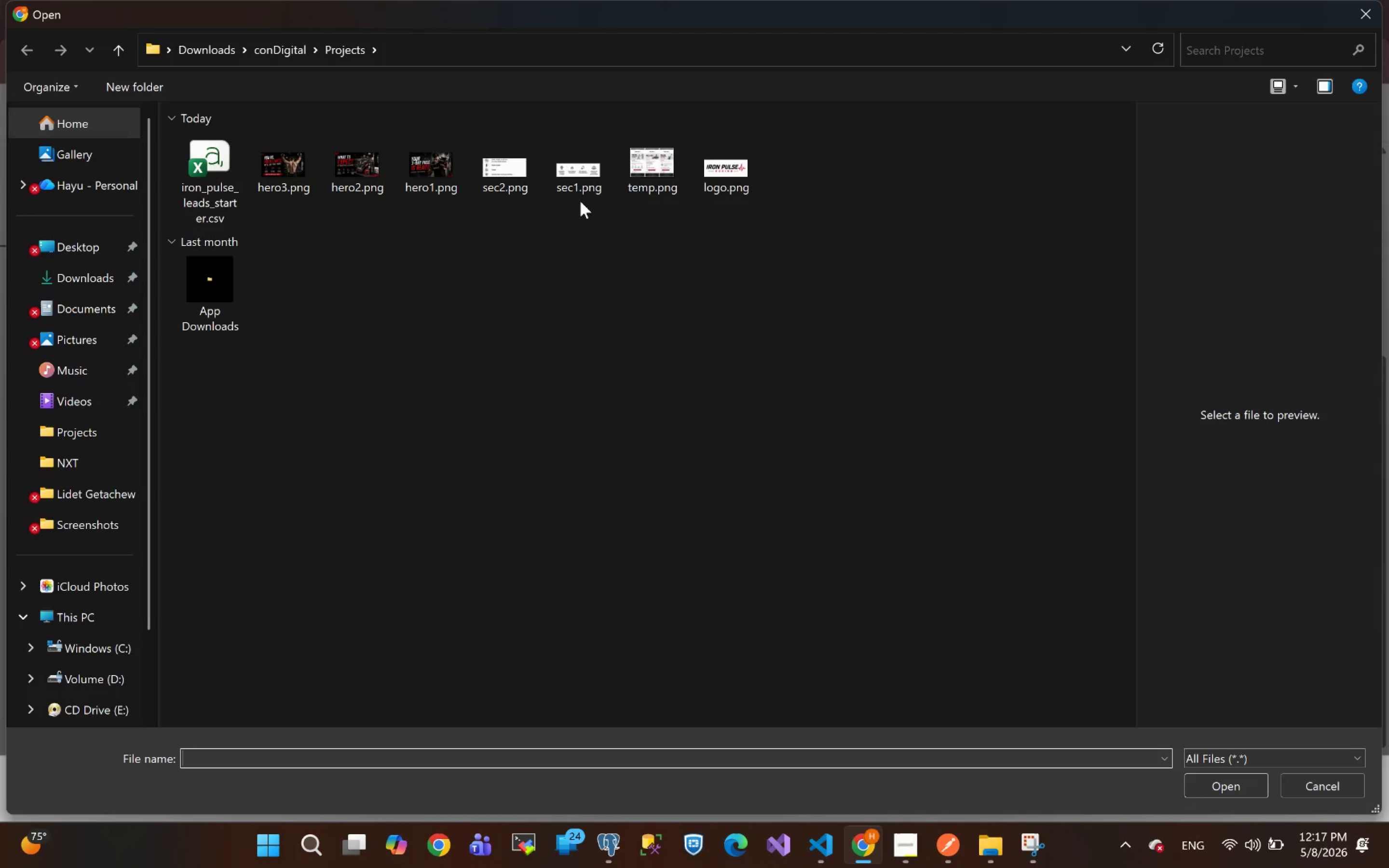 
left_click([519, 182])
 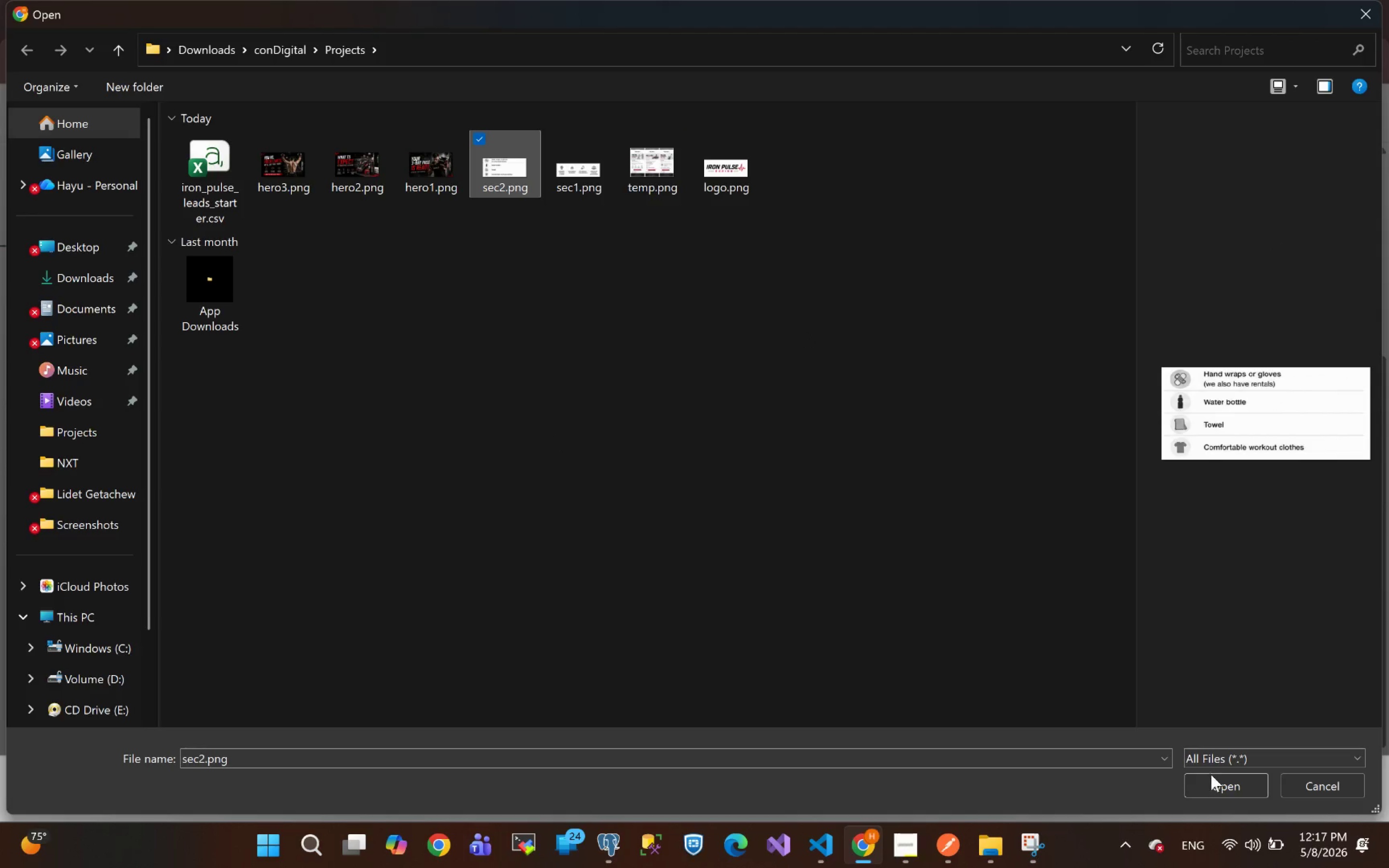 
left_click([1222, 783])
 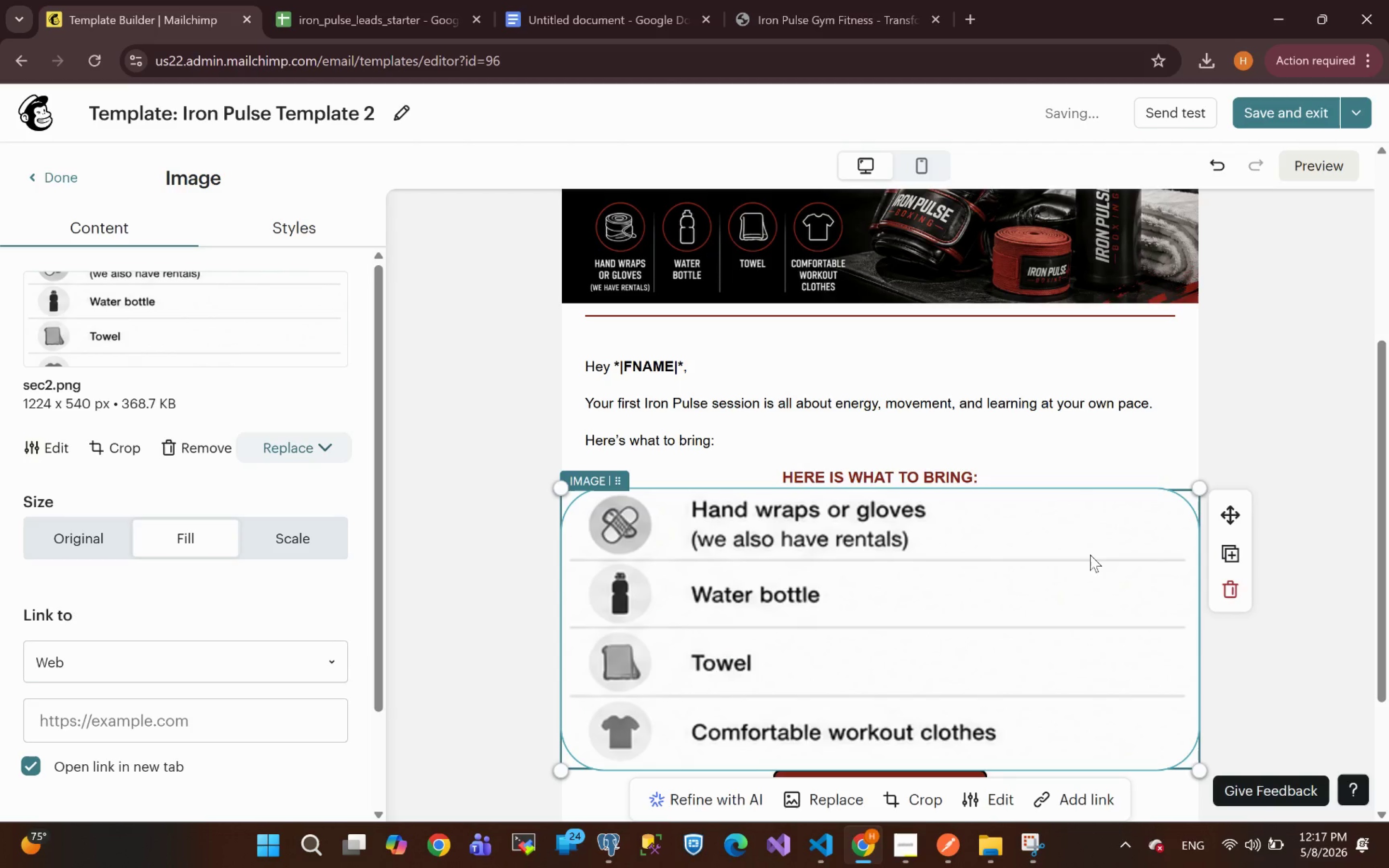 
wait(12.26)
 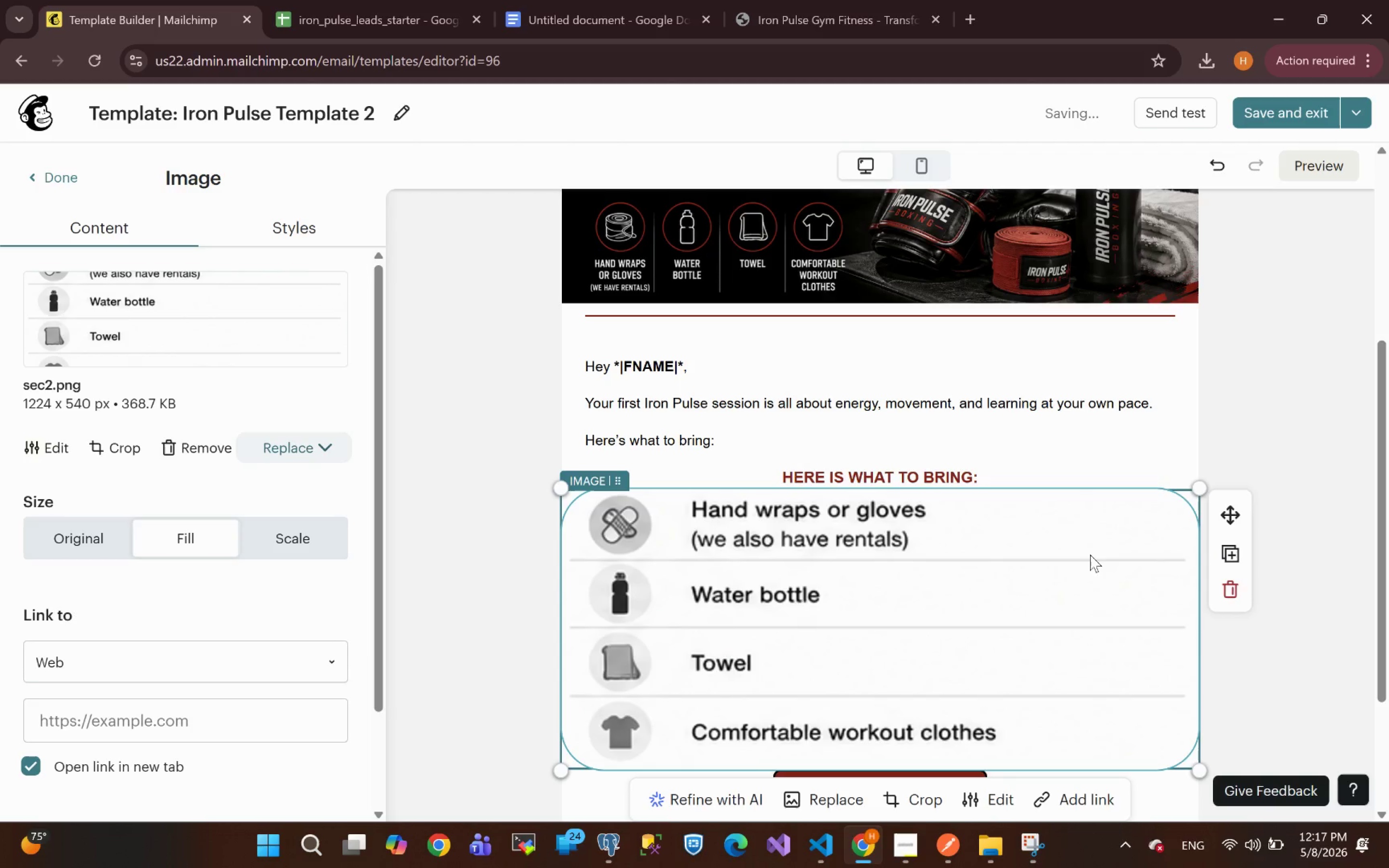 
left_click([315, 224])
 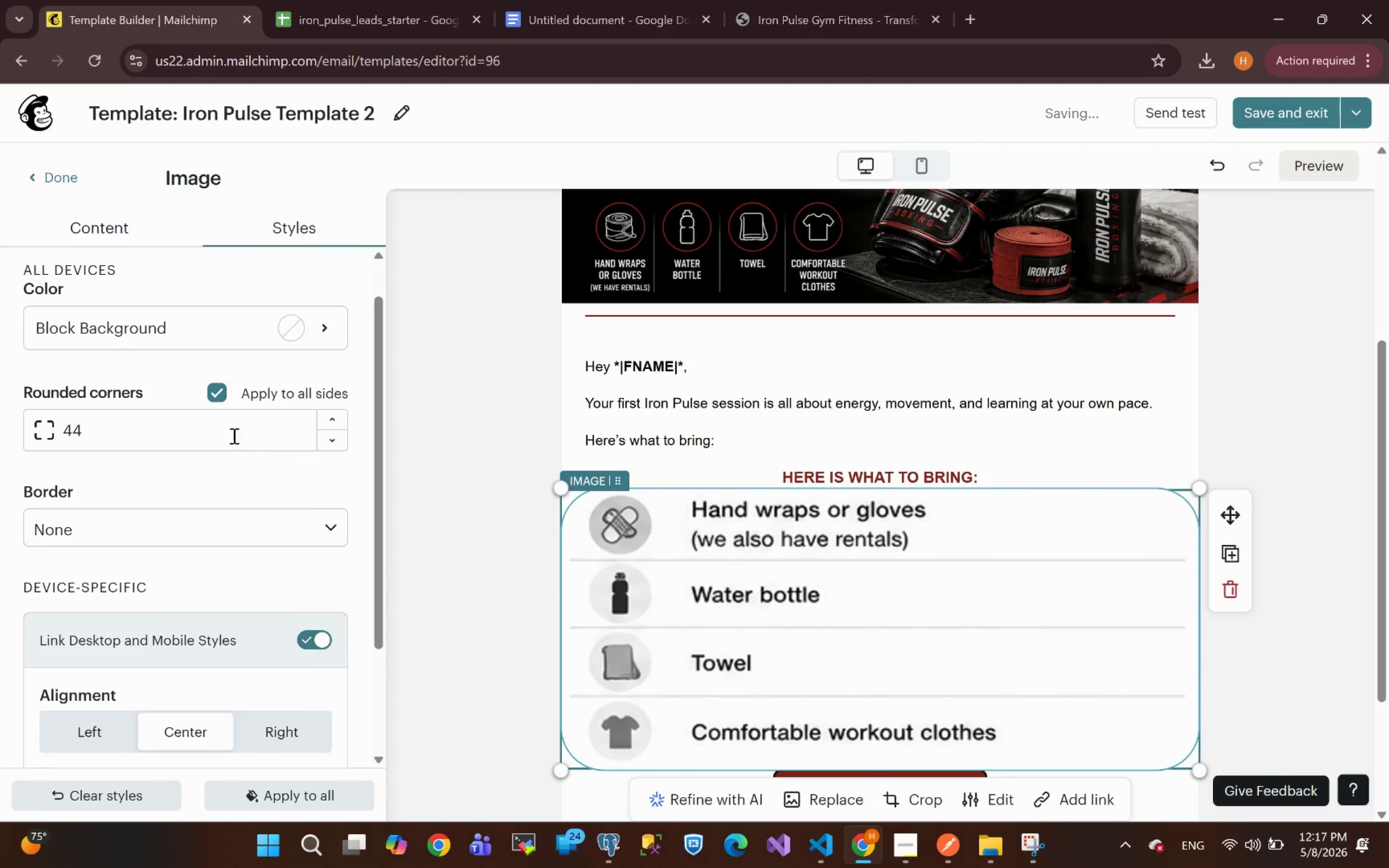 
left_click_drag(start_coordinate=[133, 443], to_coordinate=[0, 433])
 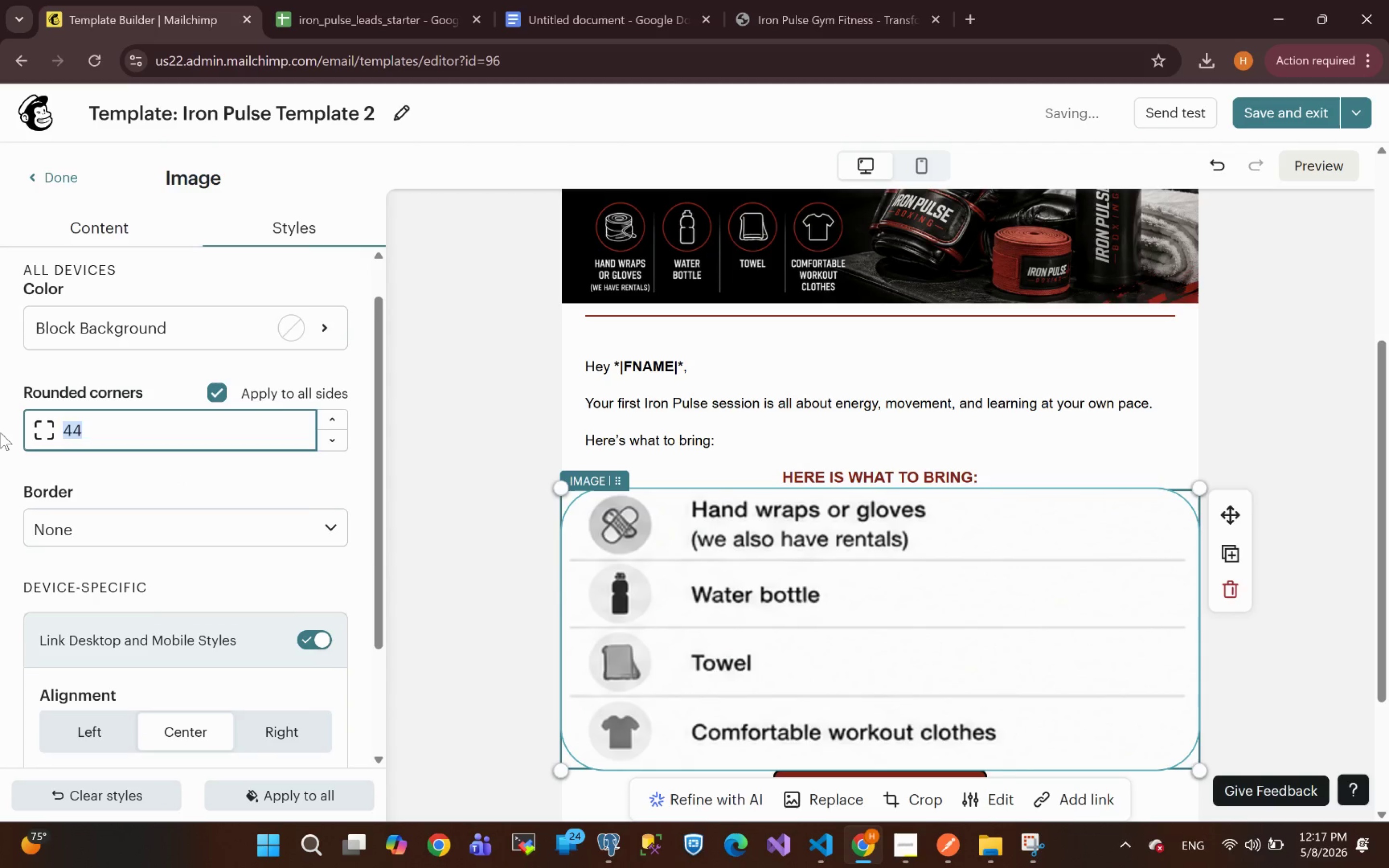 
key(0)
 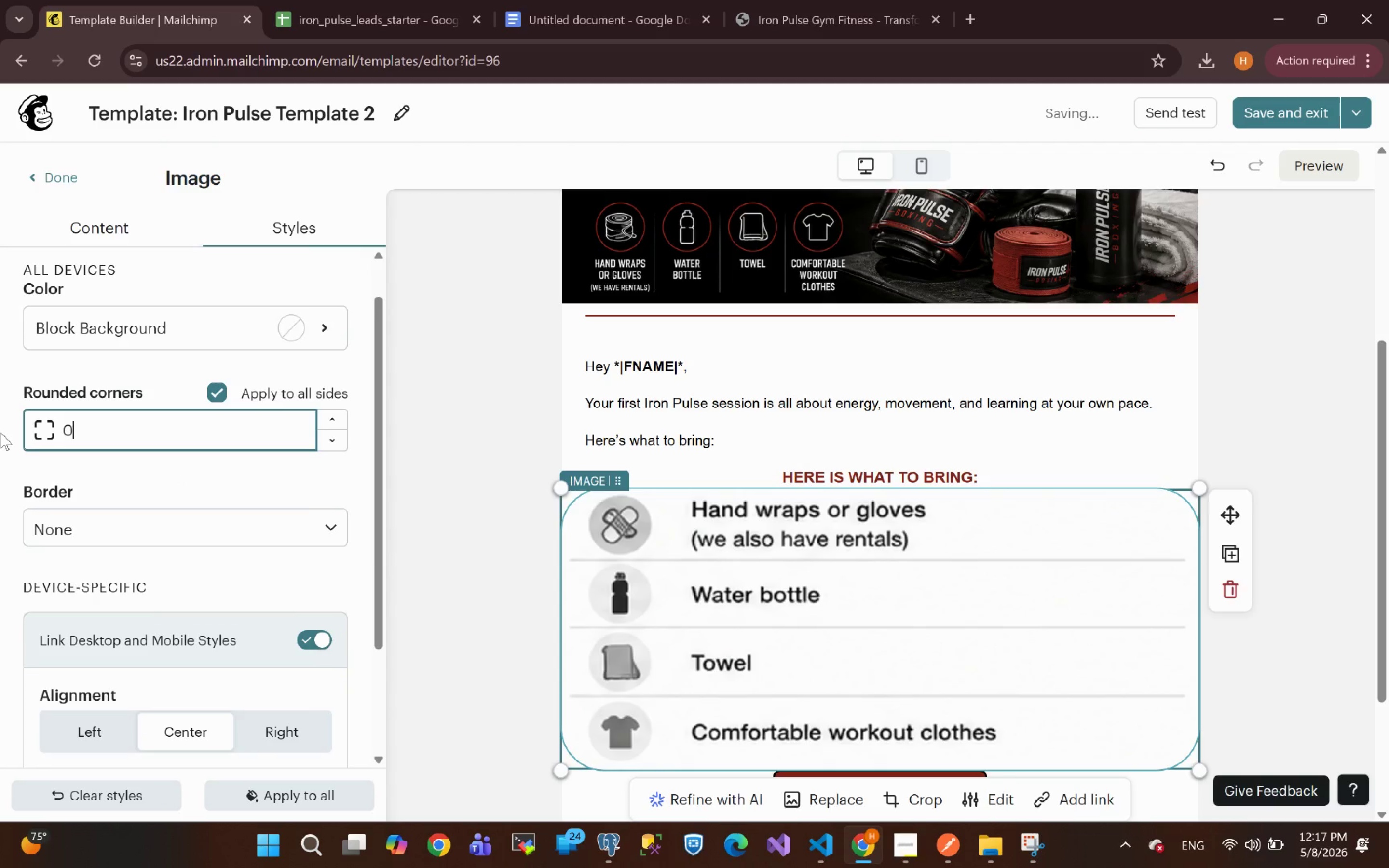 
key(Enter)
 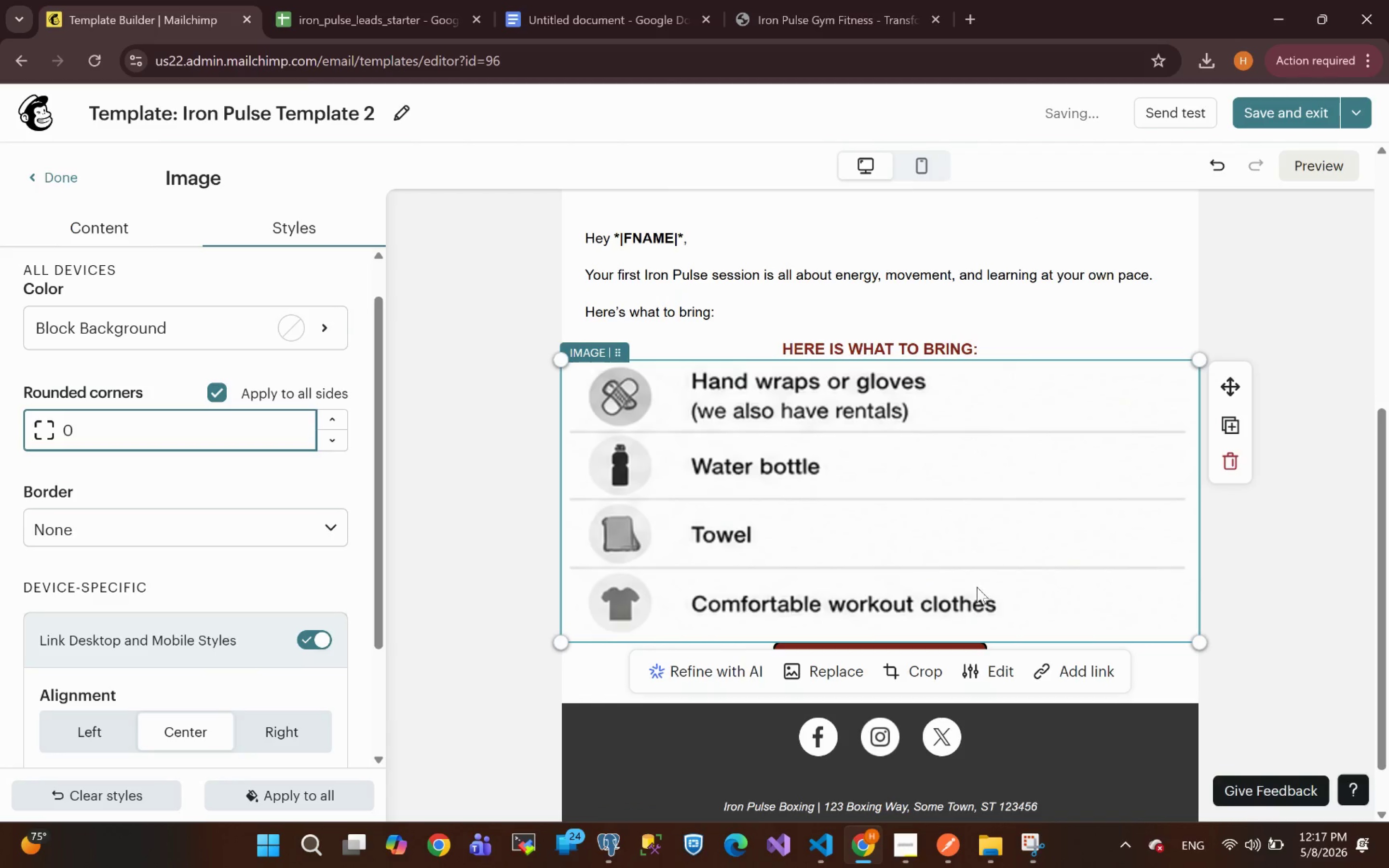 
left_click([916, 669])
 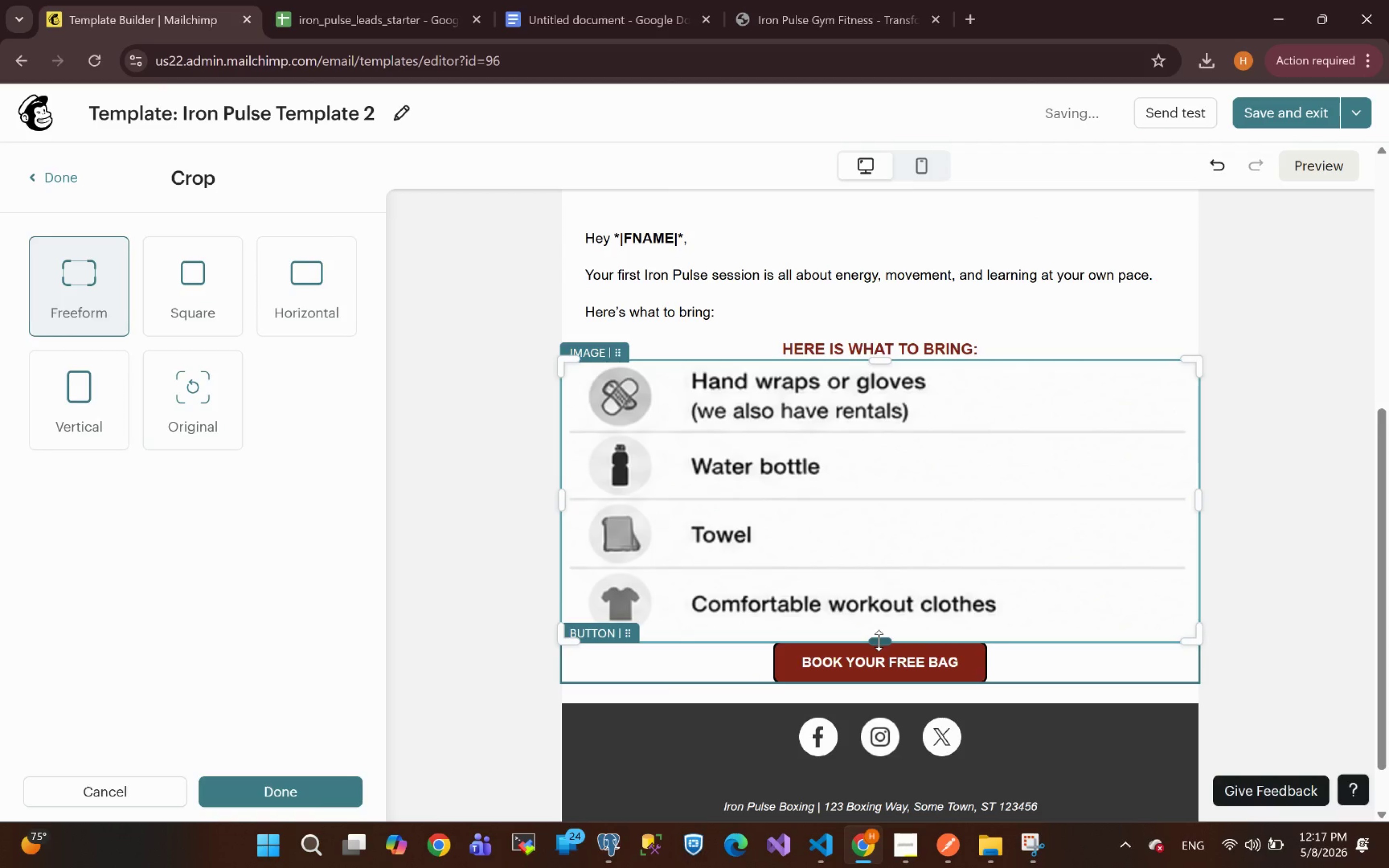 
left_click([1305, 493])
 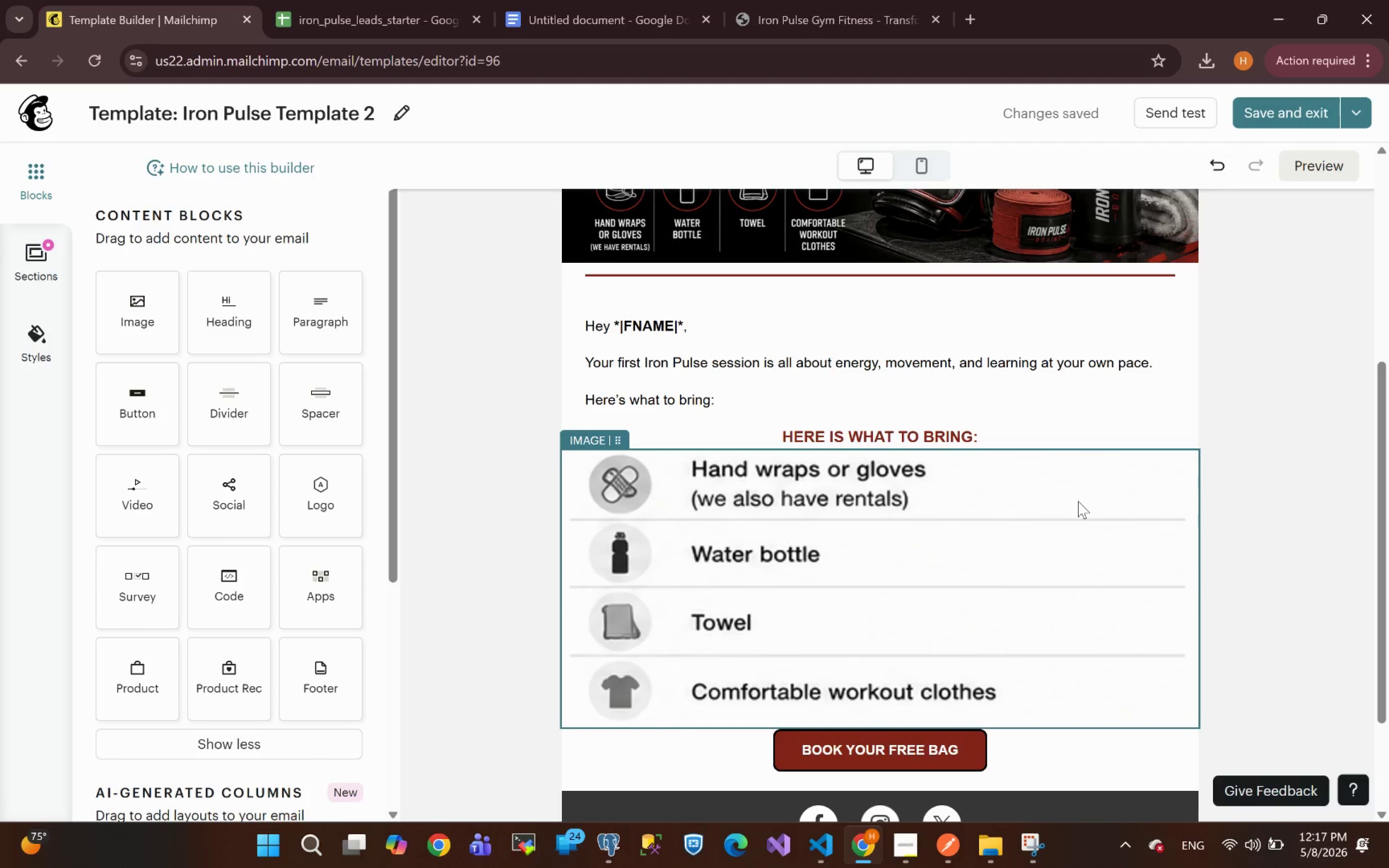 
wait(5.91)
 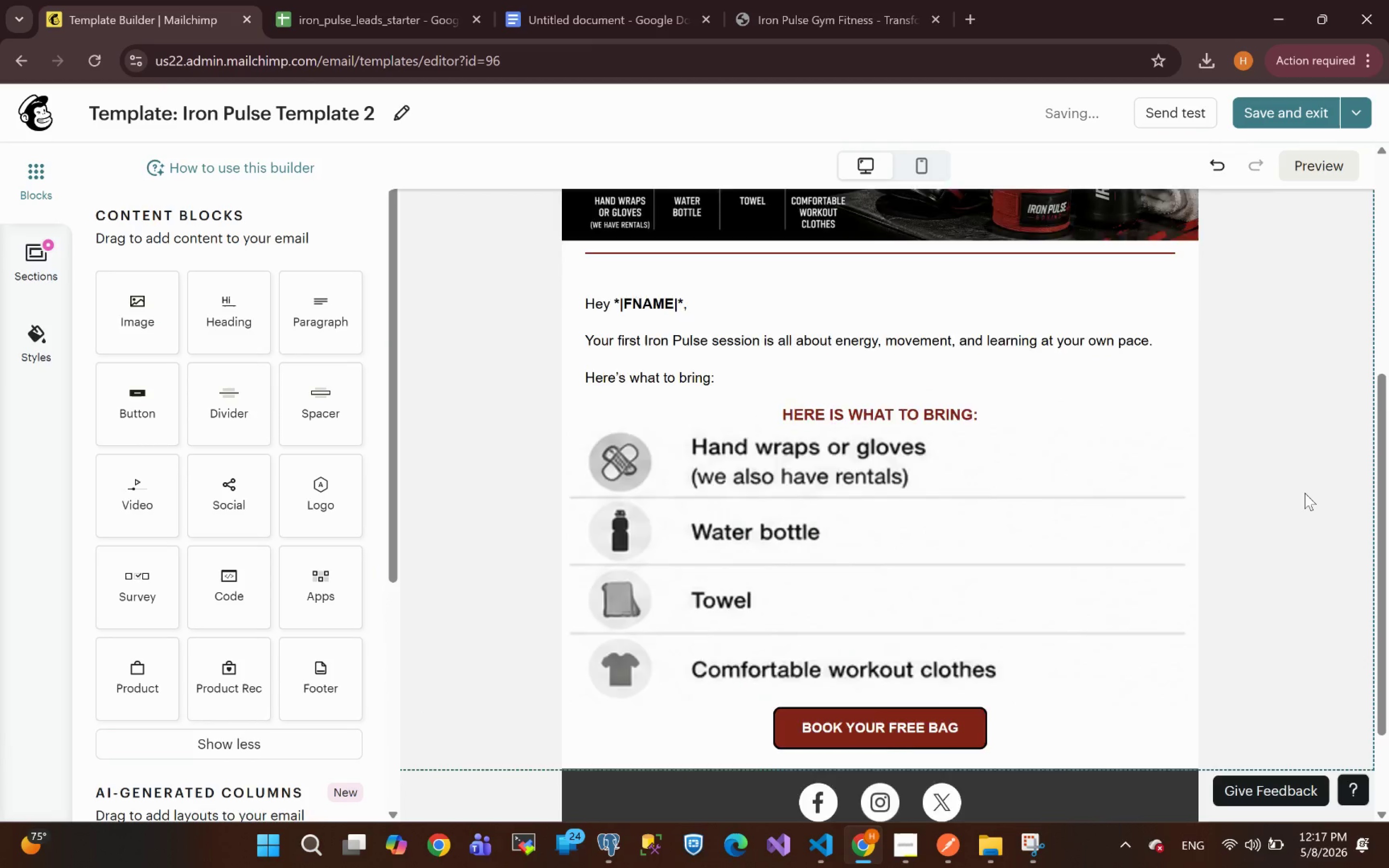 
left_click_drag(start_coordinate=[988, 435], to_coordinate=[760, 432])
 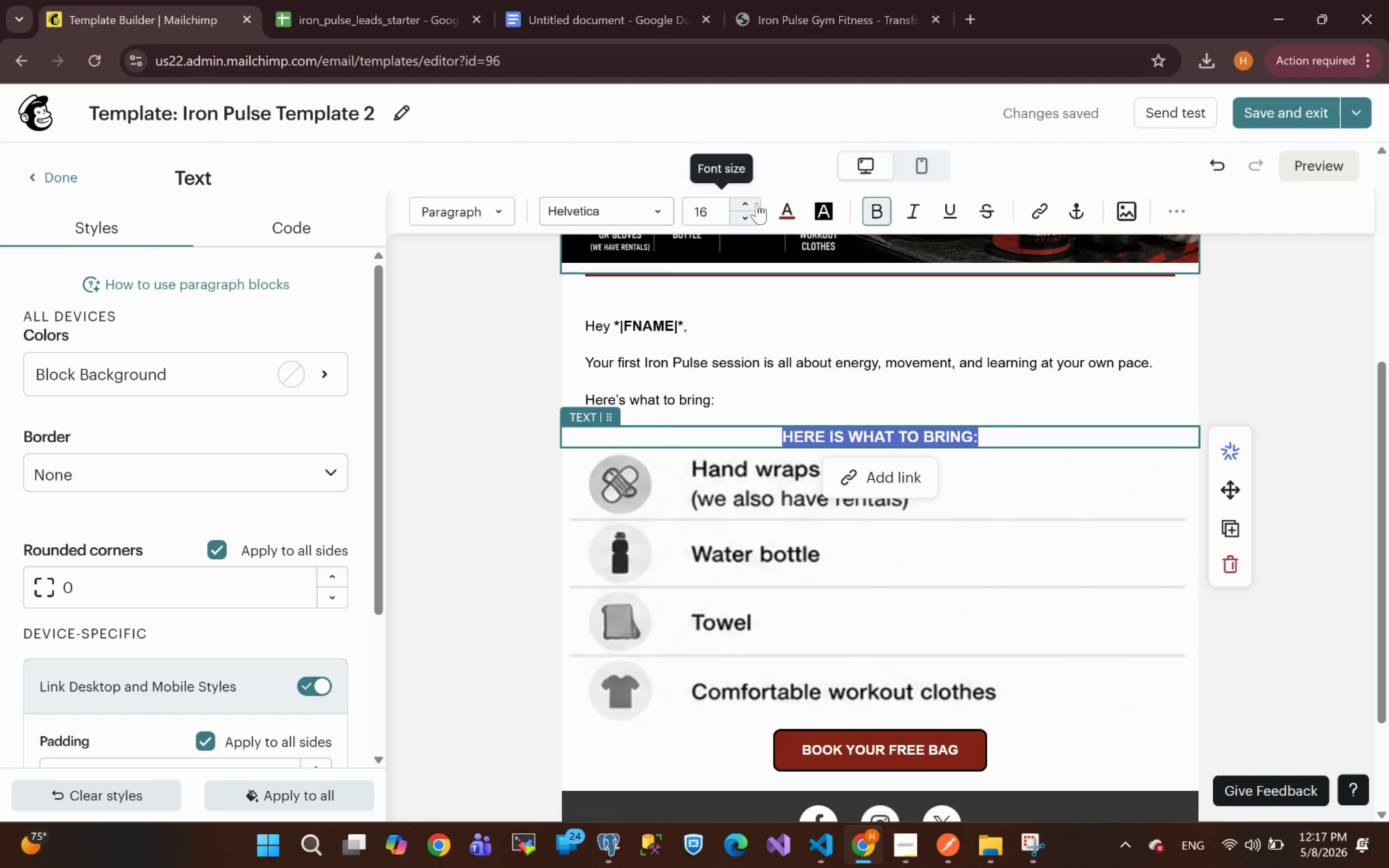 
double_click([750, 202])
 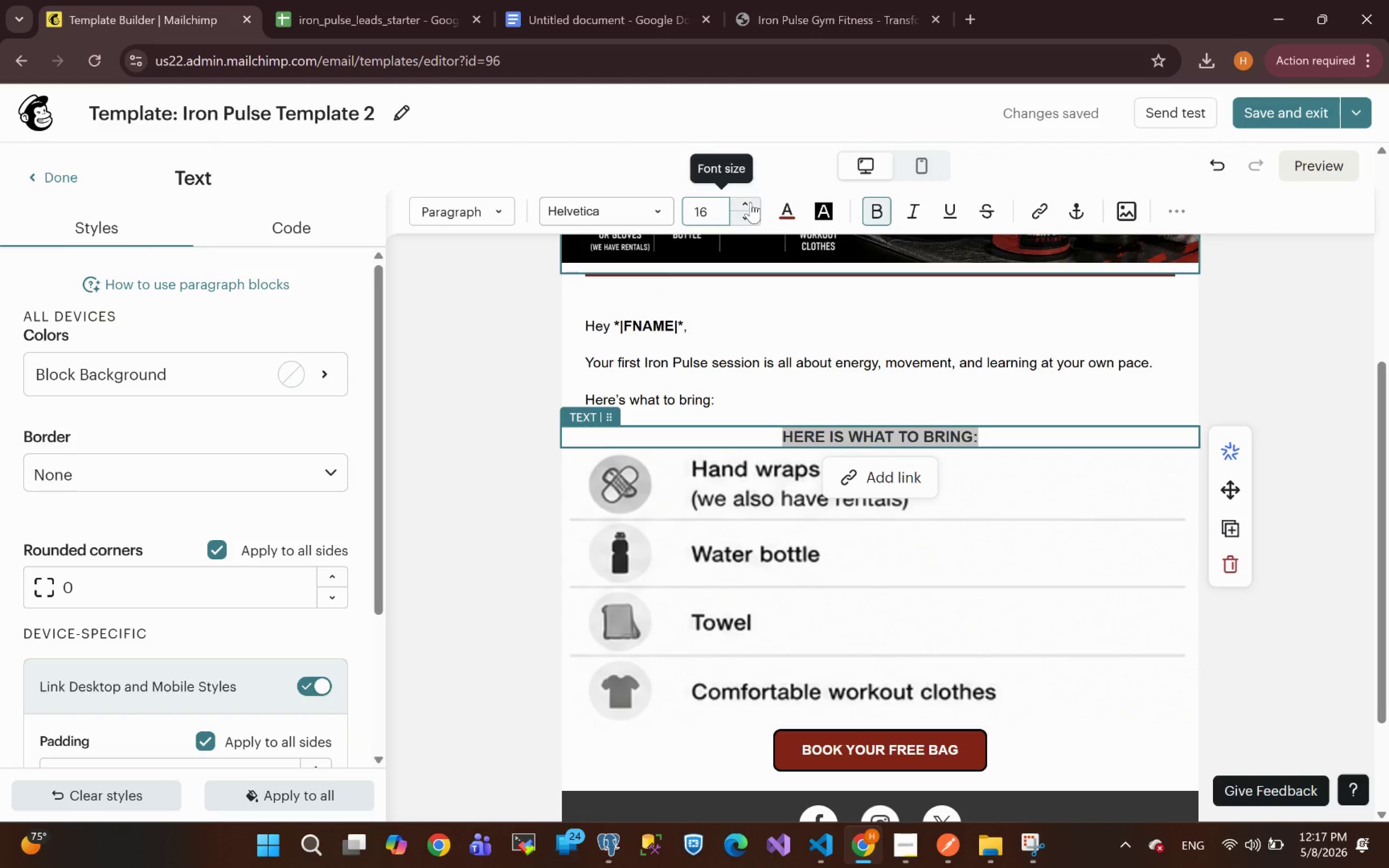 
triple_click([750, 202])
 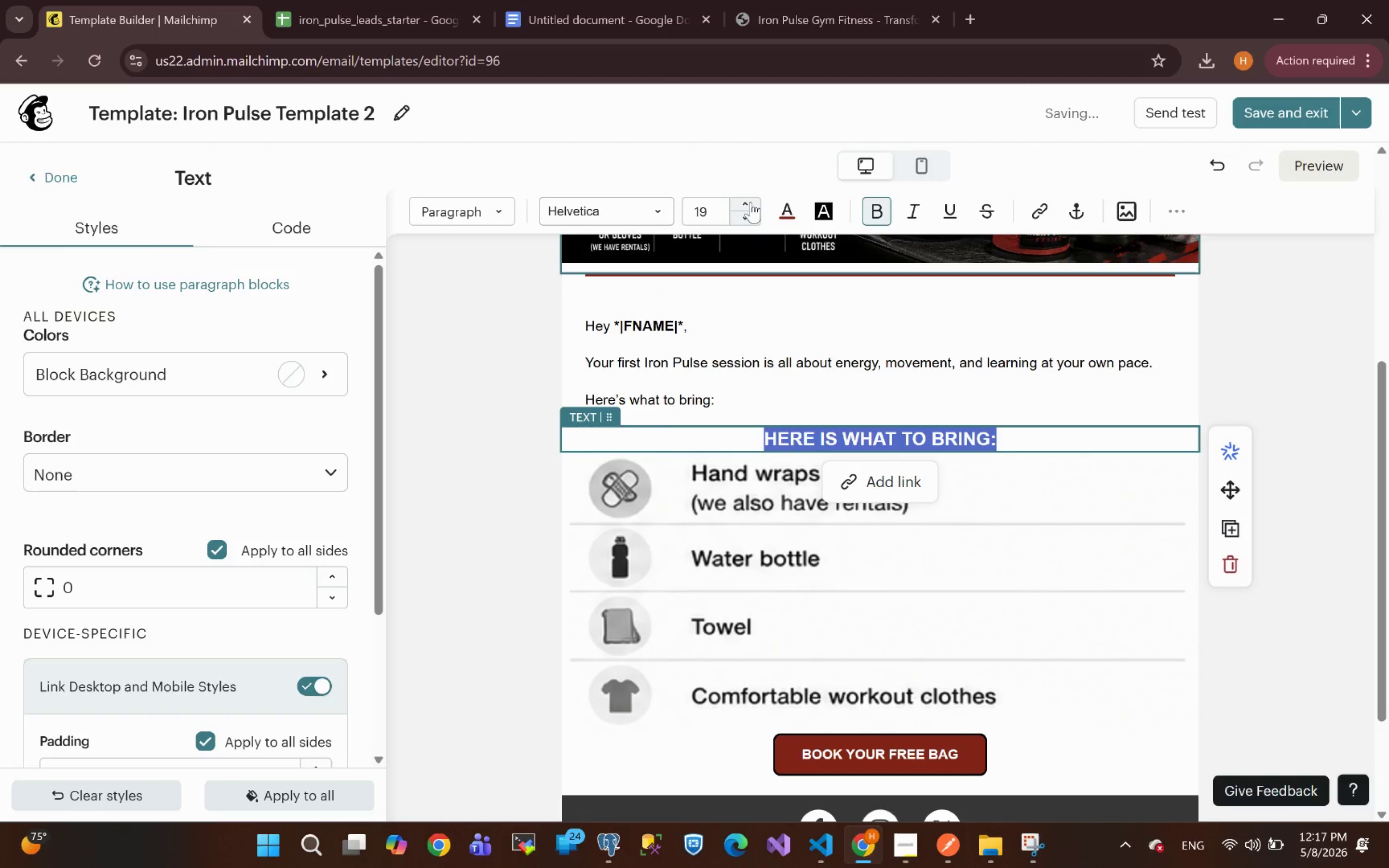 
left_click([750, 202])
 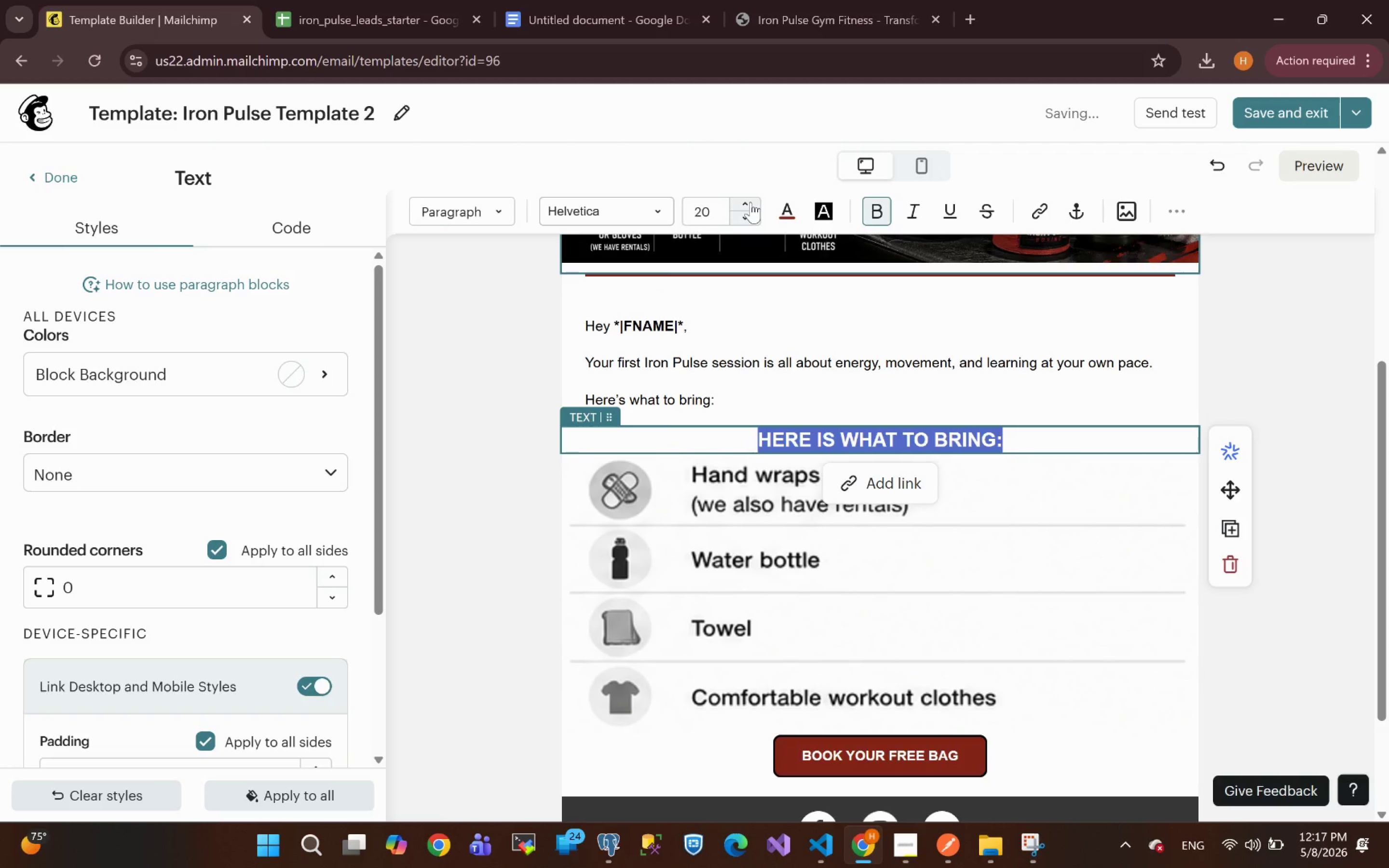 
left_click([750, 202])
 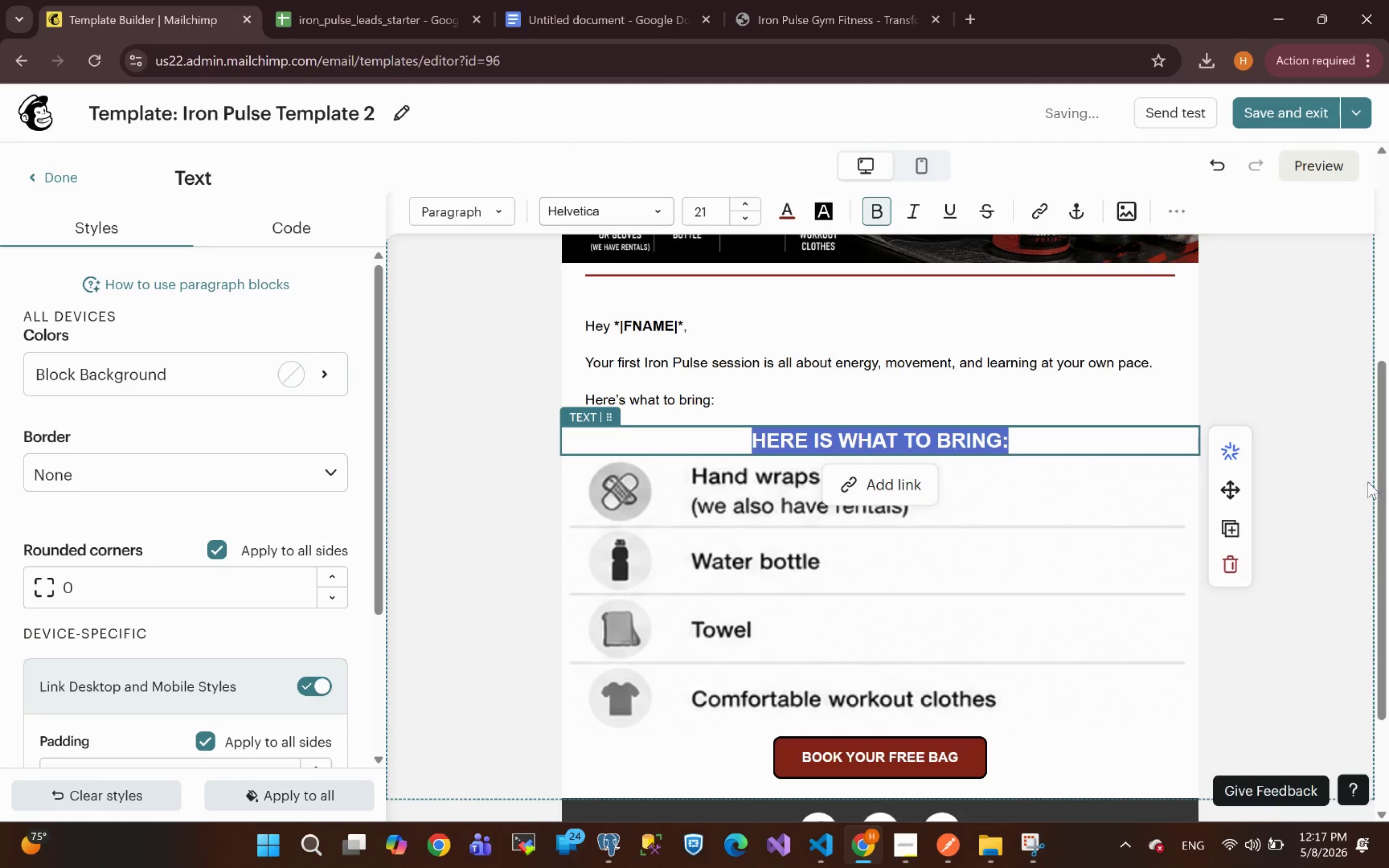 
left_click([1343, 485])
 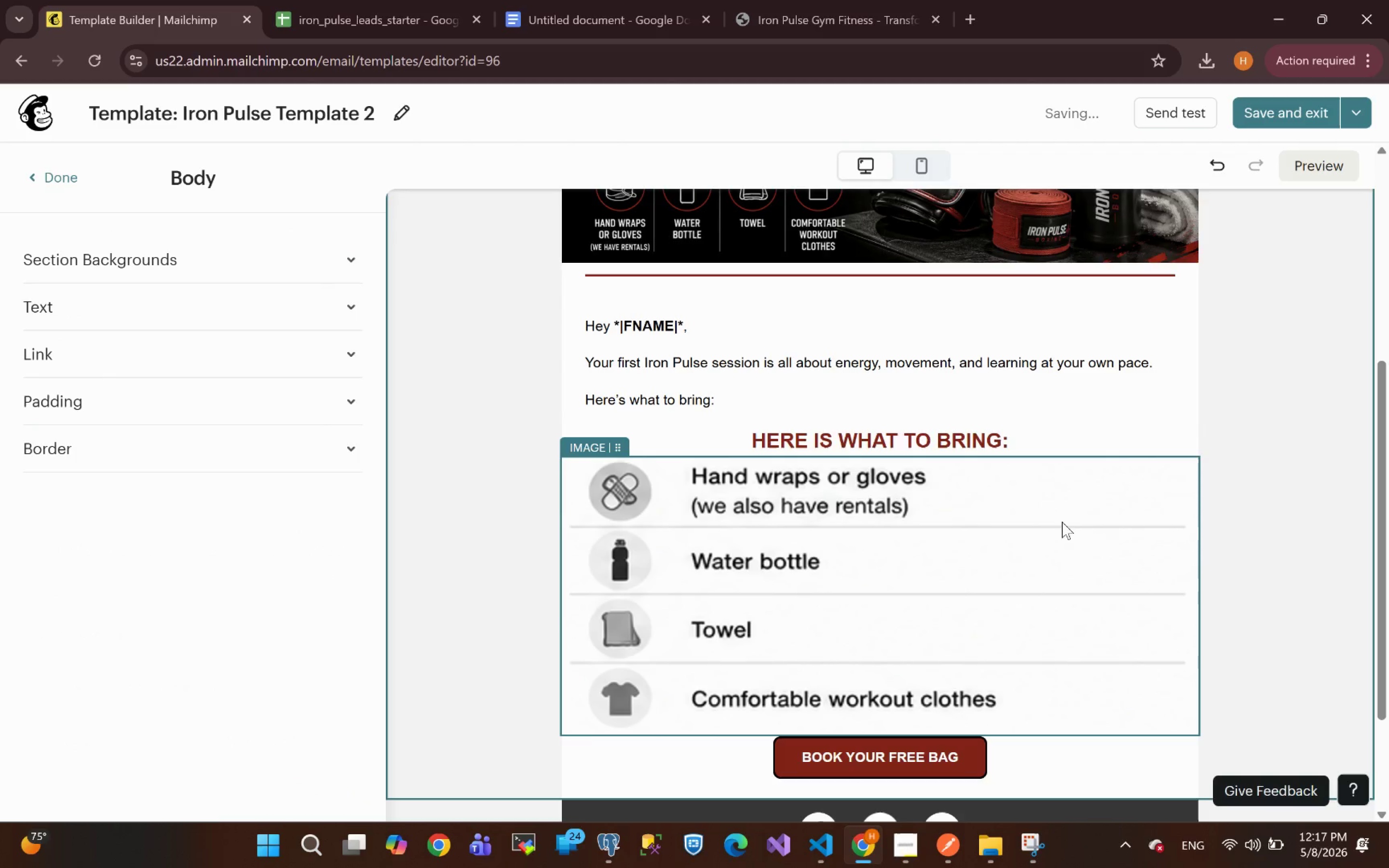 
left_click([974, 547])
 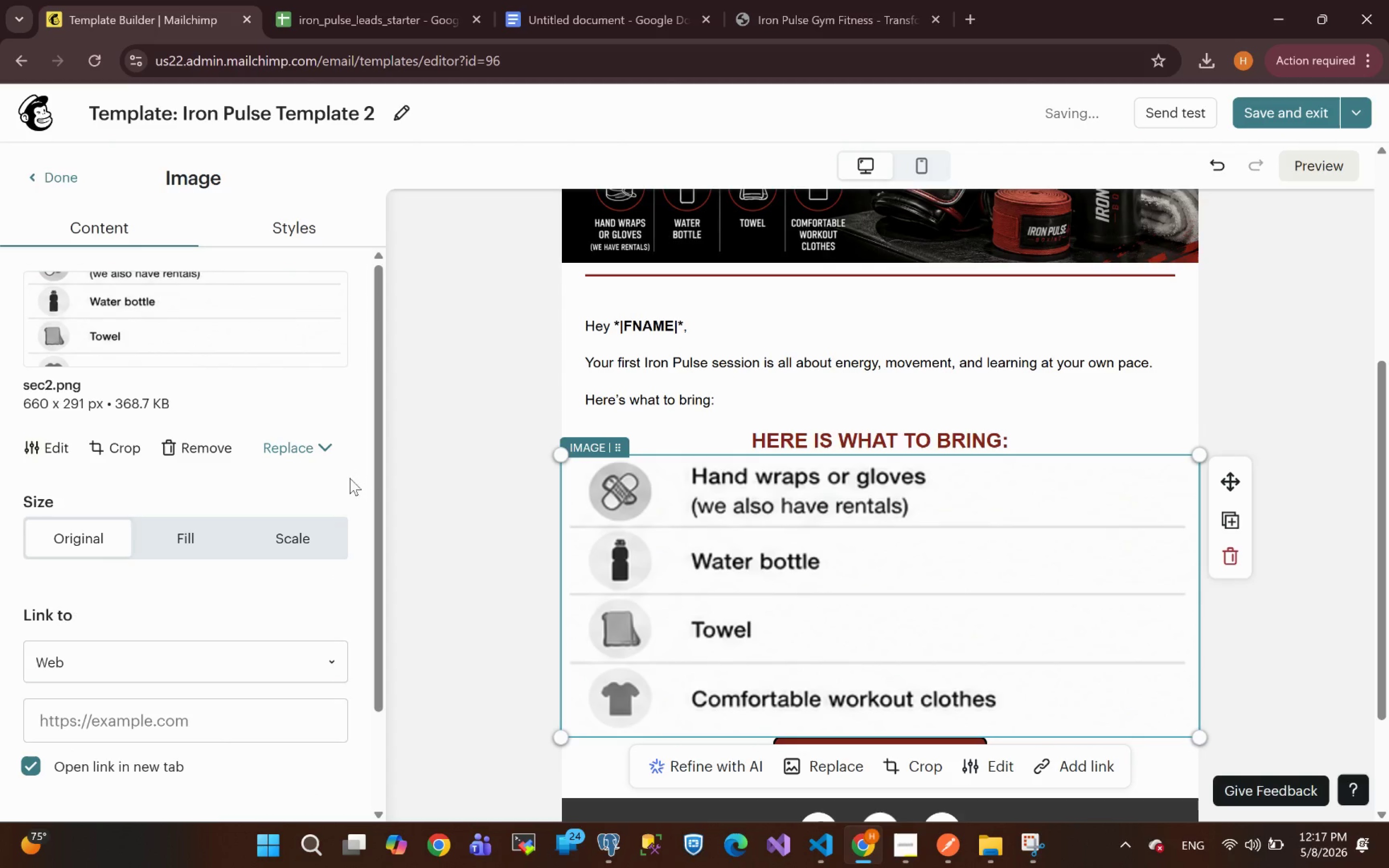 
left_click([292, 224])
 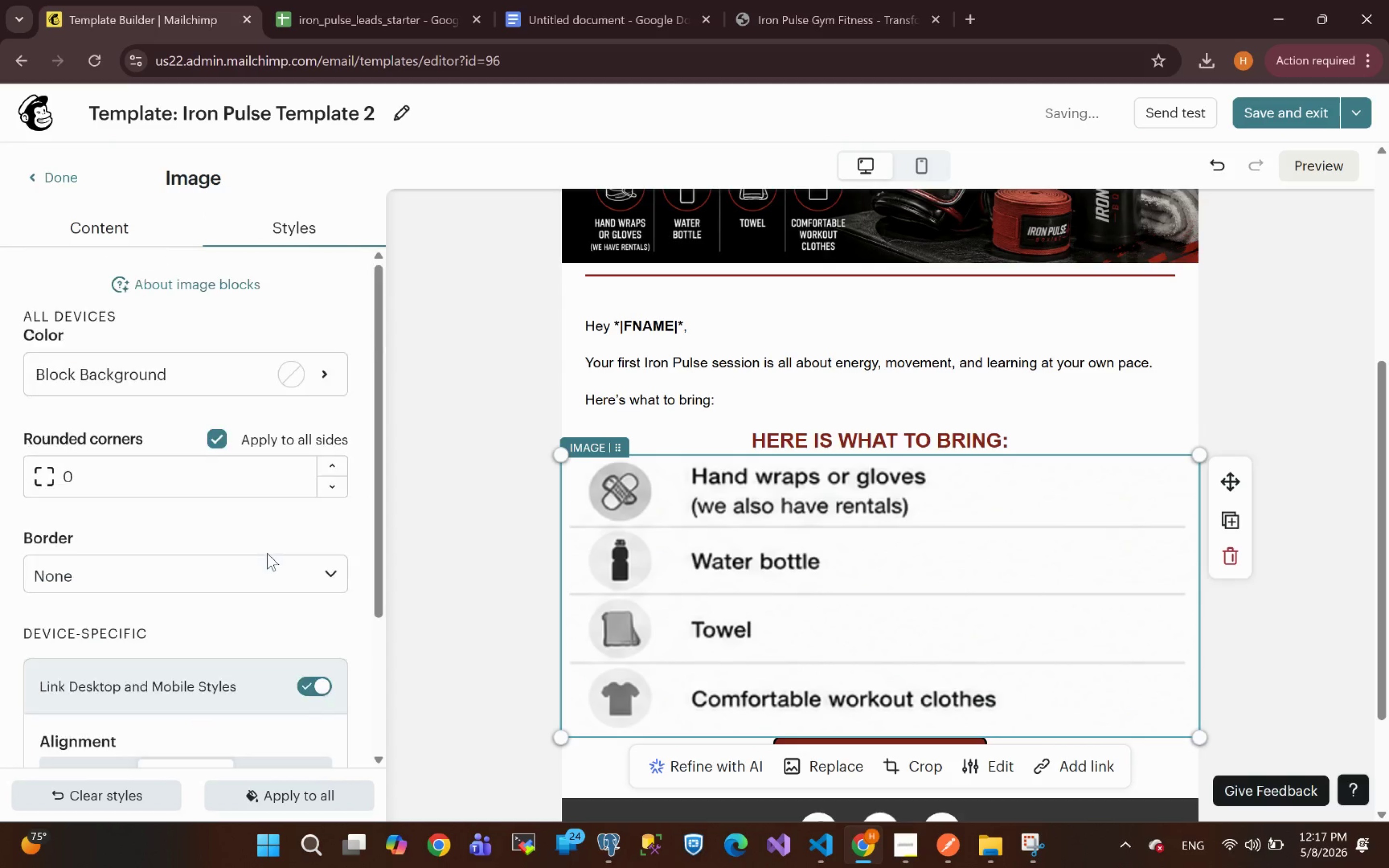 
left_click([122, 237])
 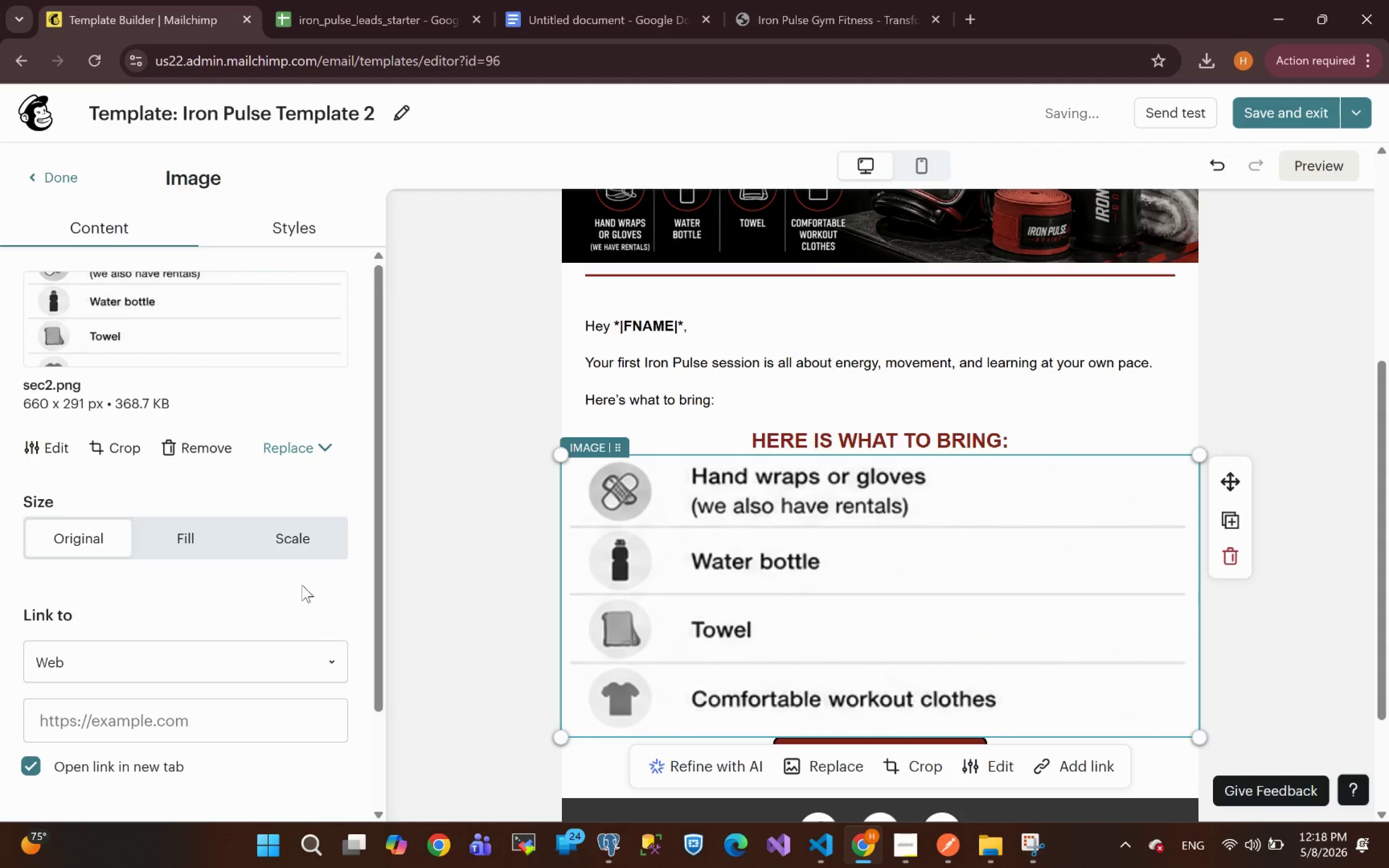 
left_click_drag(start_coordinate=[298, 578], to_coordinate=[288, 541])
 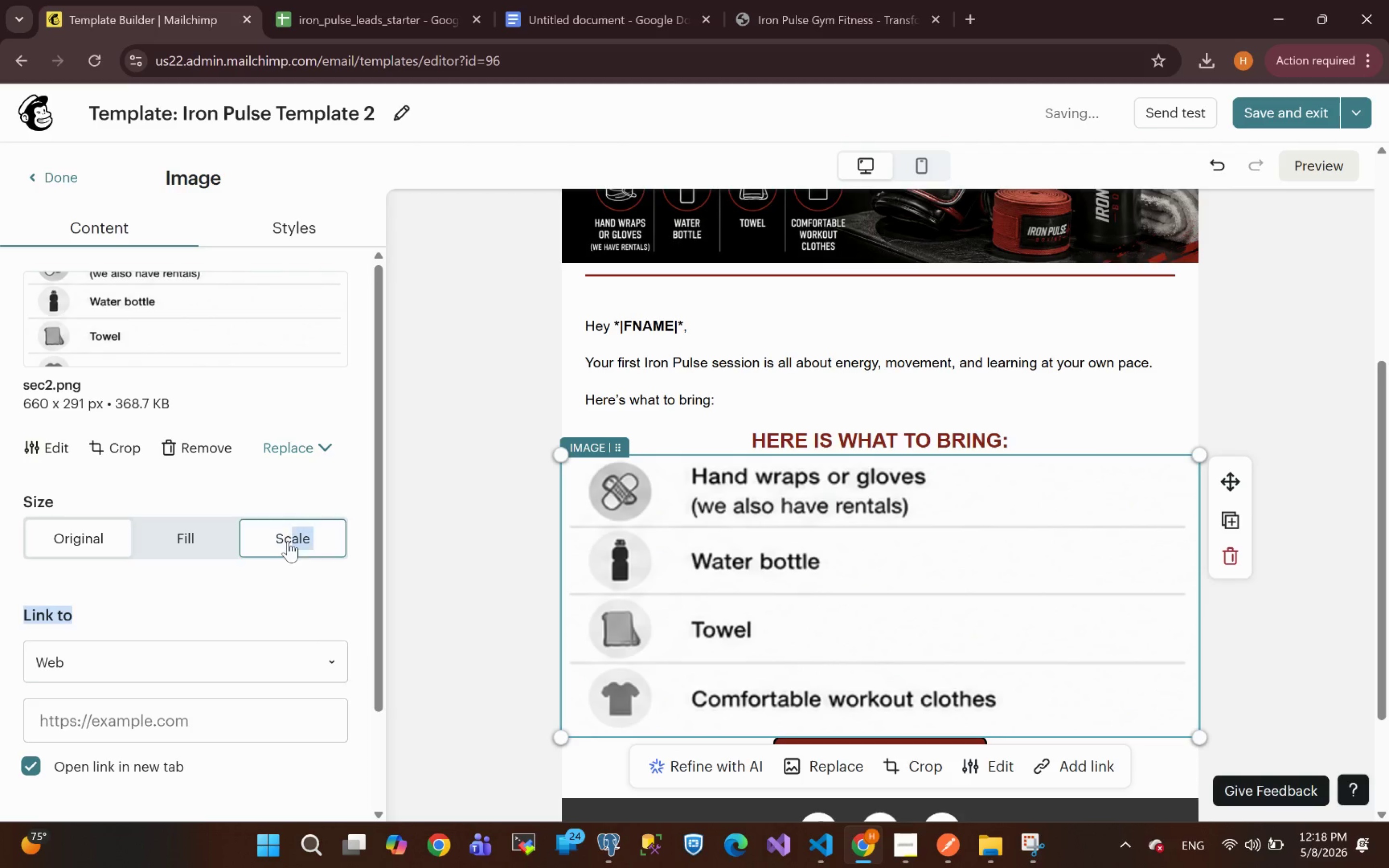 
double_click([288, 541])
 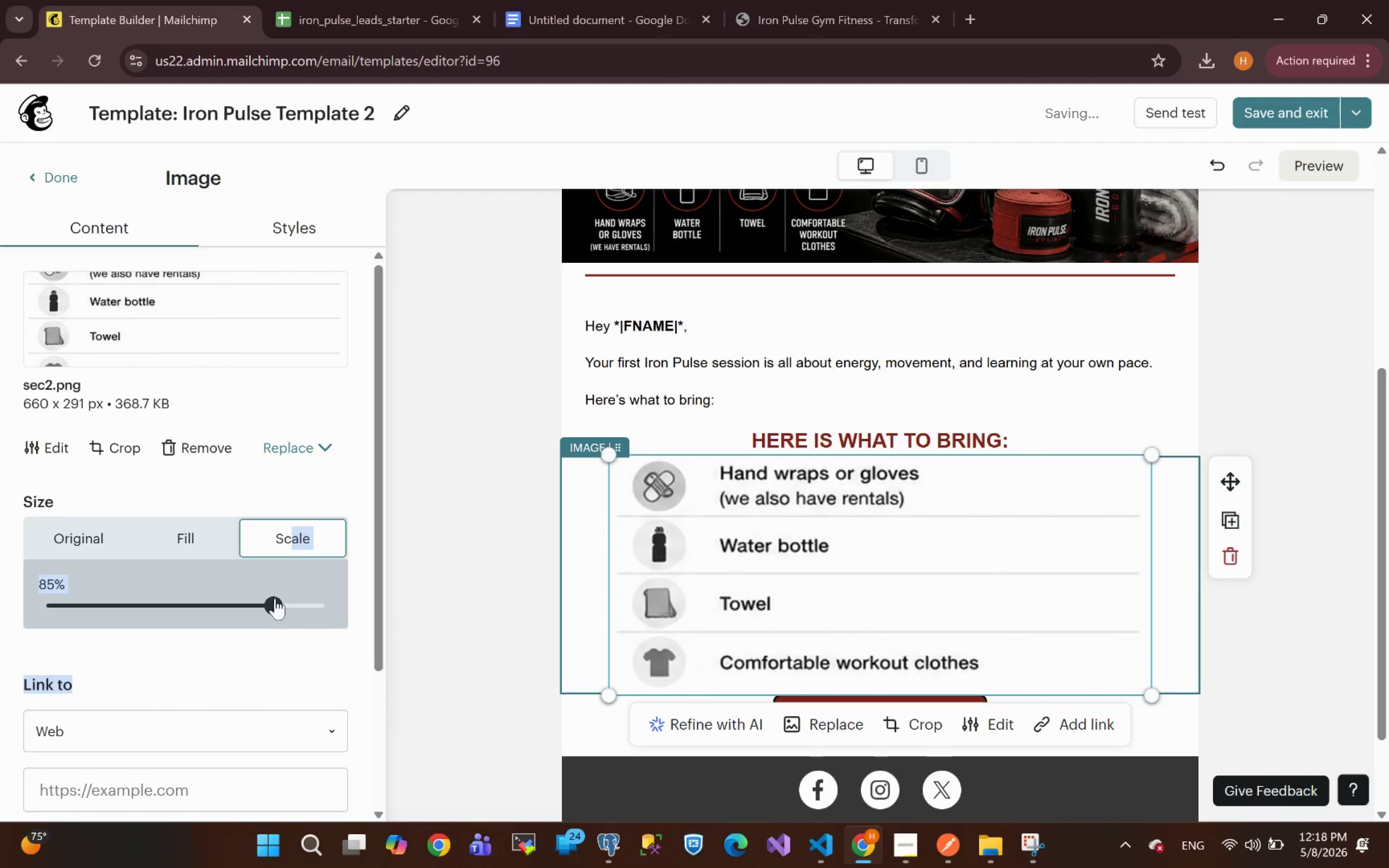 
left_click_drag(start_coordinate=[274, 601], to_coordinate=[238, 603])
 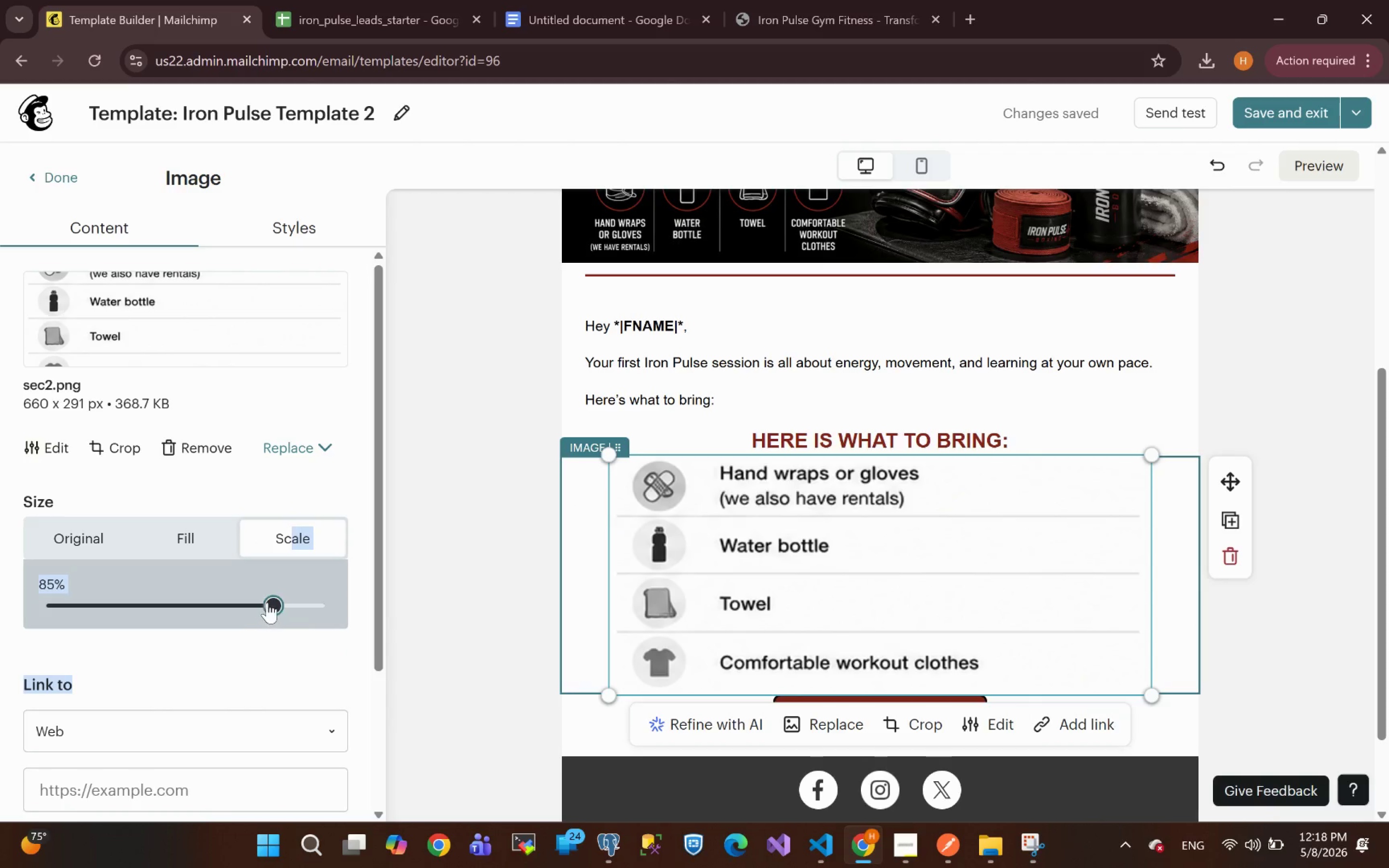 
left_click_drag(start_coordinate=[267, 602], to_coordinate=[208, 606])
 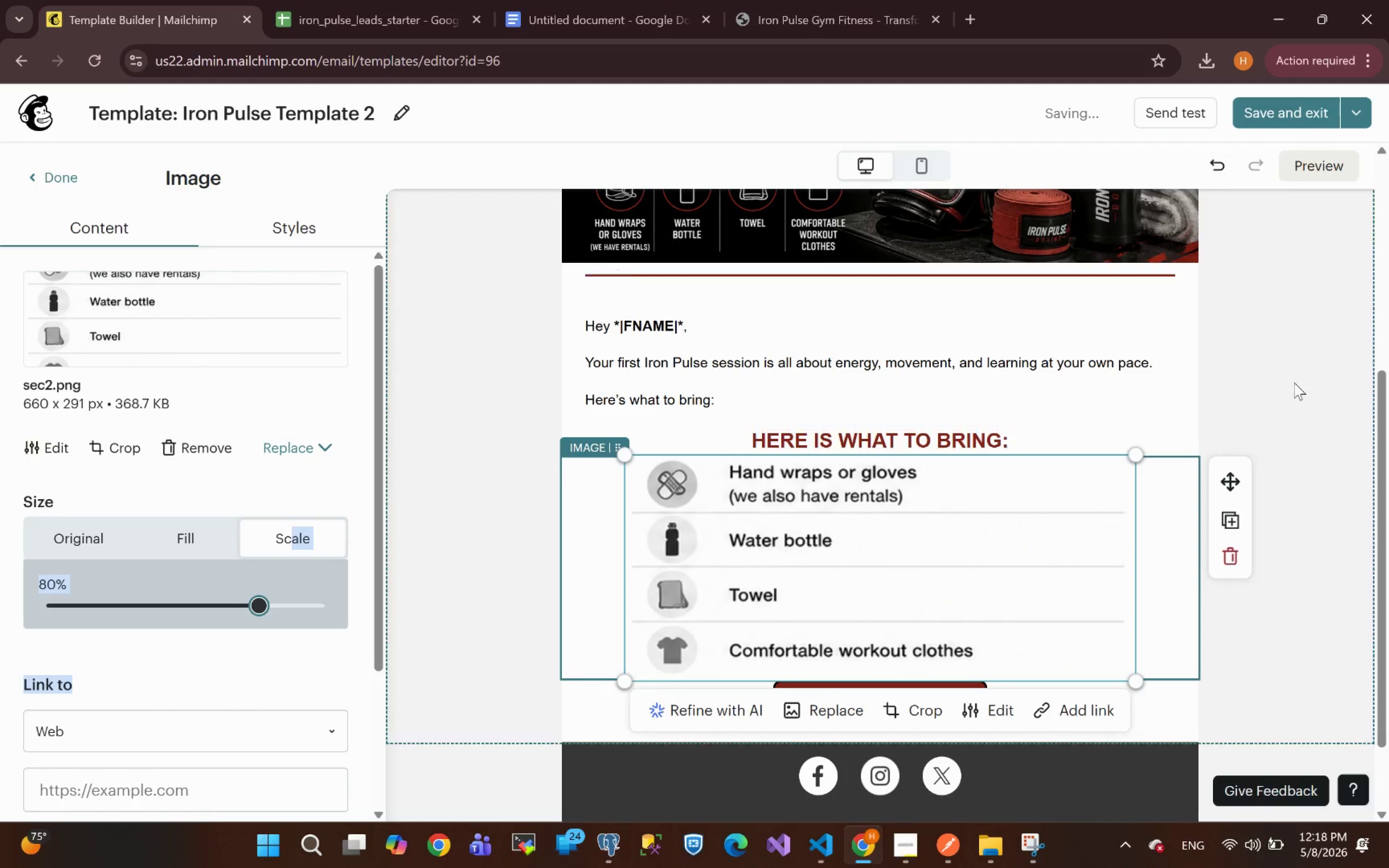 
left_click([1327, 353])
 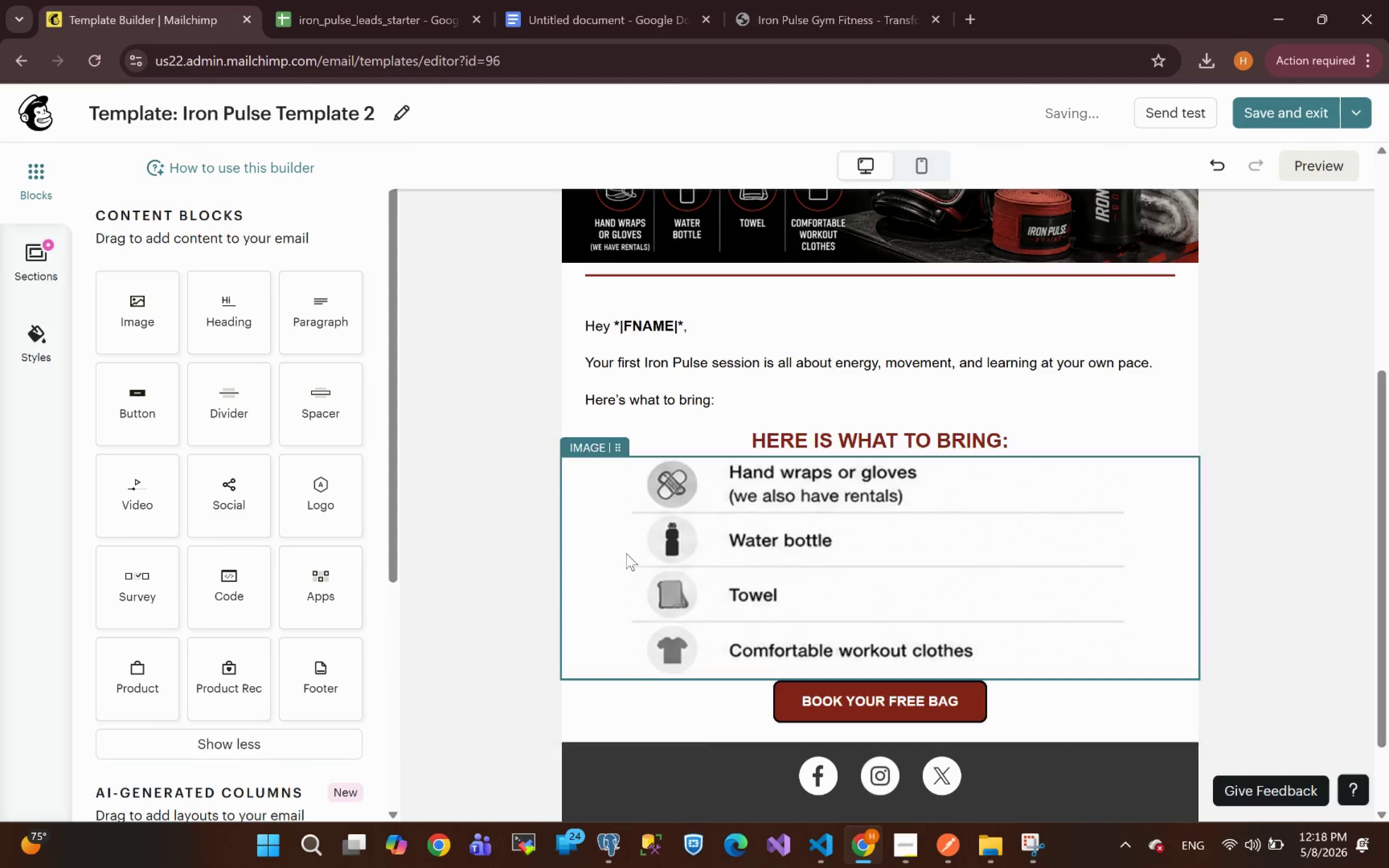 
left_click([825, 584])
 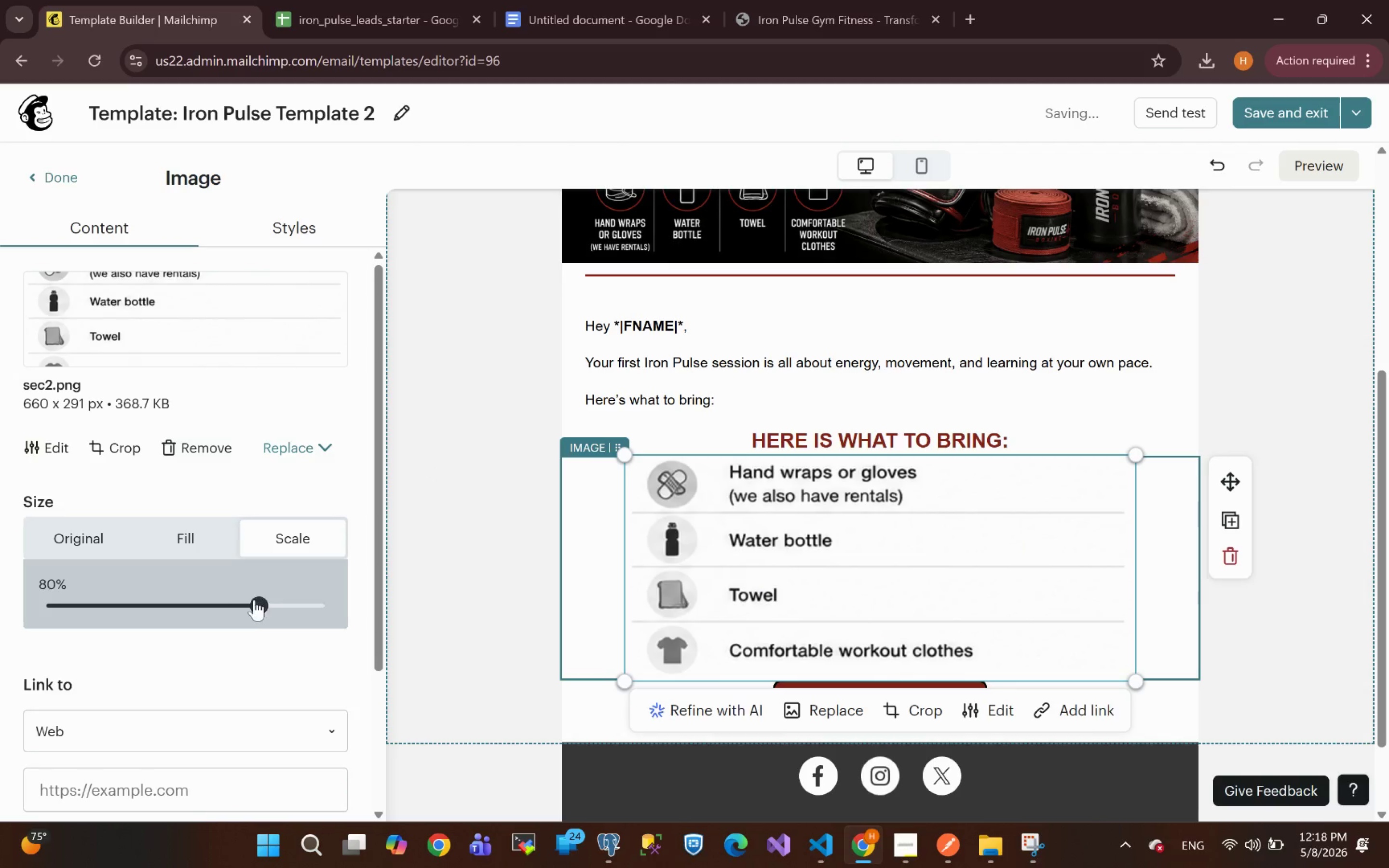 
left_click_drag(start_coordinate=[256, 604], to_coordinate=[253, 609])
 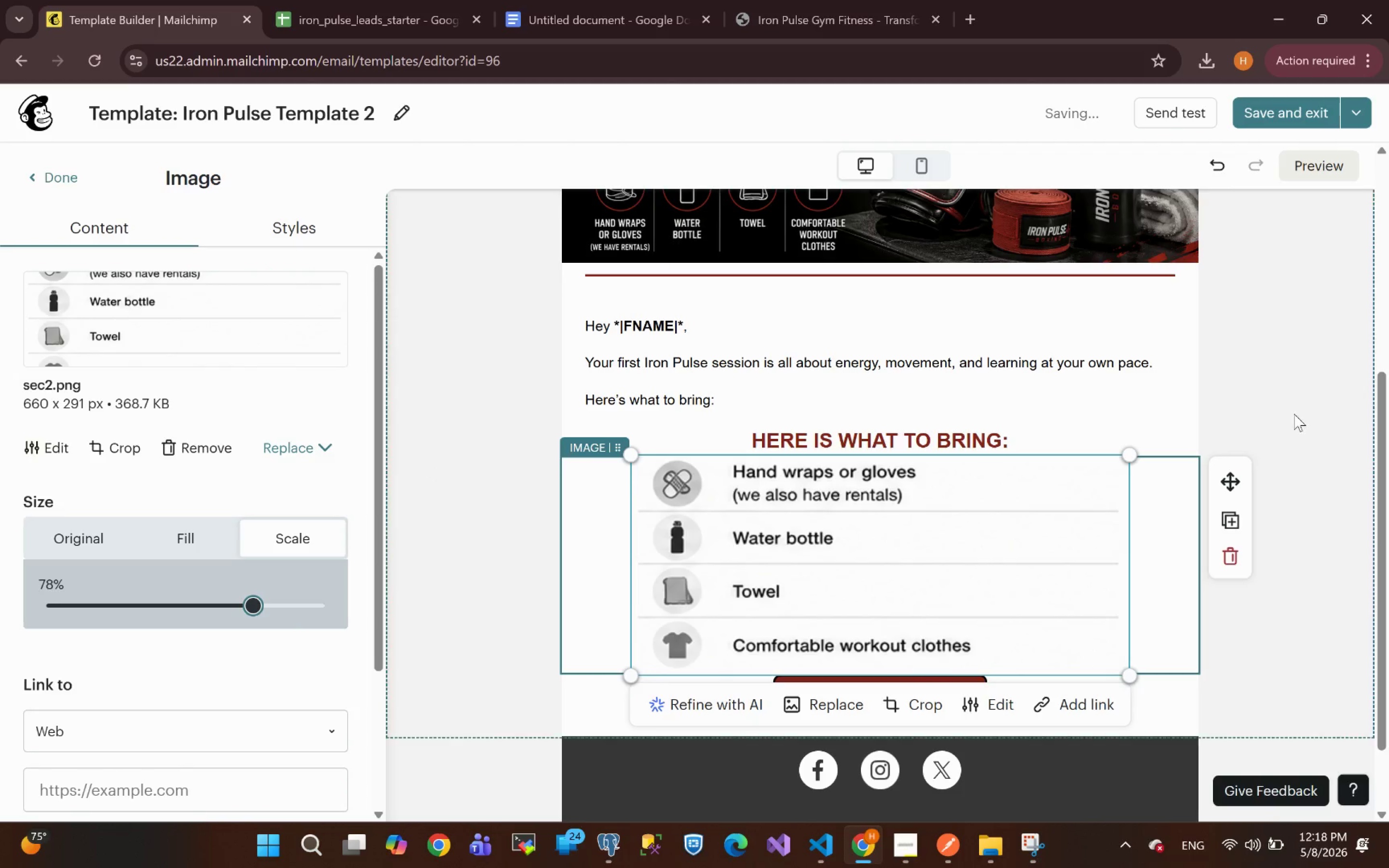 
left_click([1312, 406])
 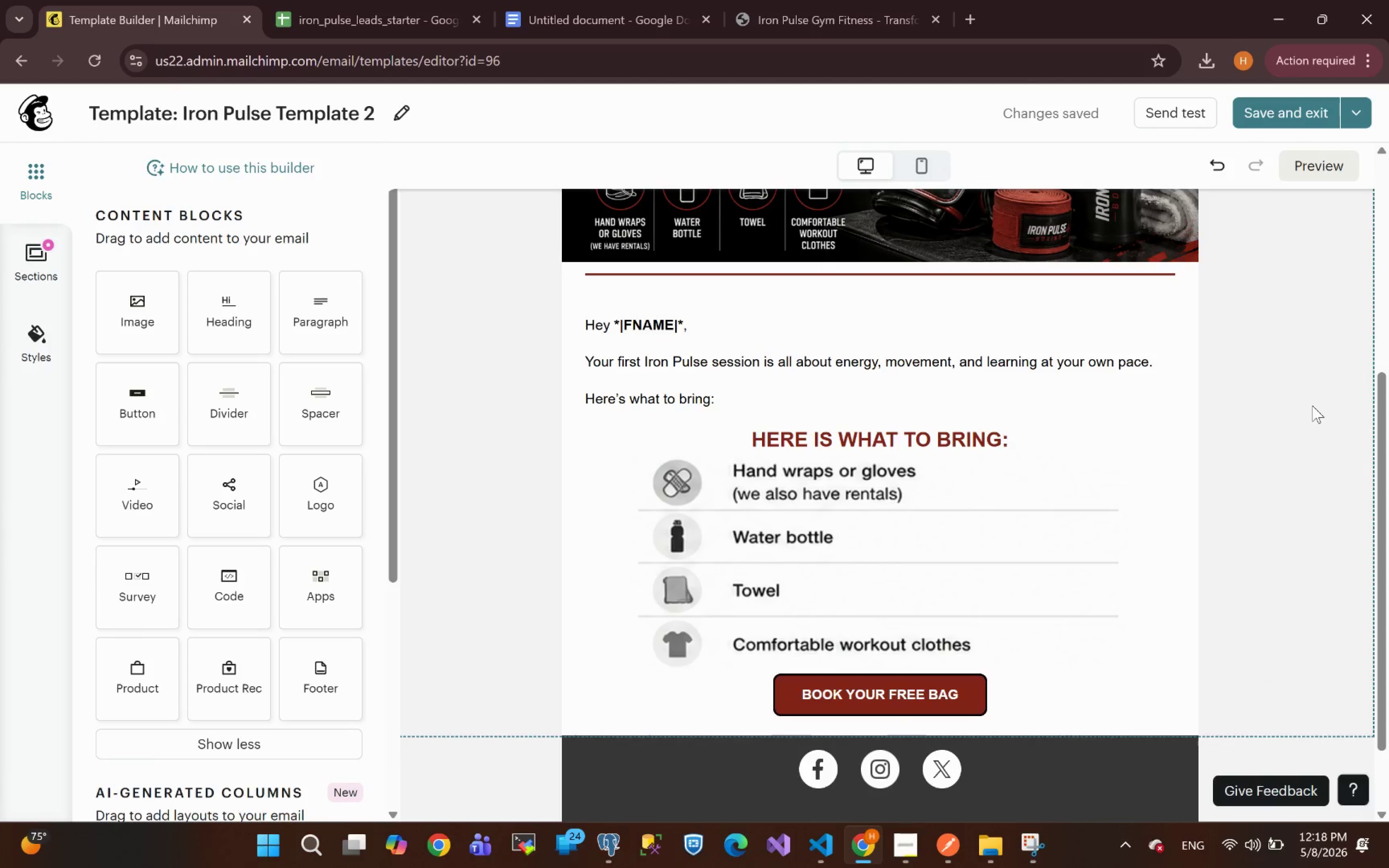 
wait(7.3)
 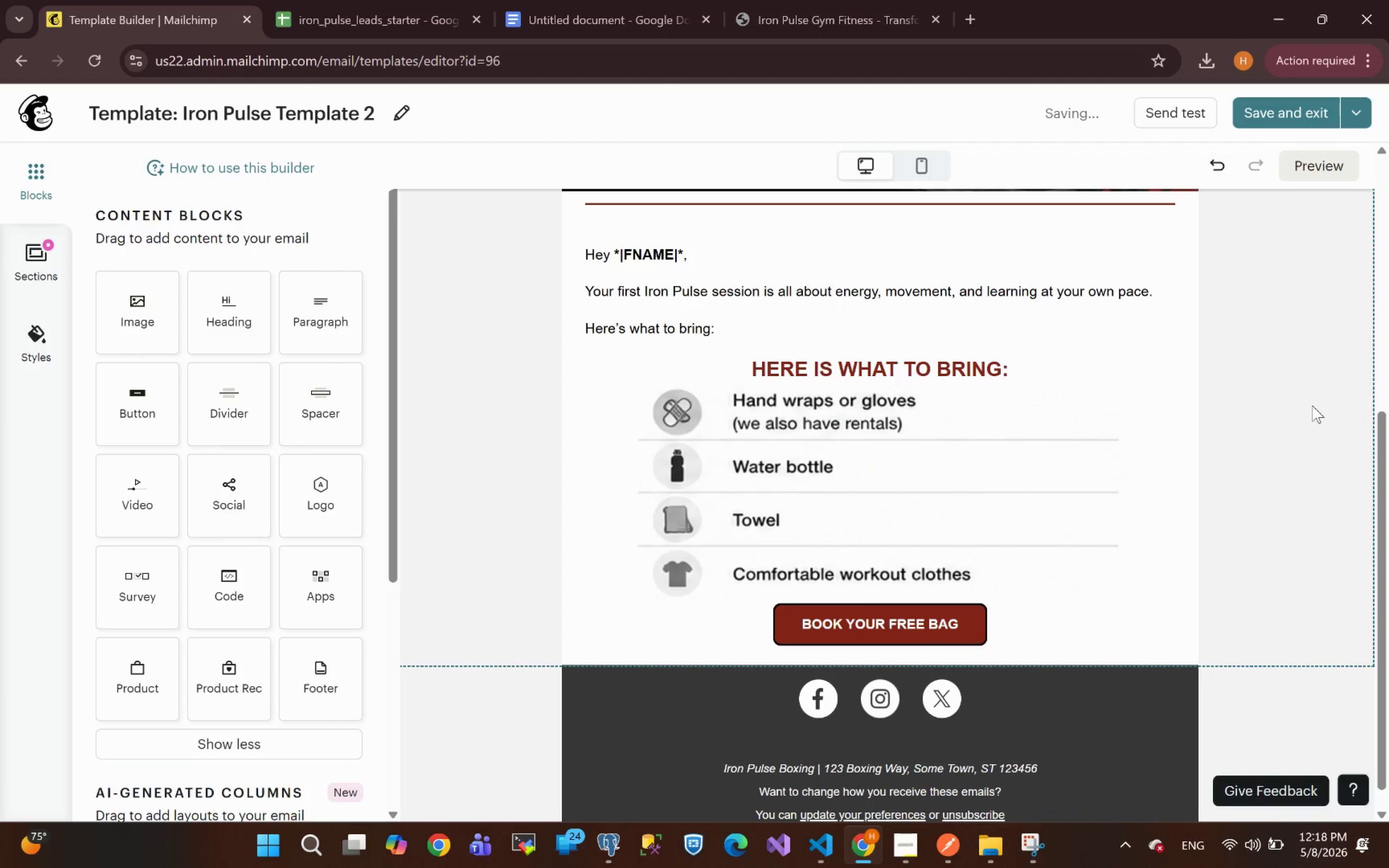 
left_click([936, 437])
 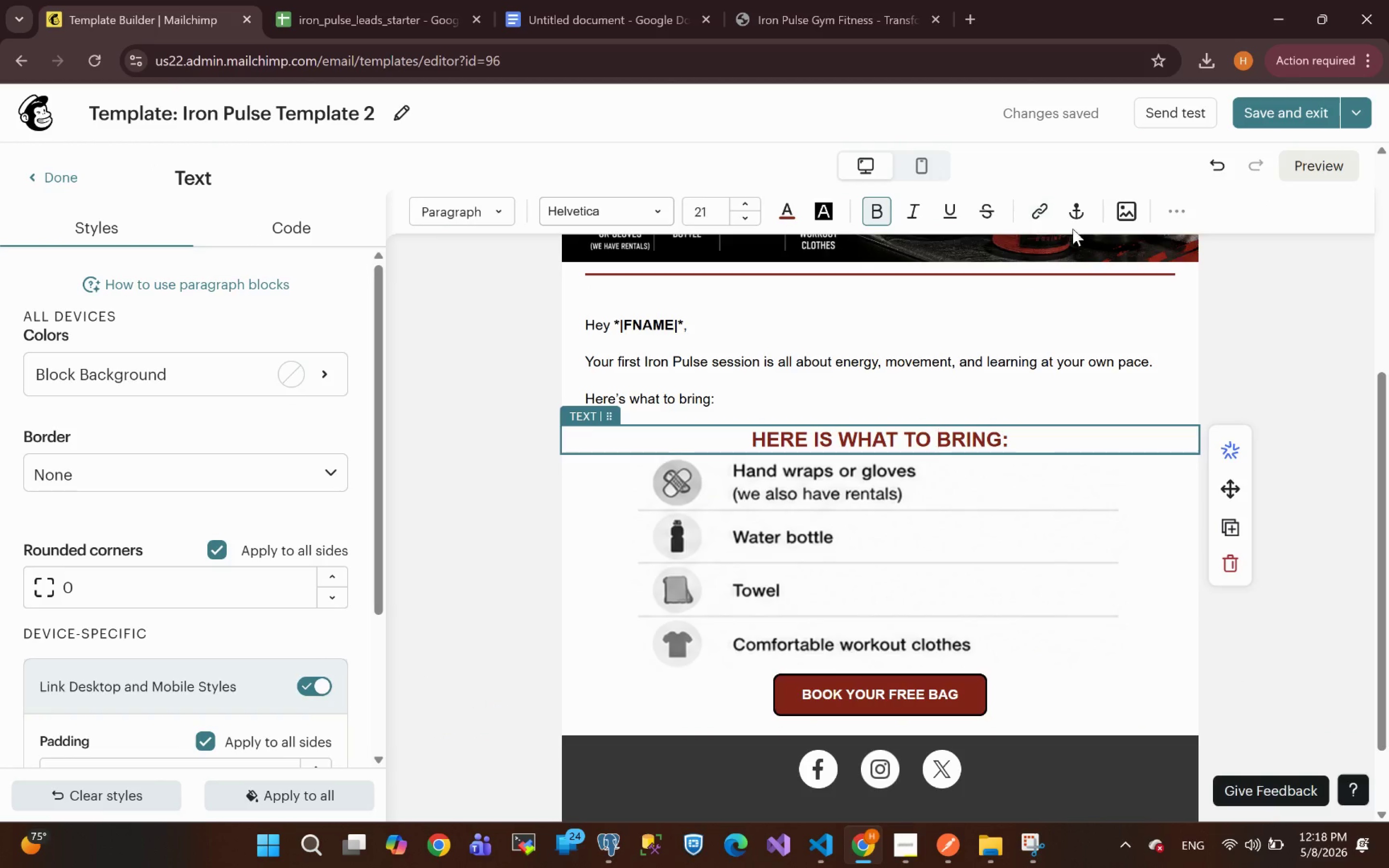 
left_click([1190, 212])
 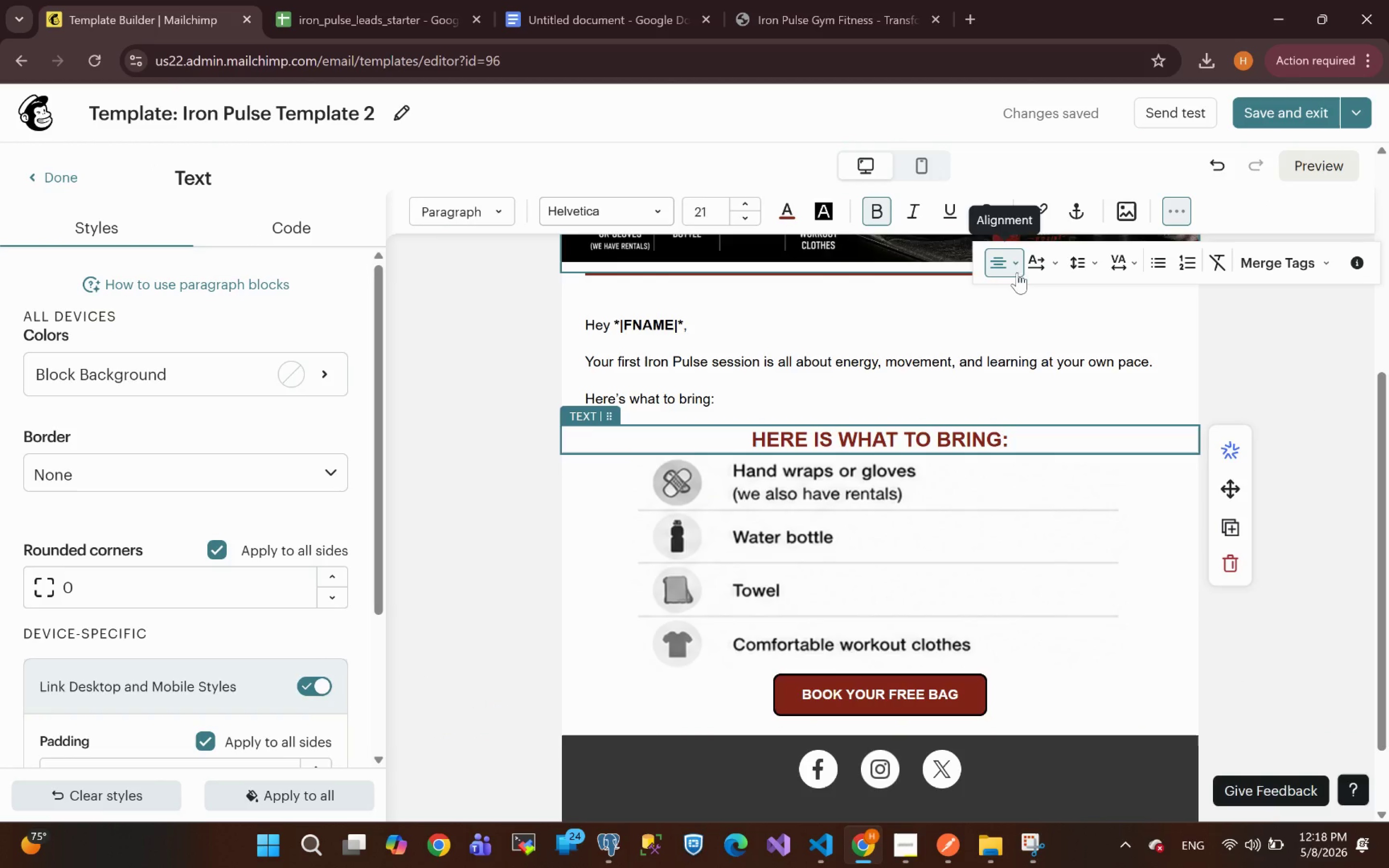 
left_click([1002, 255])
 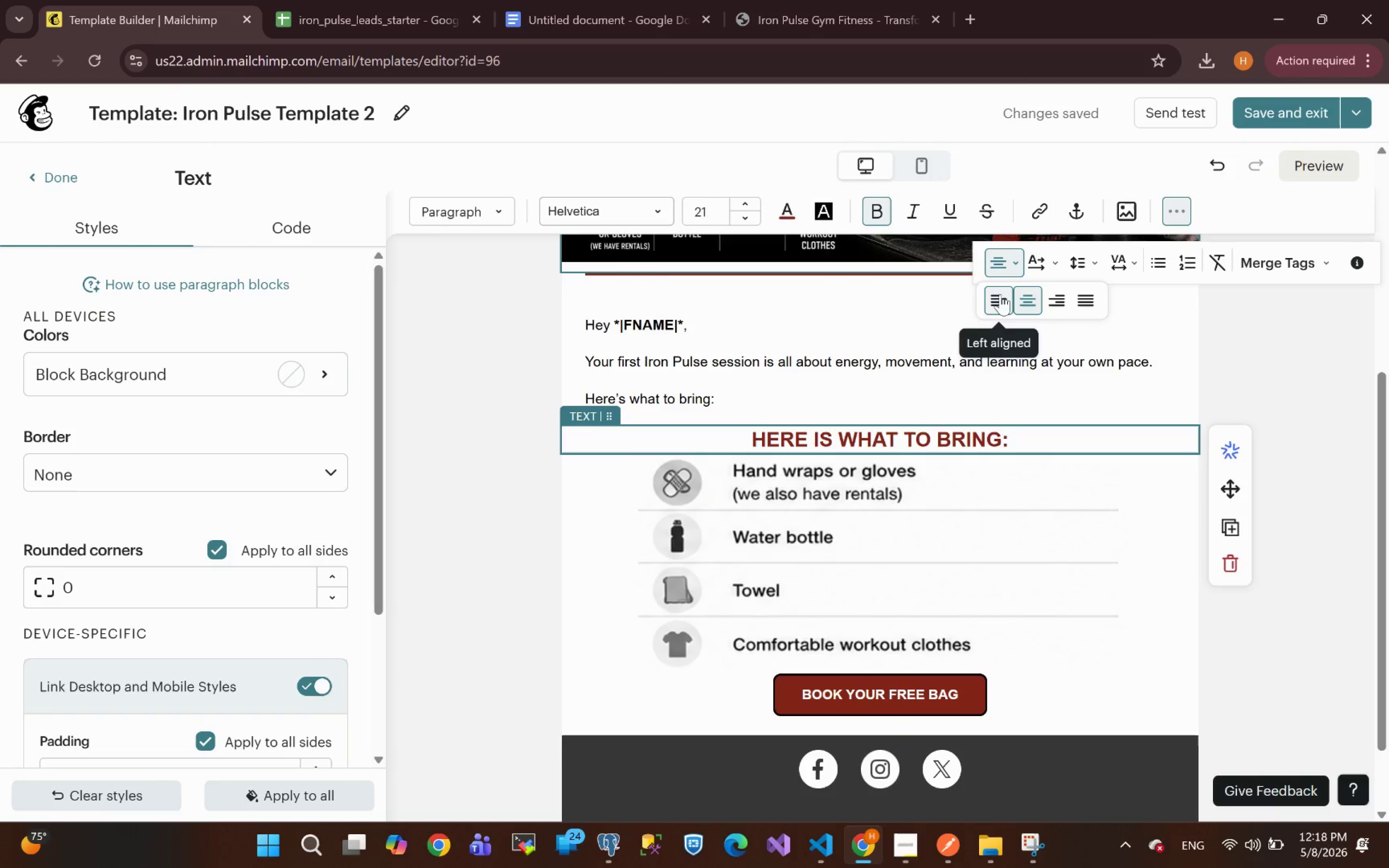 
left_click([1000, 301])
 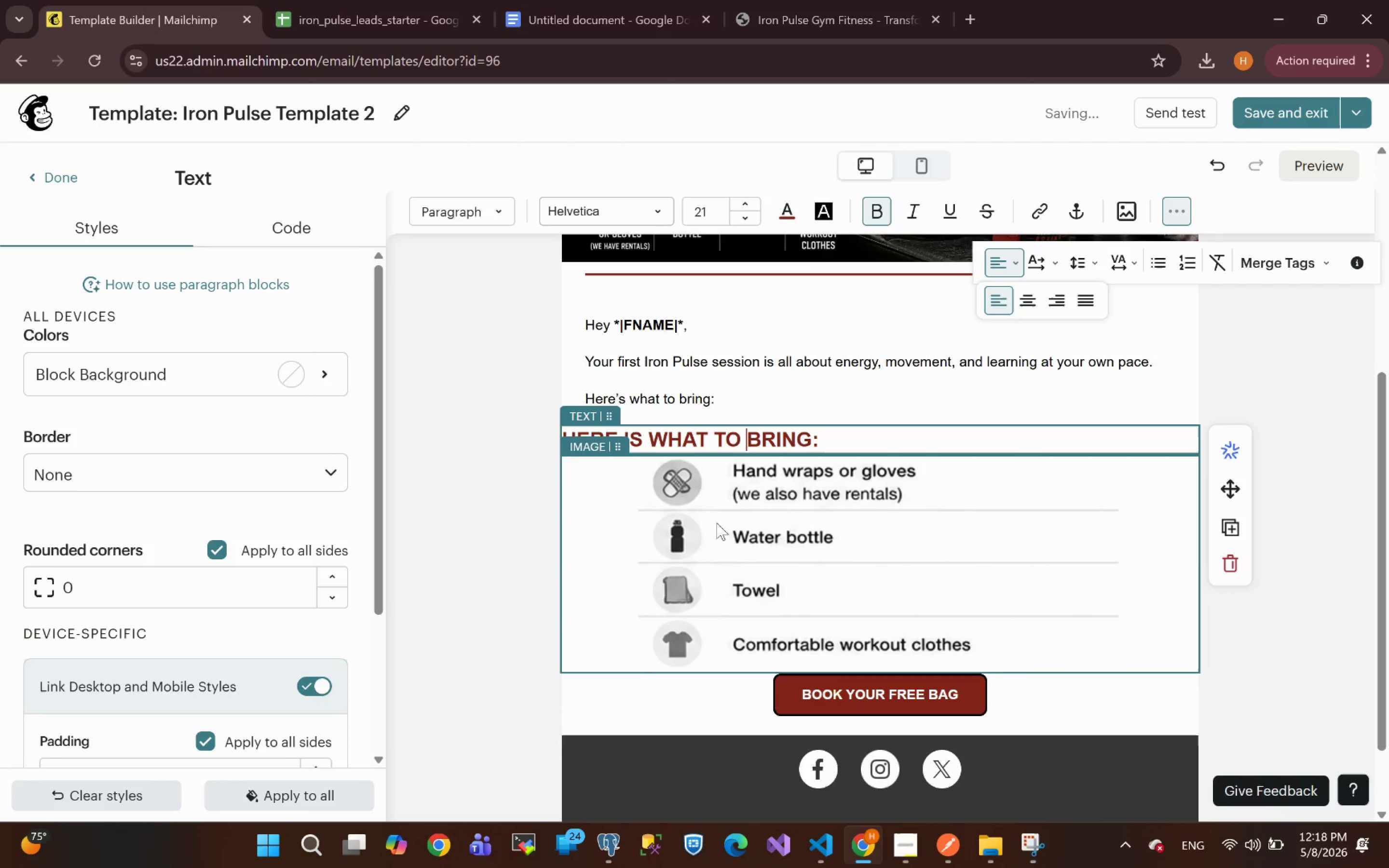 
left_click([497, 544])
 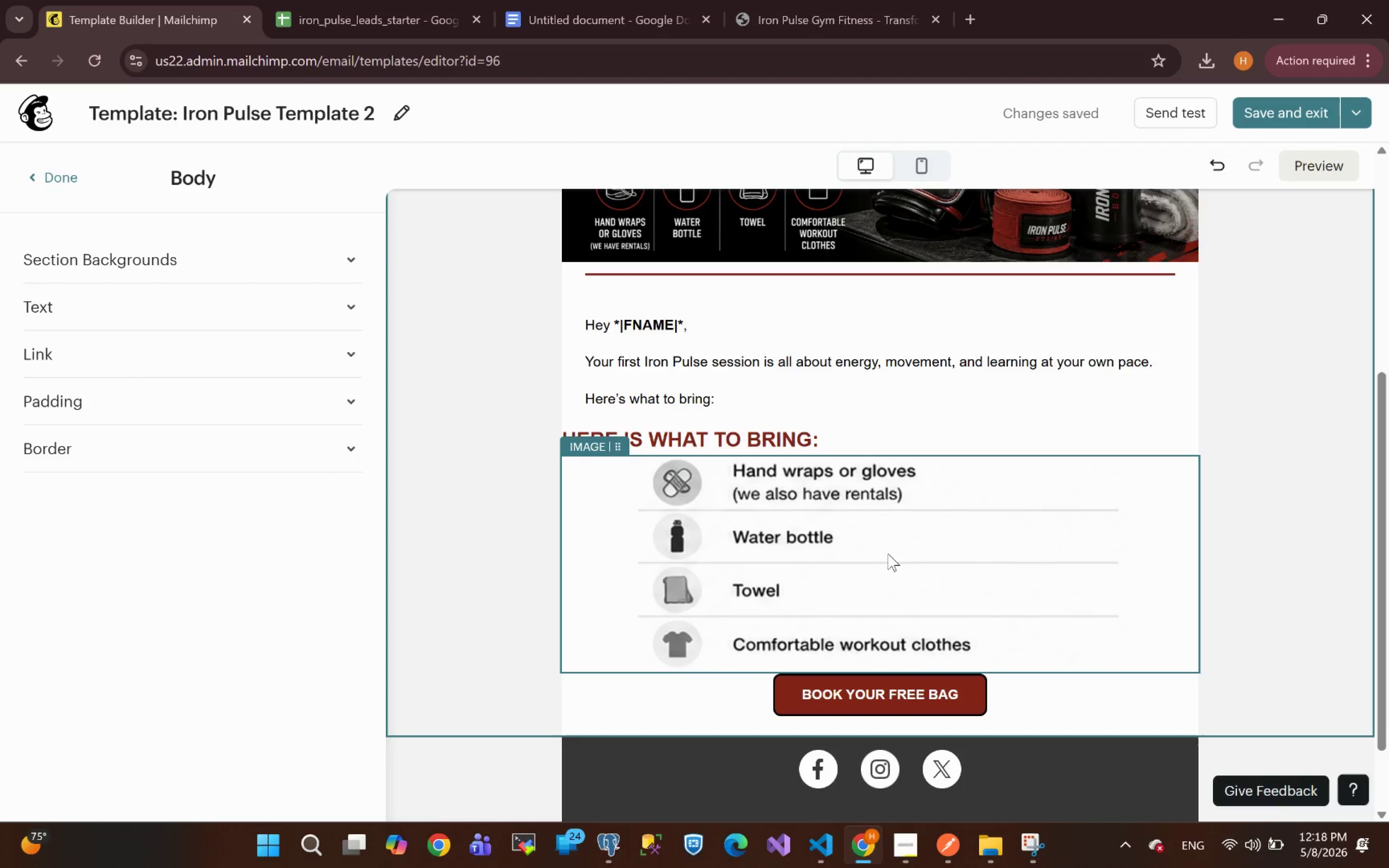 
left_click([850, 429])
 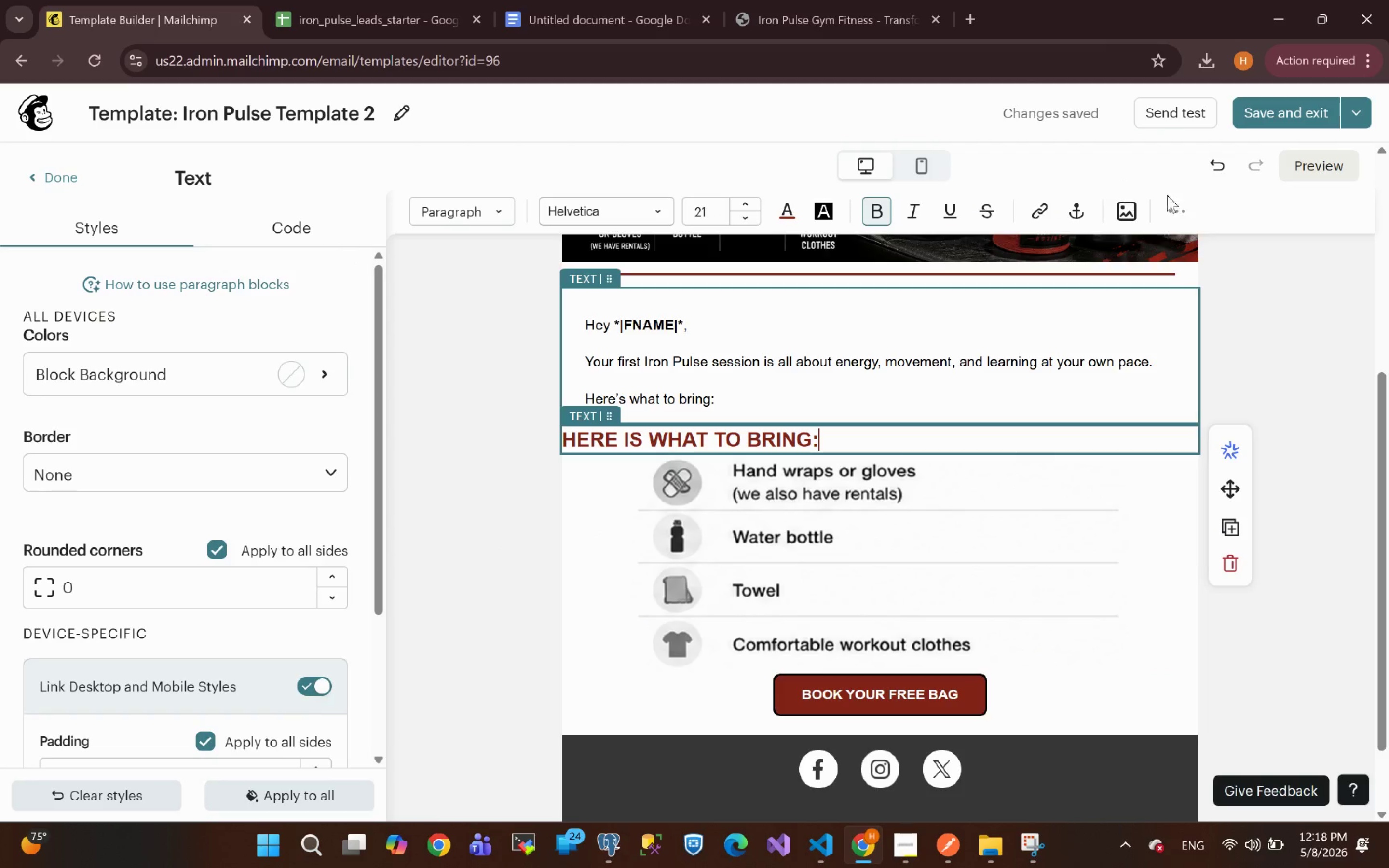 
left_click([1180, 214])
 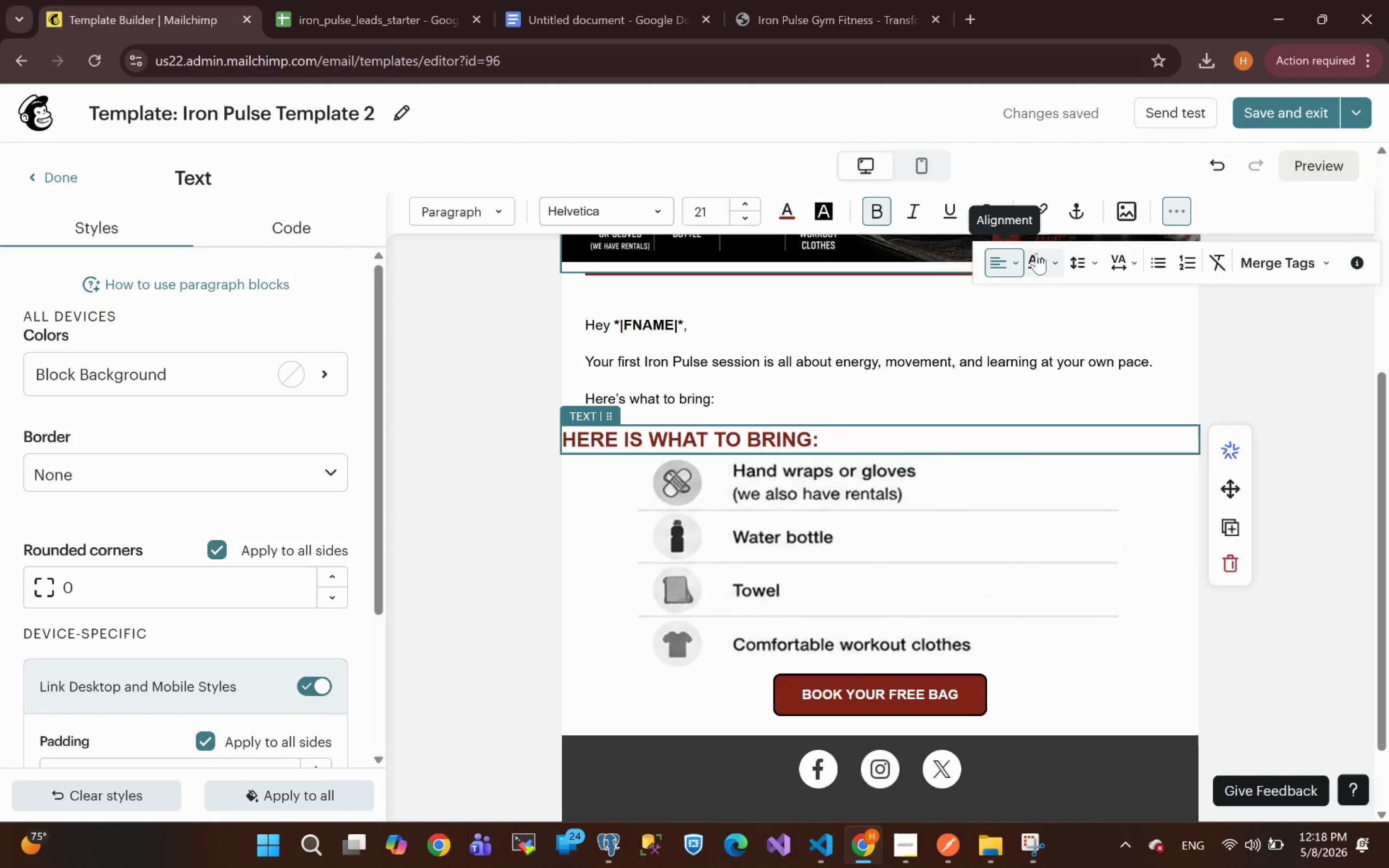 
left_click([1010, 265])
 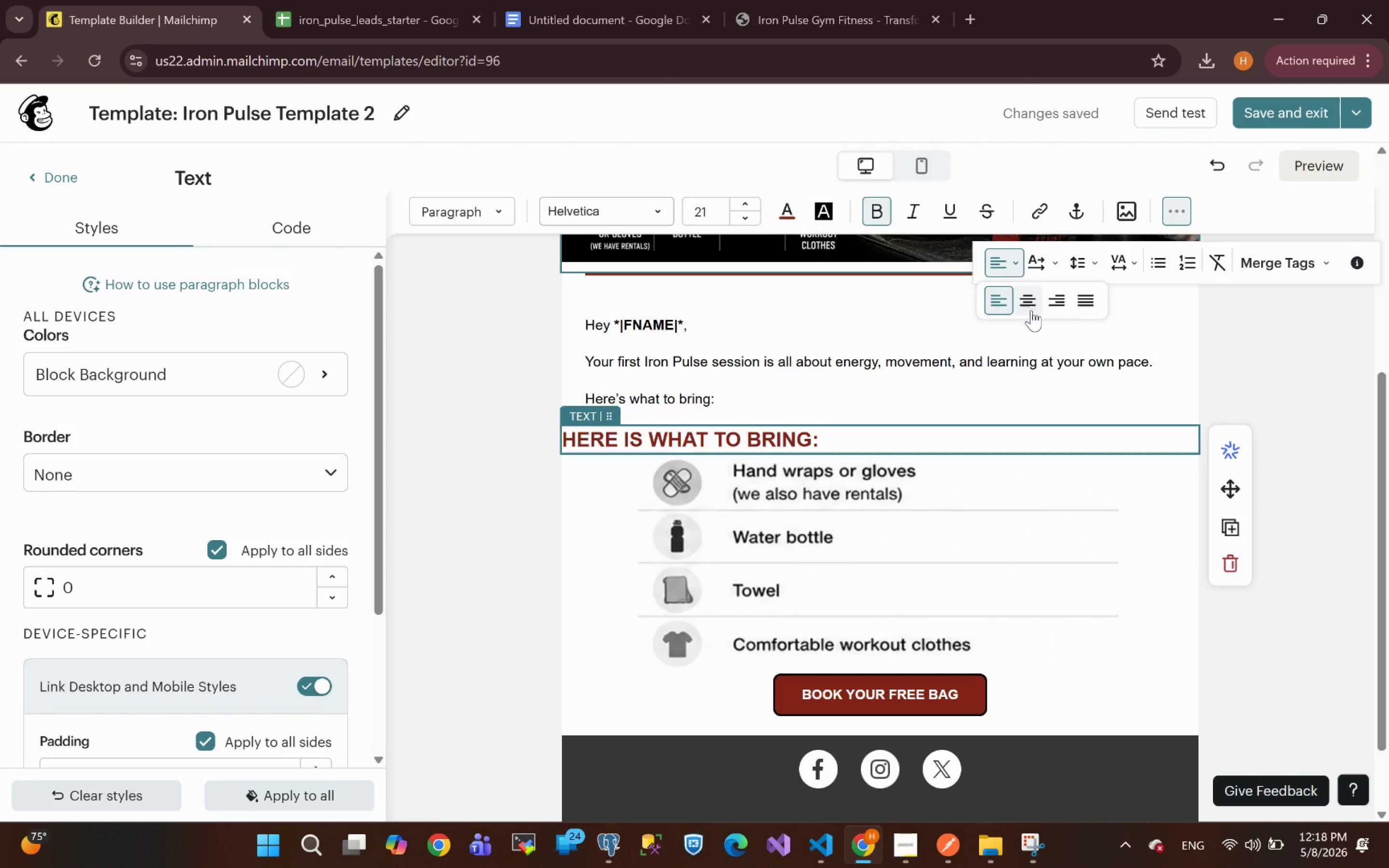 
left_click([1032, 312])
 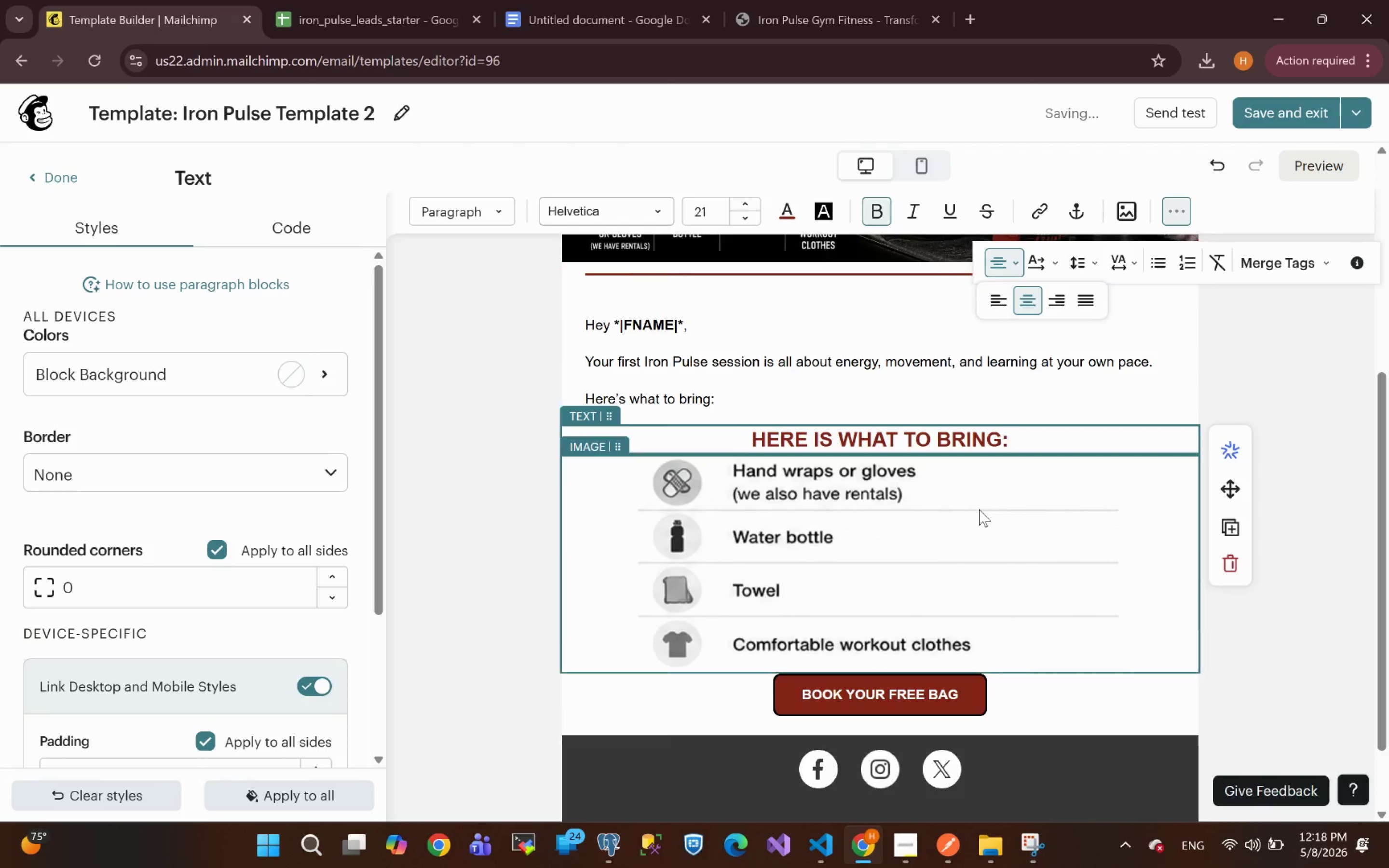 
left_click([979, 509])
 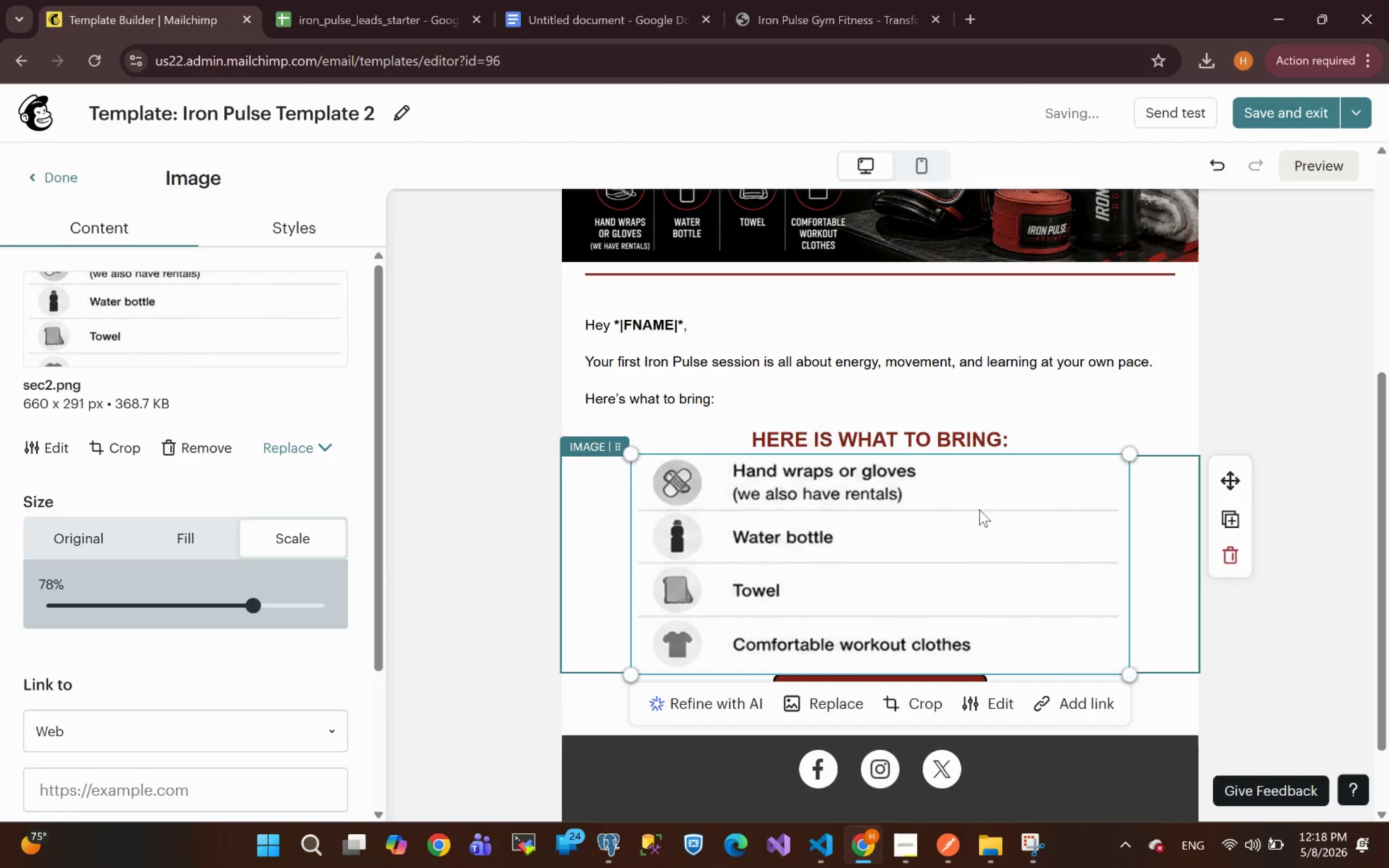 
left_click([1038, 434])
 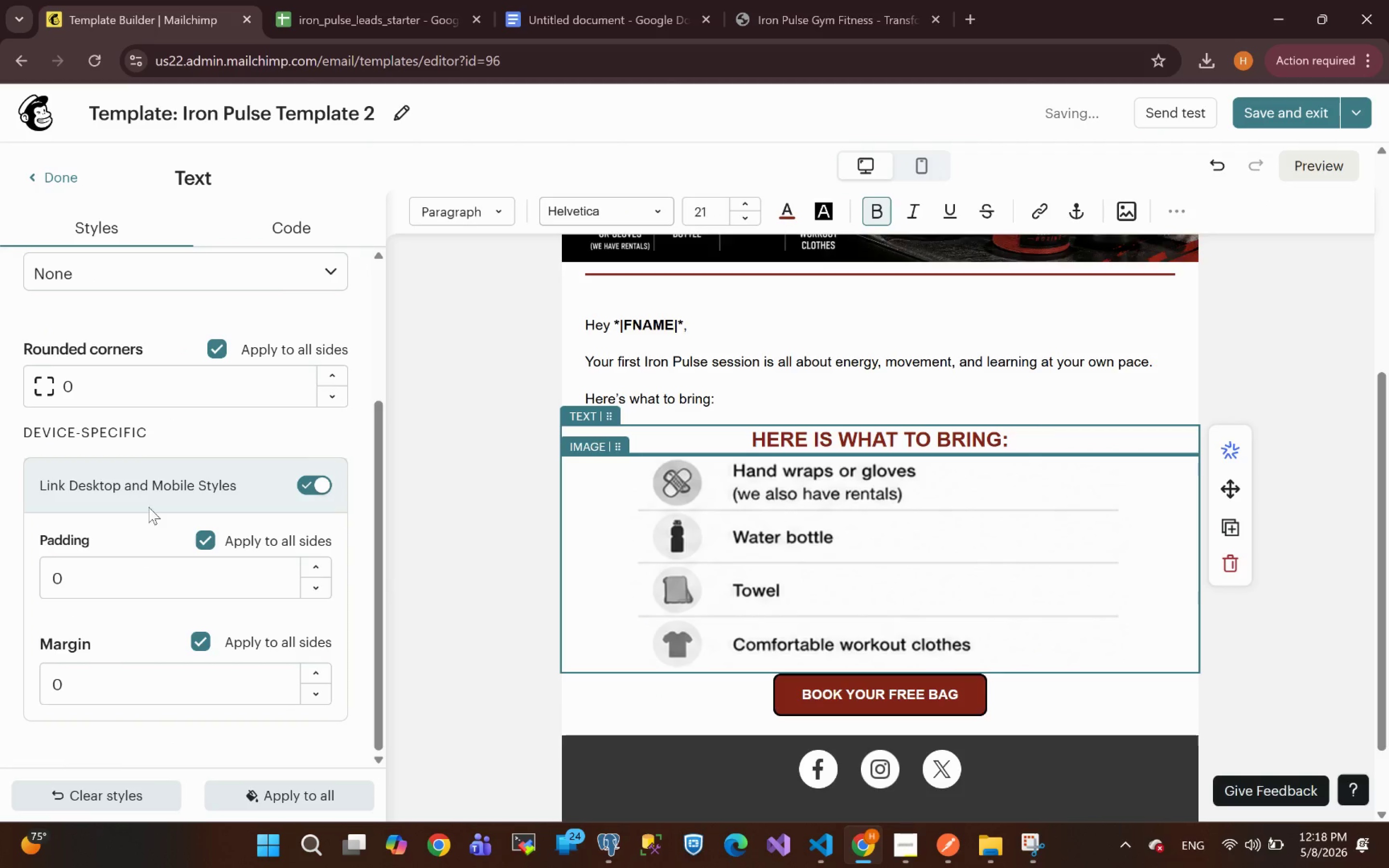 
wait(5.29)
 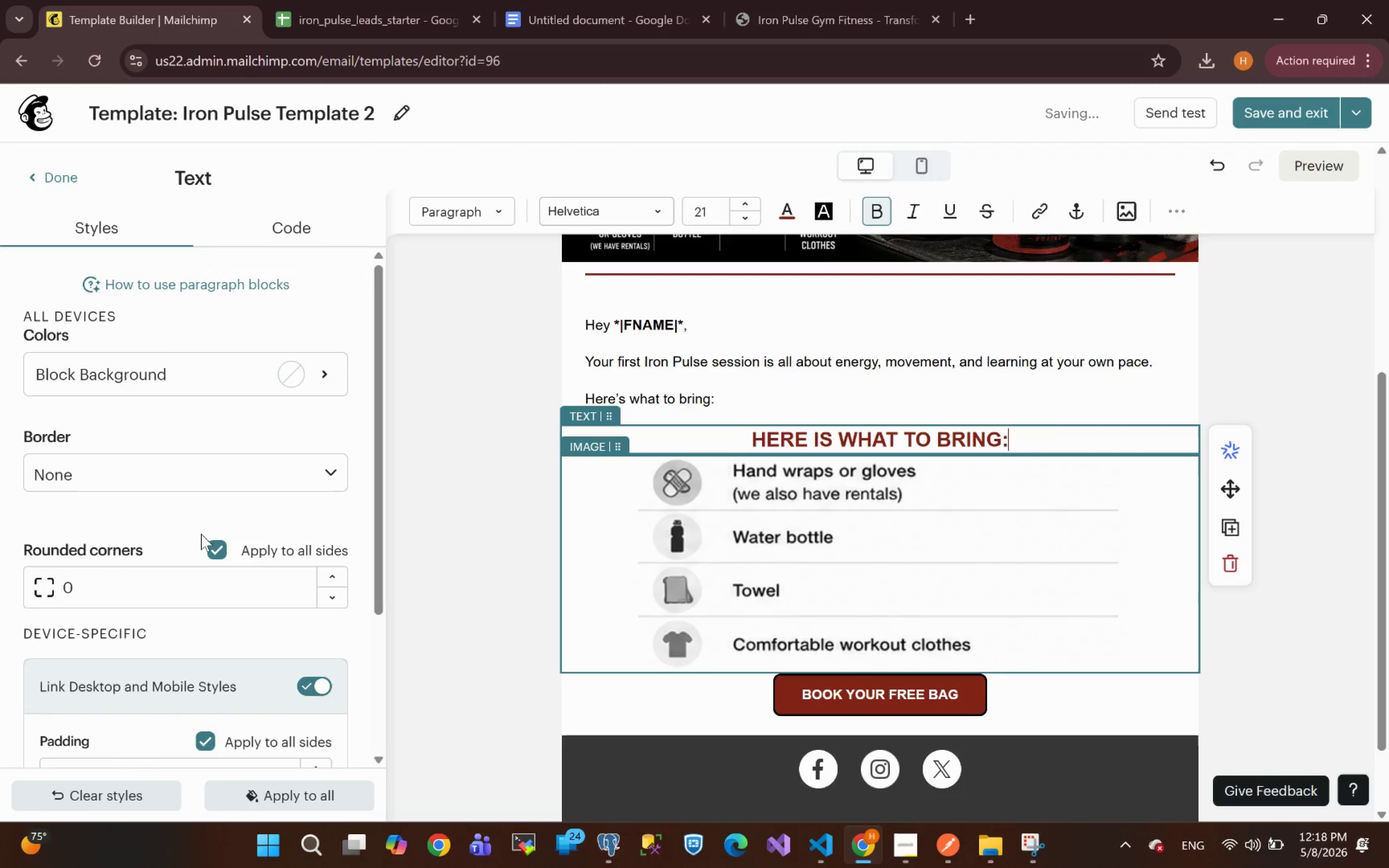 
left_click([209, 538])
 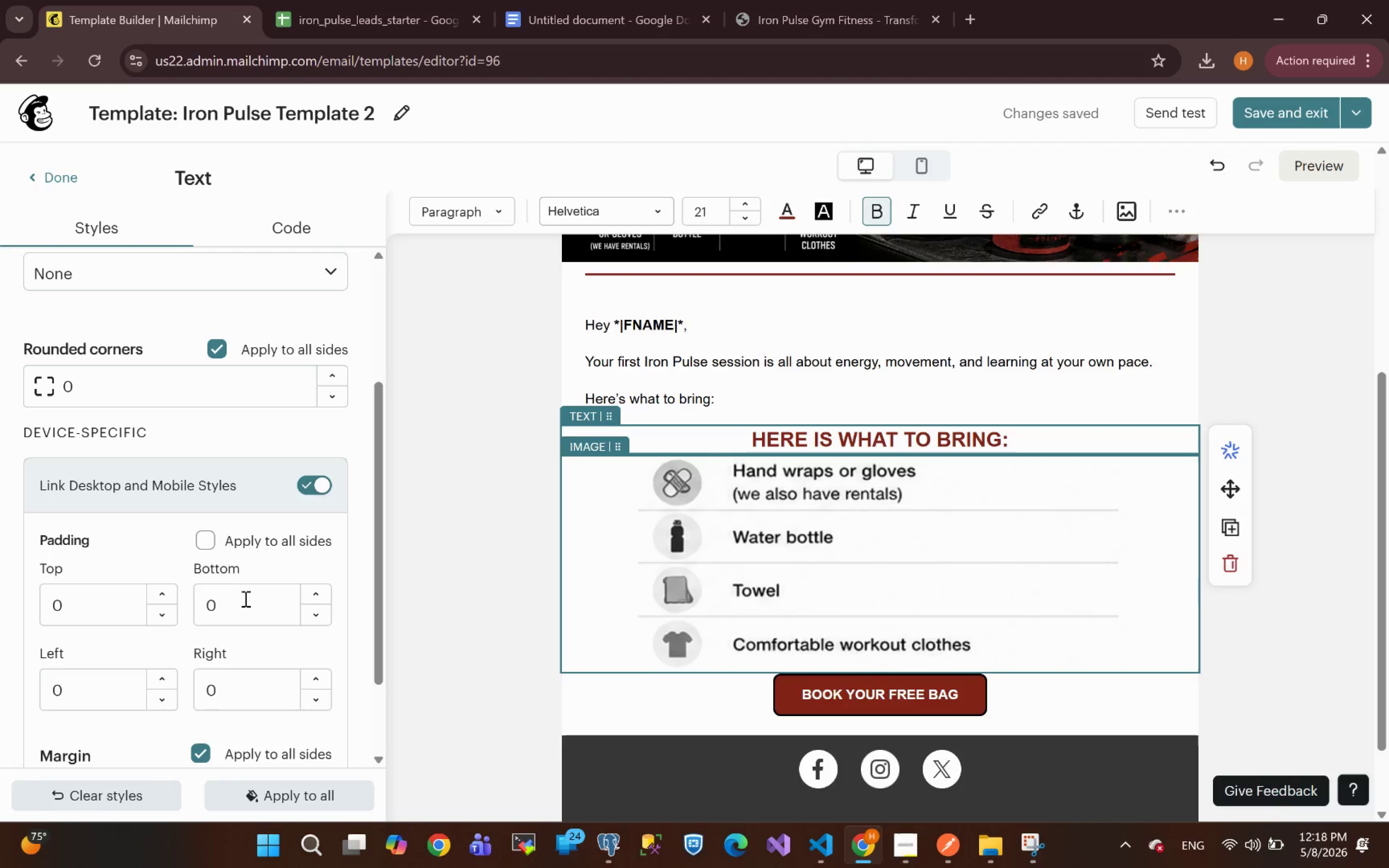 
left_click_drag(start_coordinate=[237, 606], to_coordinate=[178, 609])
 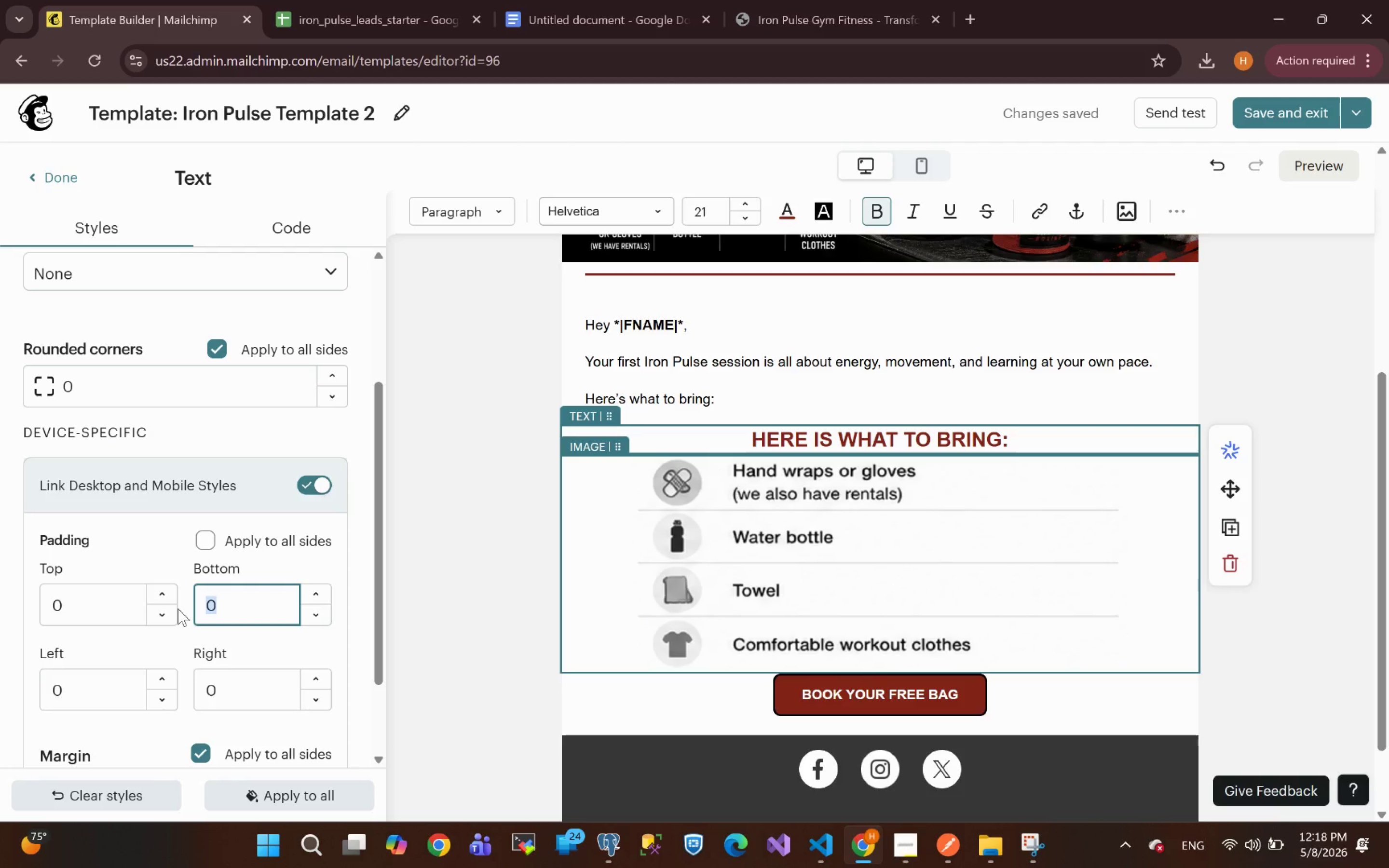 
type(12)
 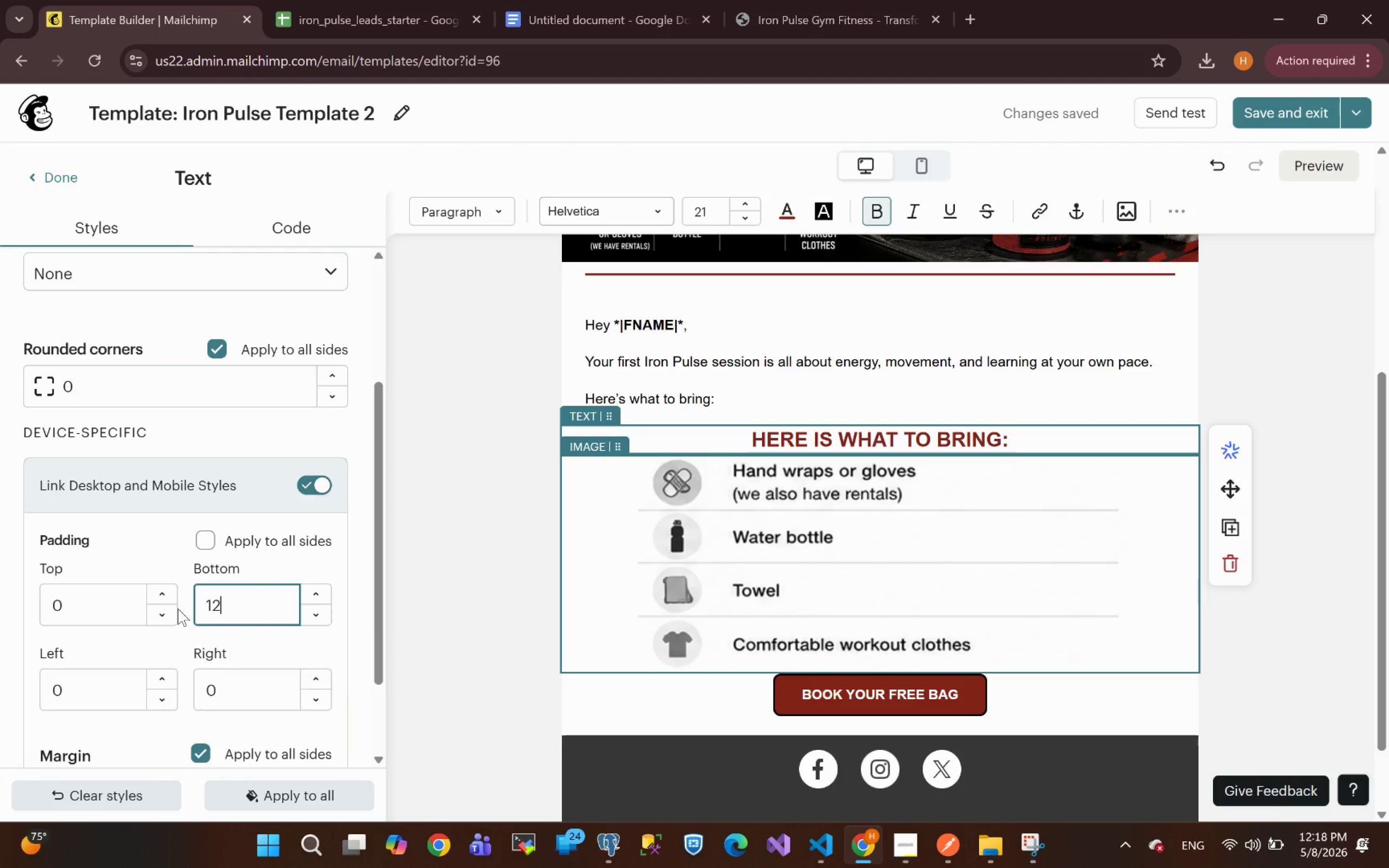 
key(Enter)
 